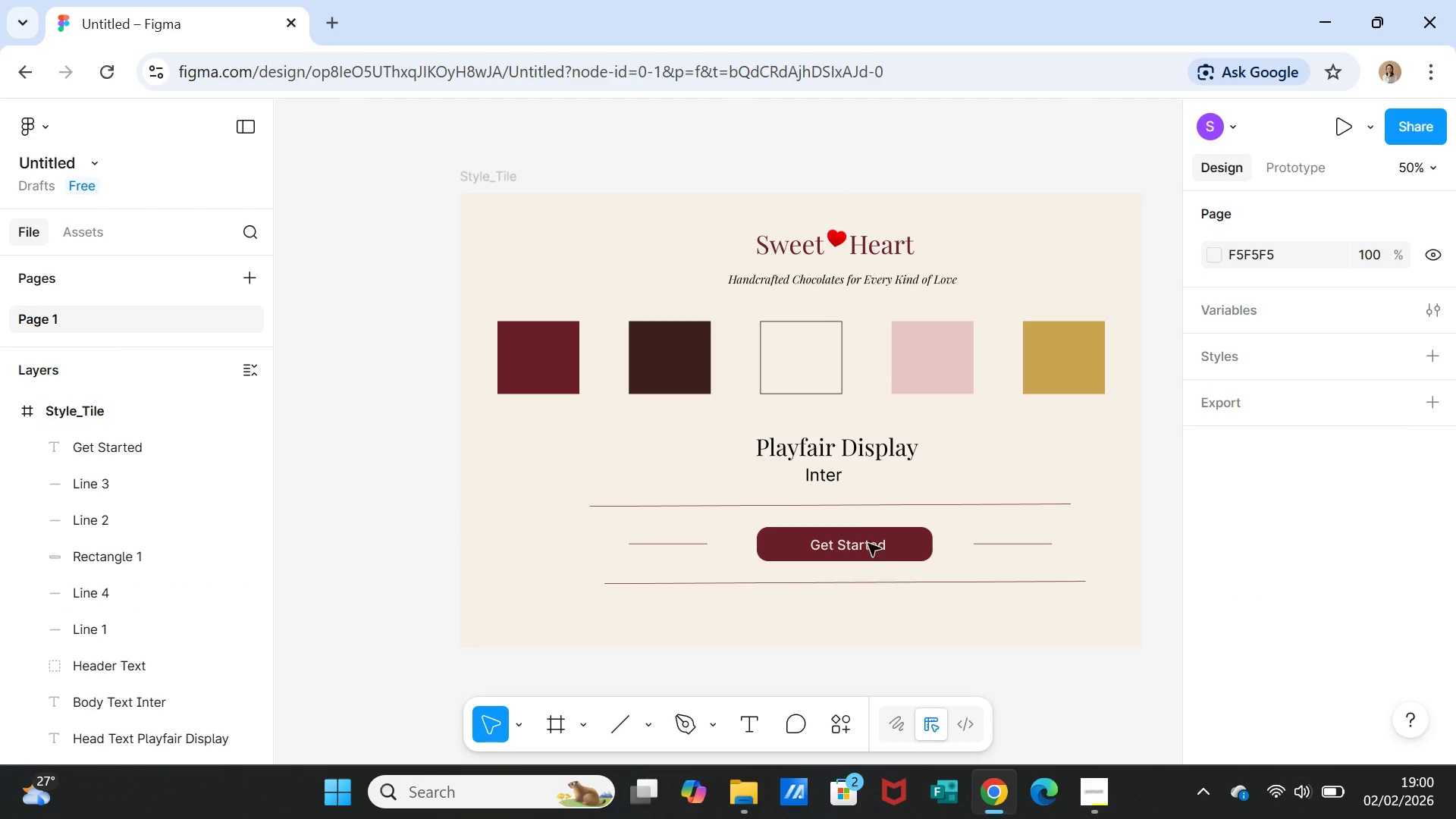 
left_click([851, 509])
 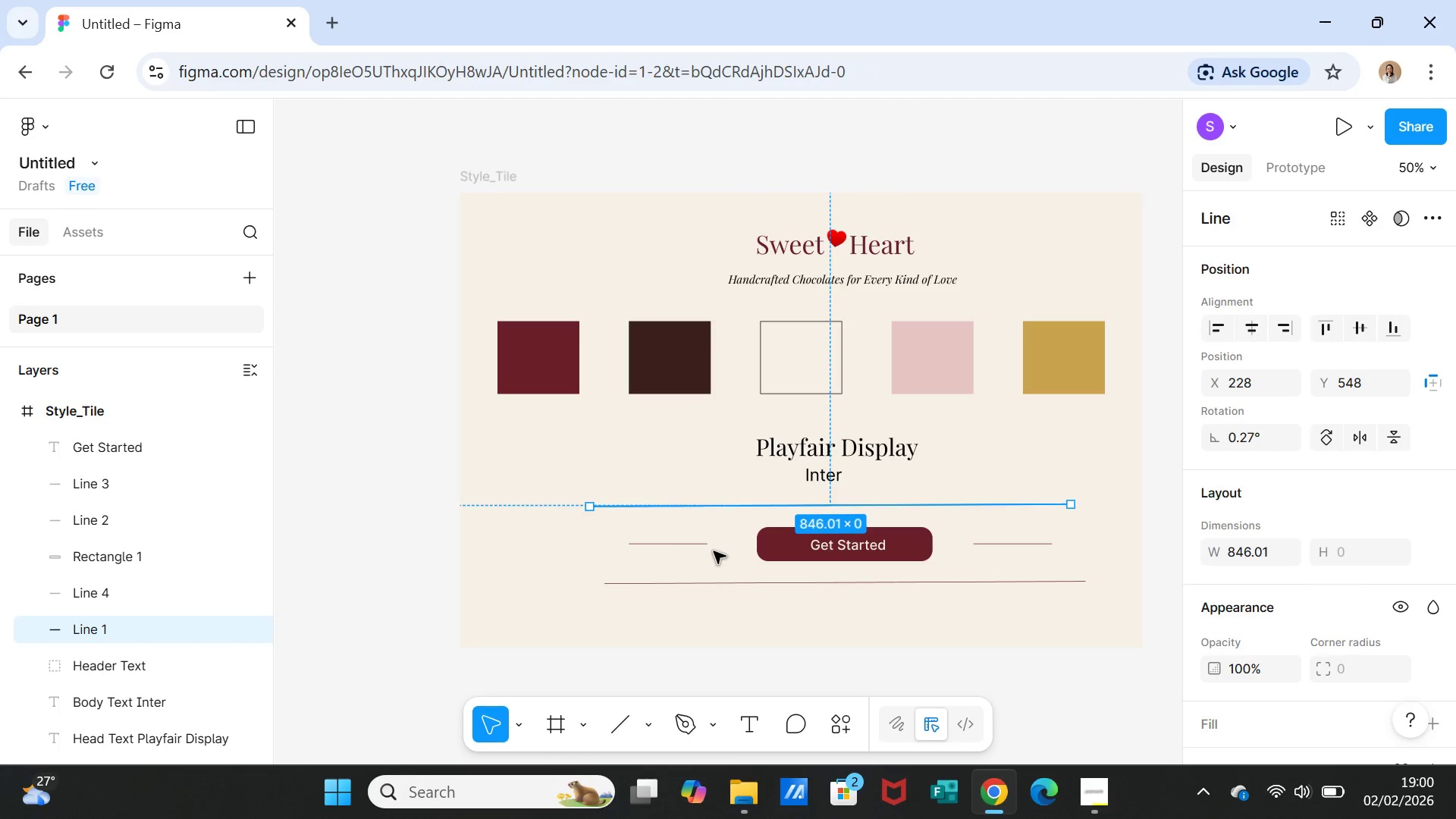 
key(Control+ControlLeft)
 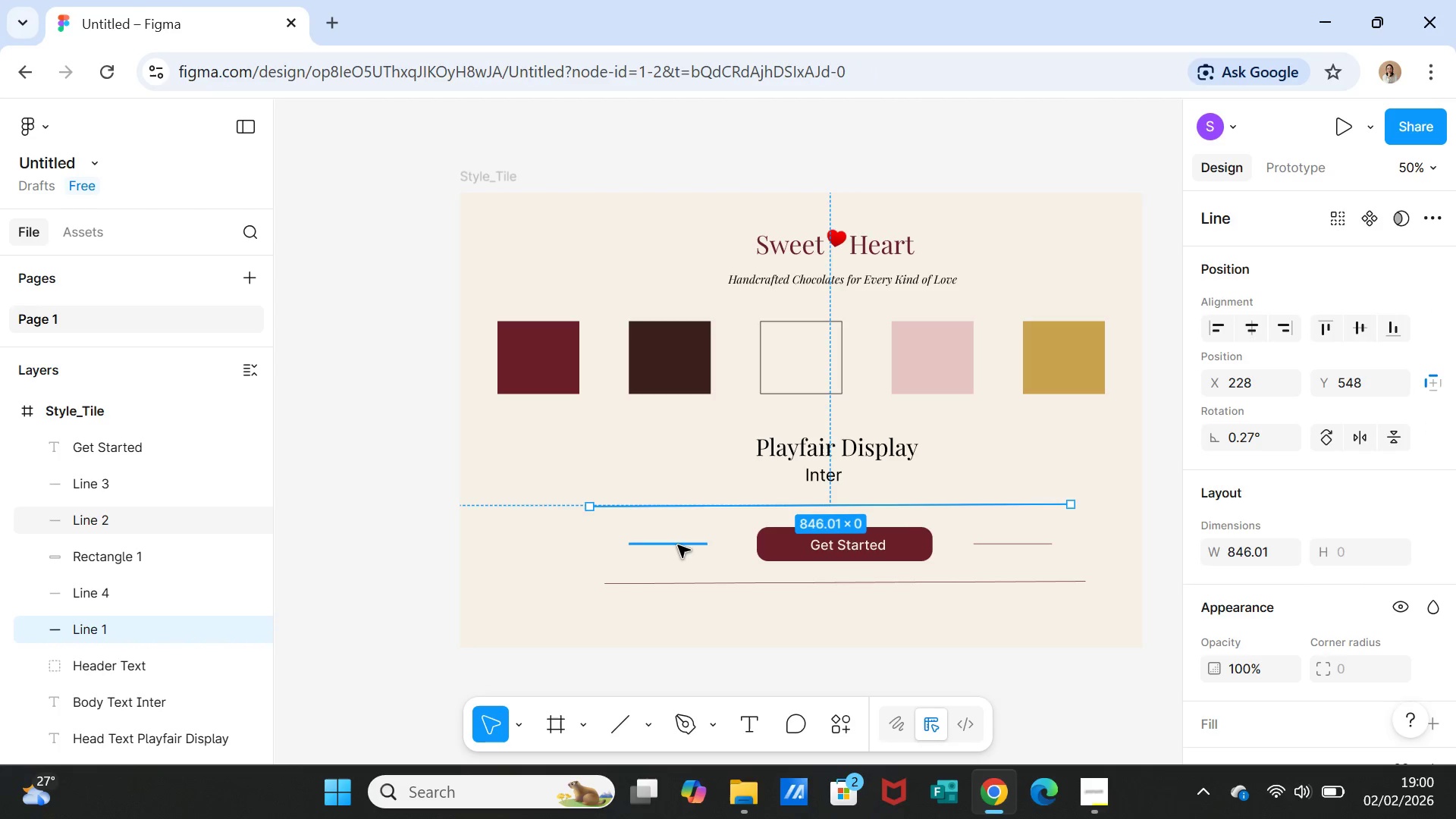 
hold_key(key=ShiftLeft, duration=5.06)
left_click([678, 545])
 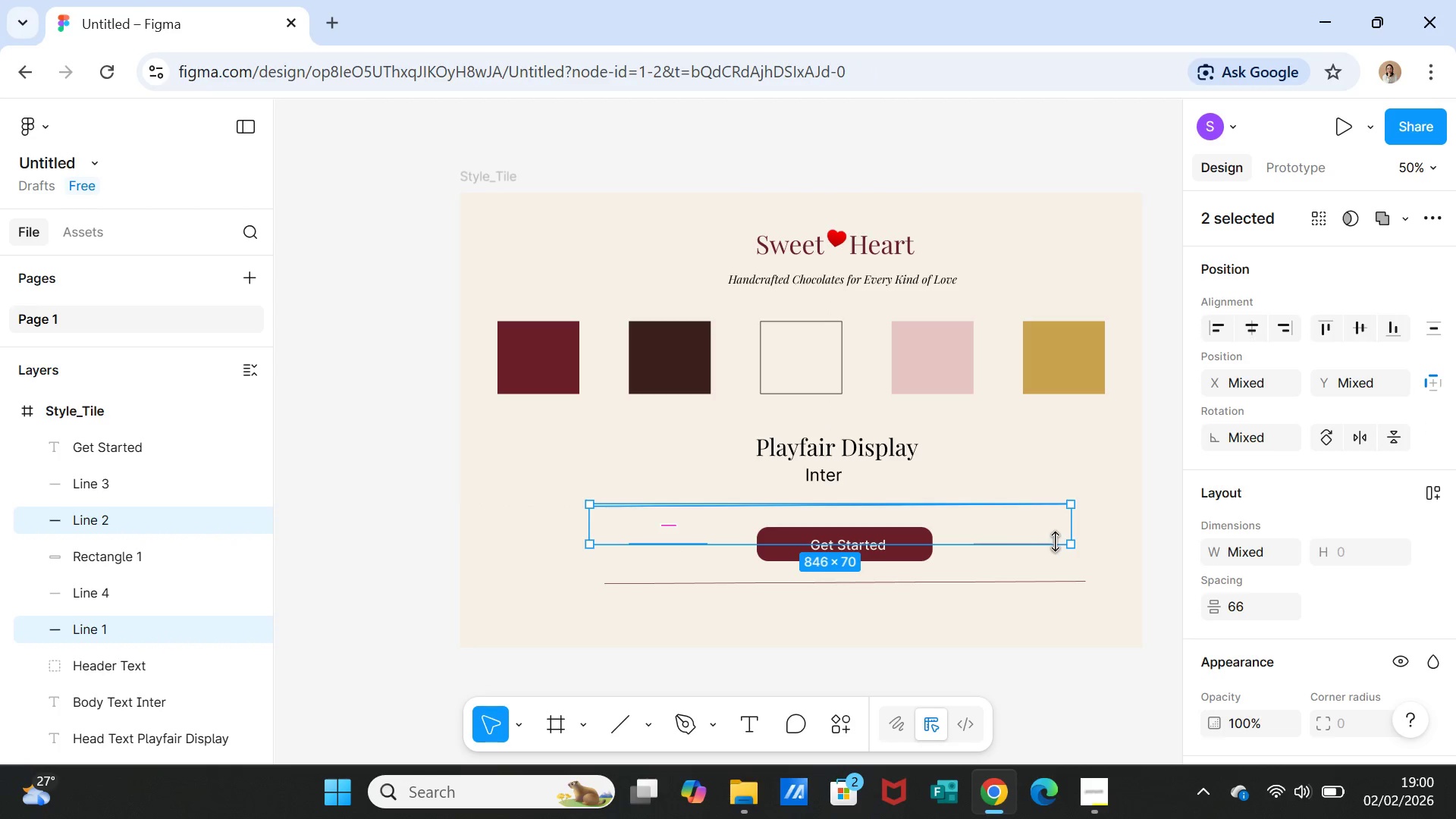 
left_click([1051, 604])
 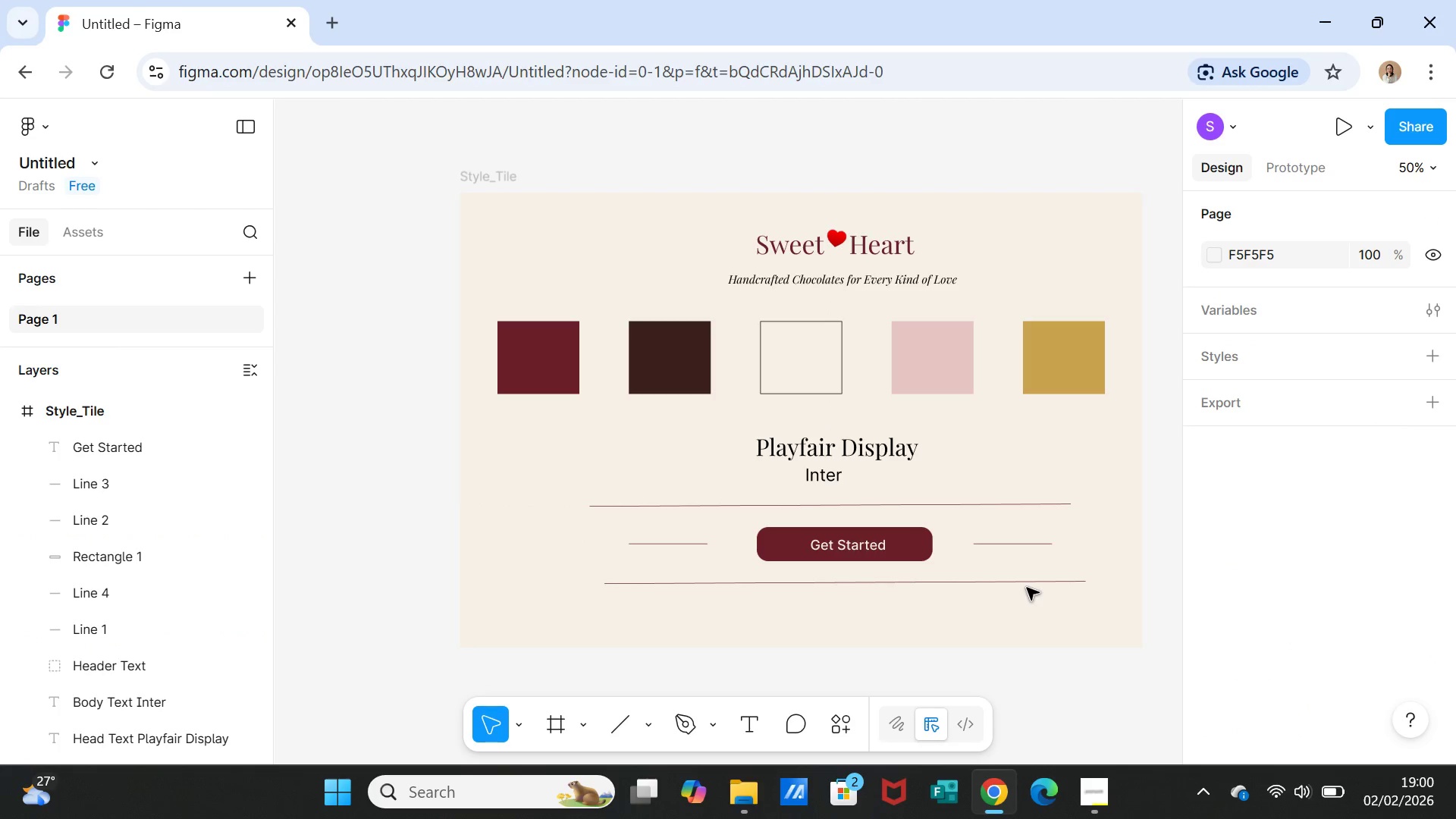 
left_click([1027, 588])
 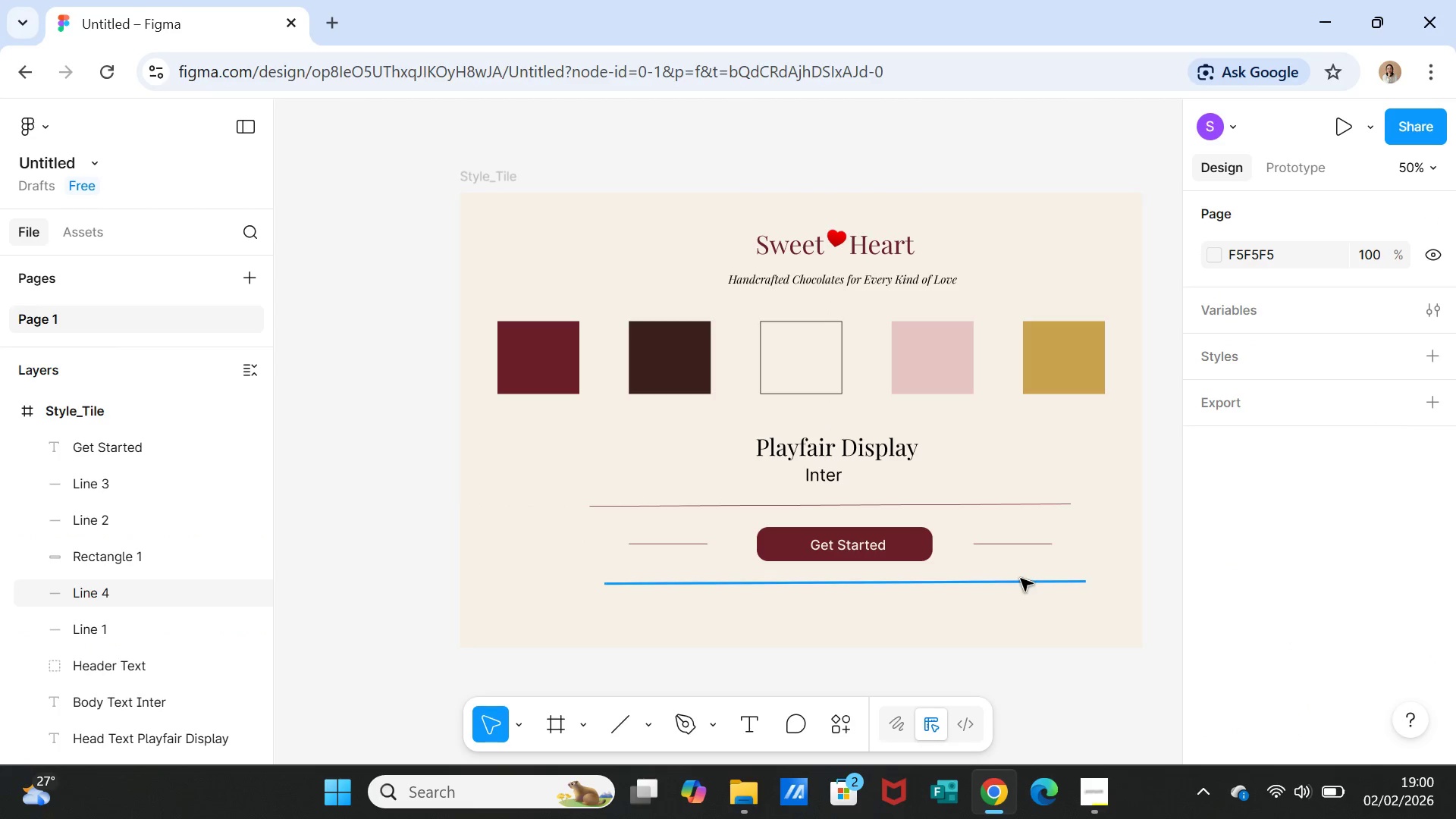 
left_click([1021, 579])
 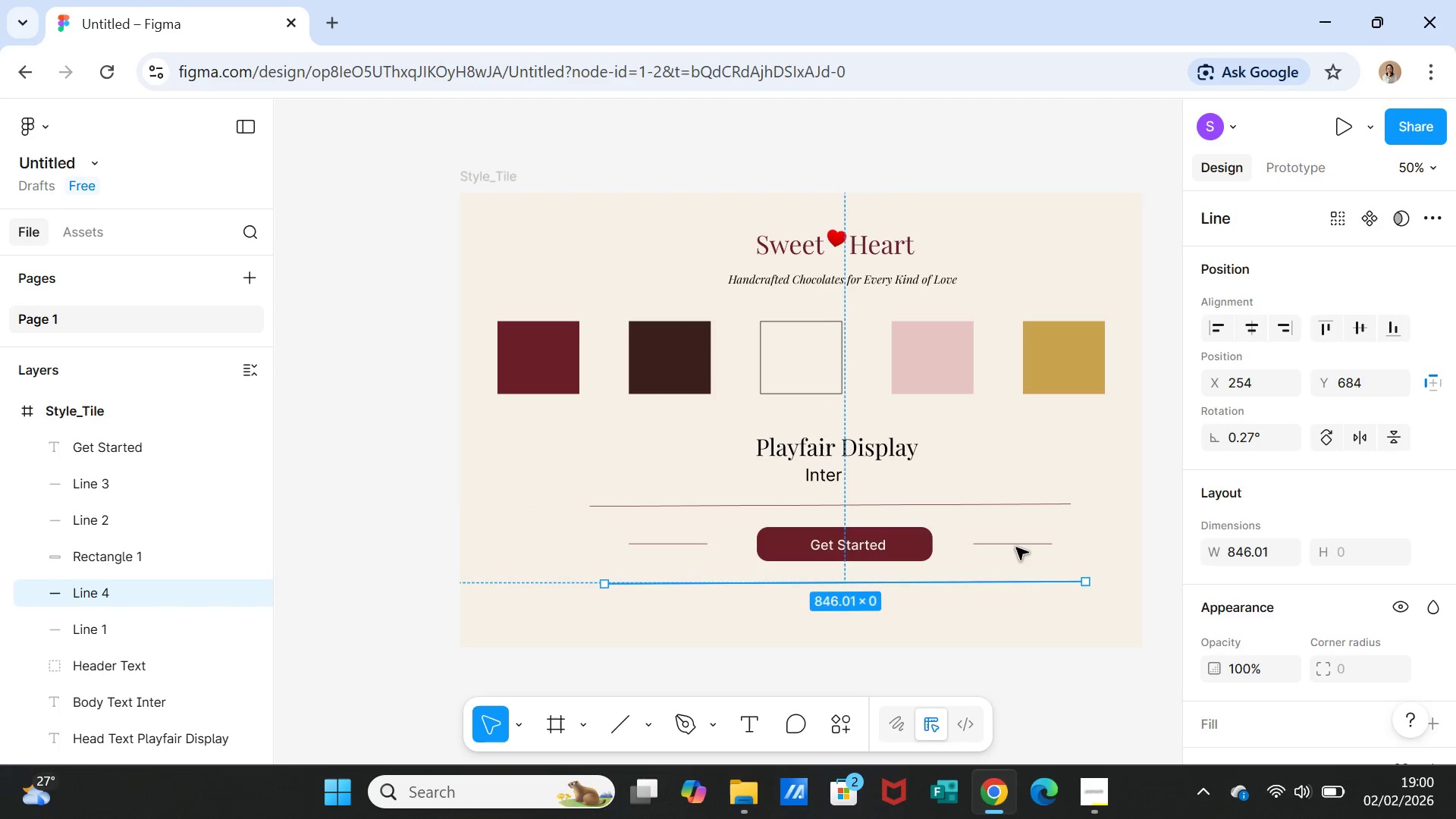 
hold_key(key=ShiftLeft, duration=1.08)
left_click([1016, 548])
 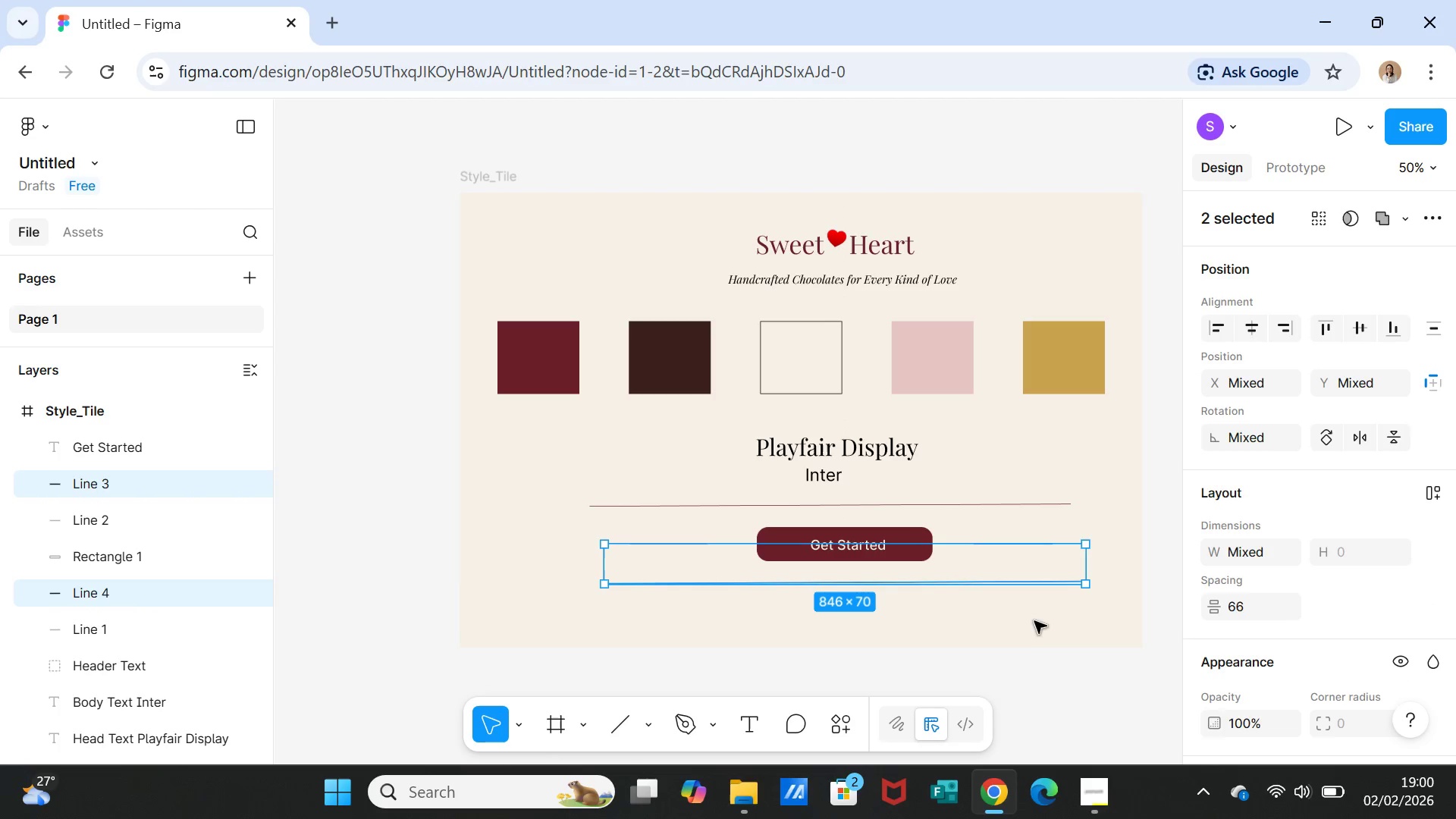 
left_click([1032, 619])
 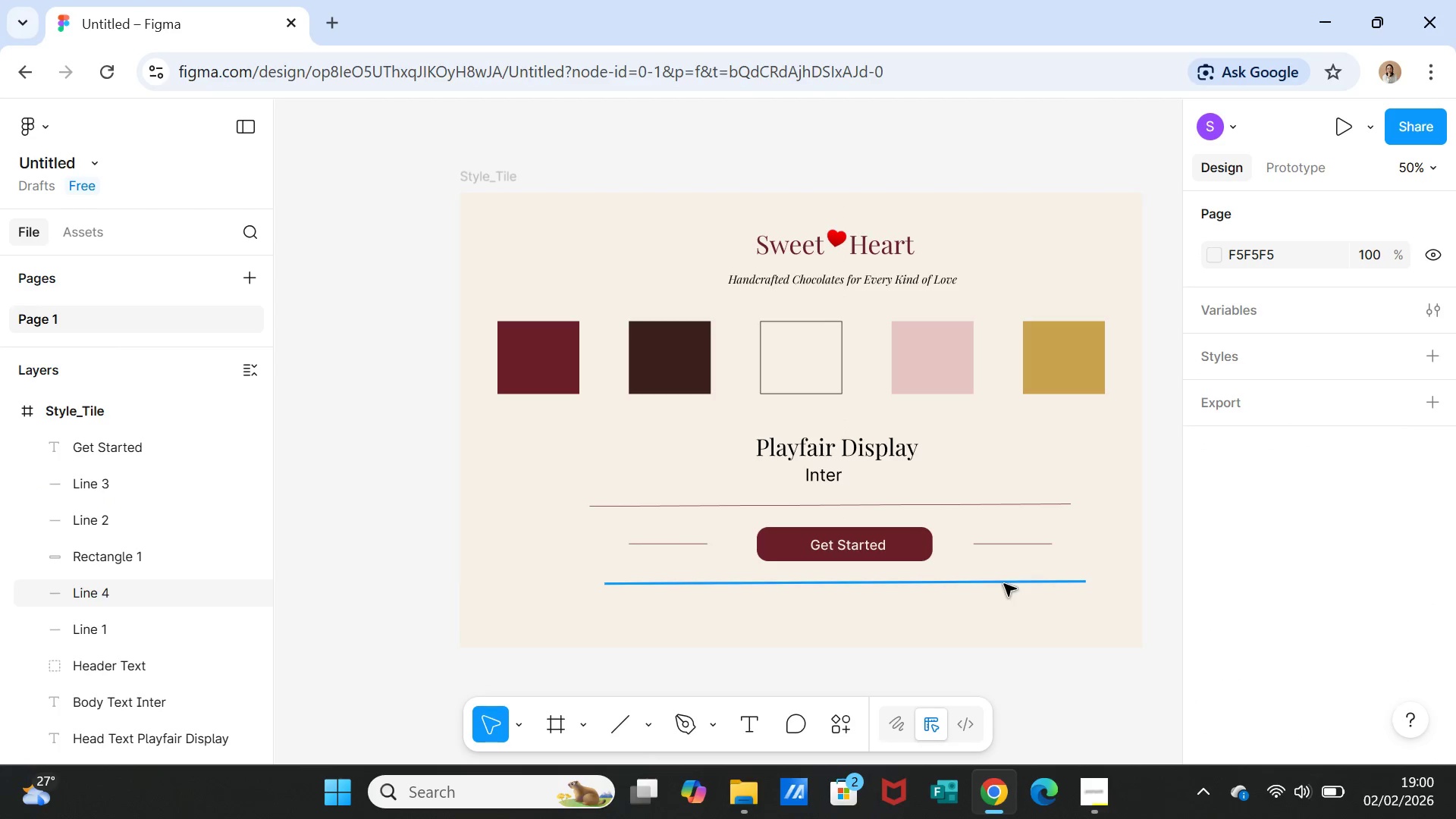 
left_click([1004, 584])
 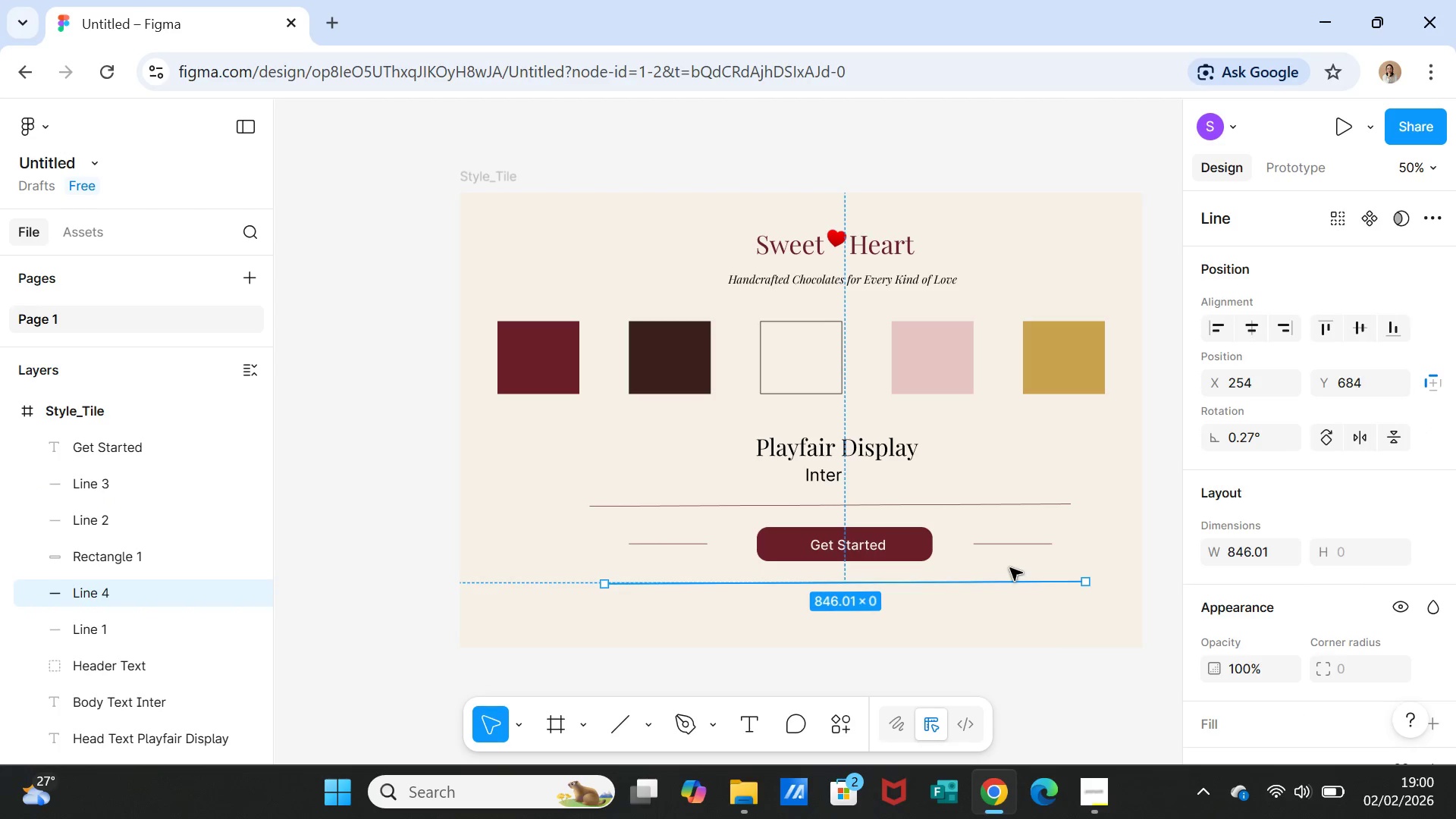 
hold_key(key=ControlLeft, duration=1.95)
left_click([1010, 548])
 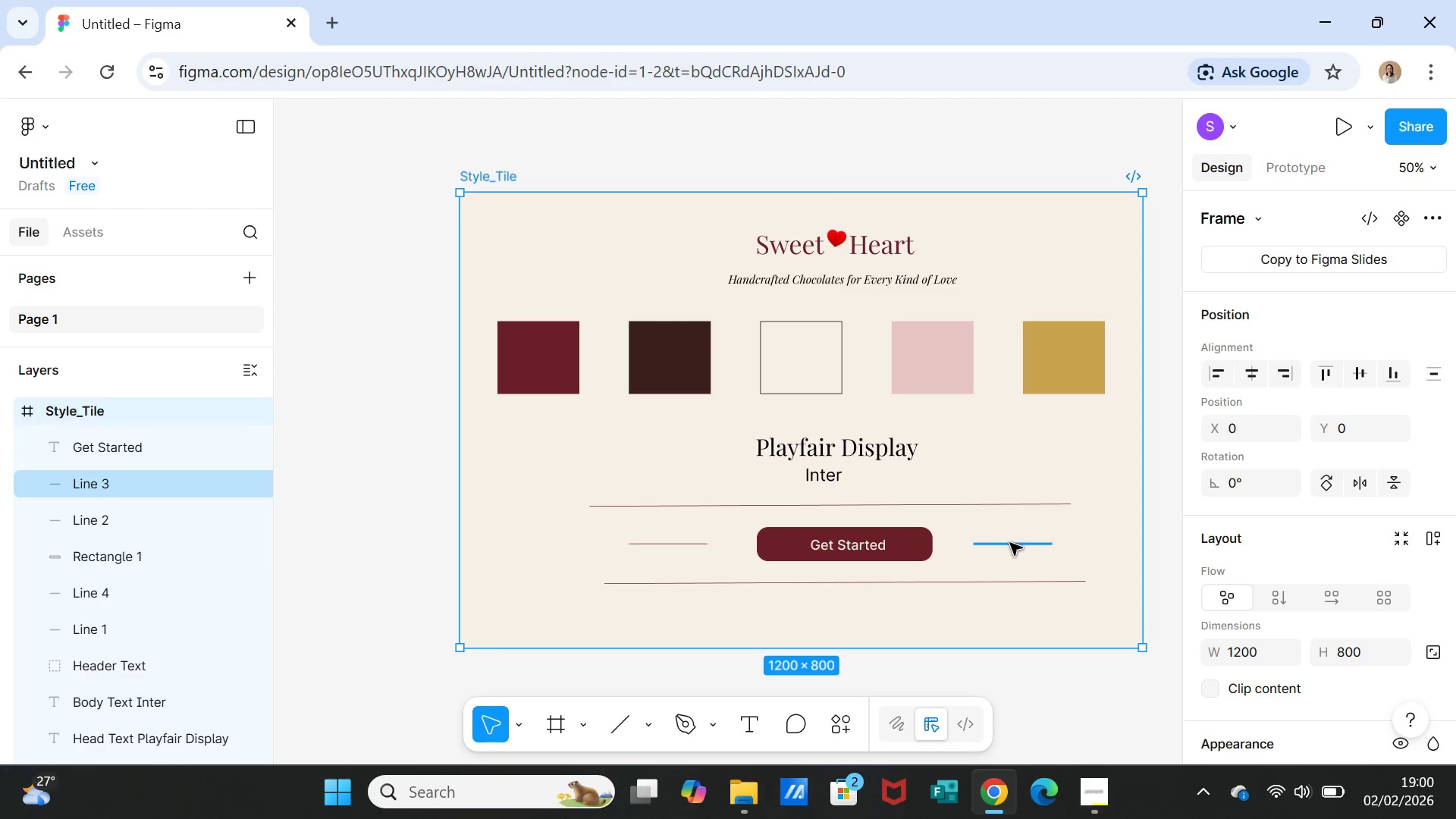 
left_click([1010, 543])
 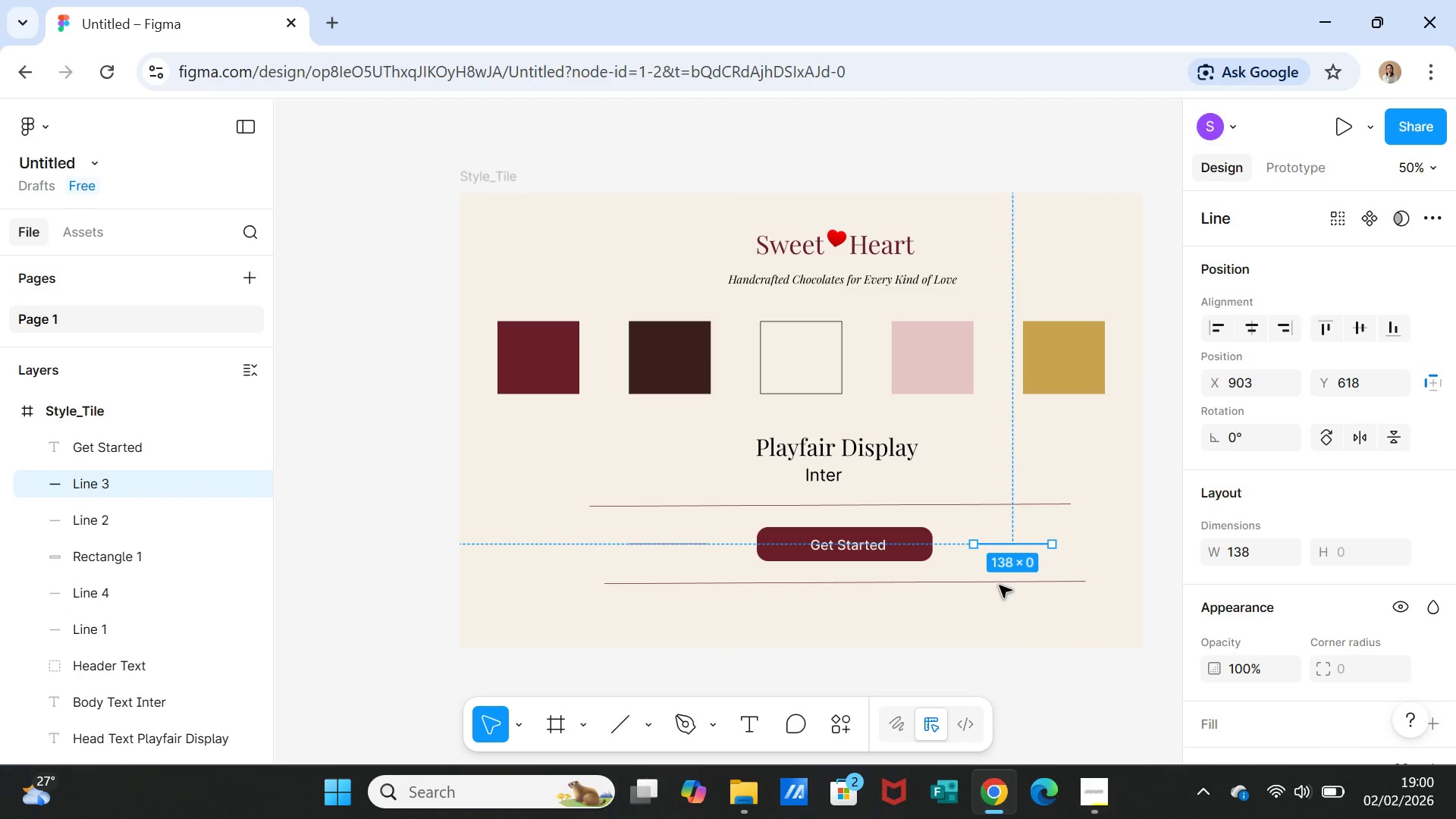 
left_click([999, 585])
 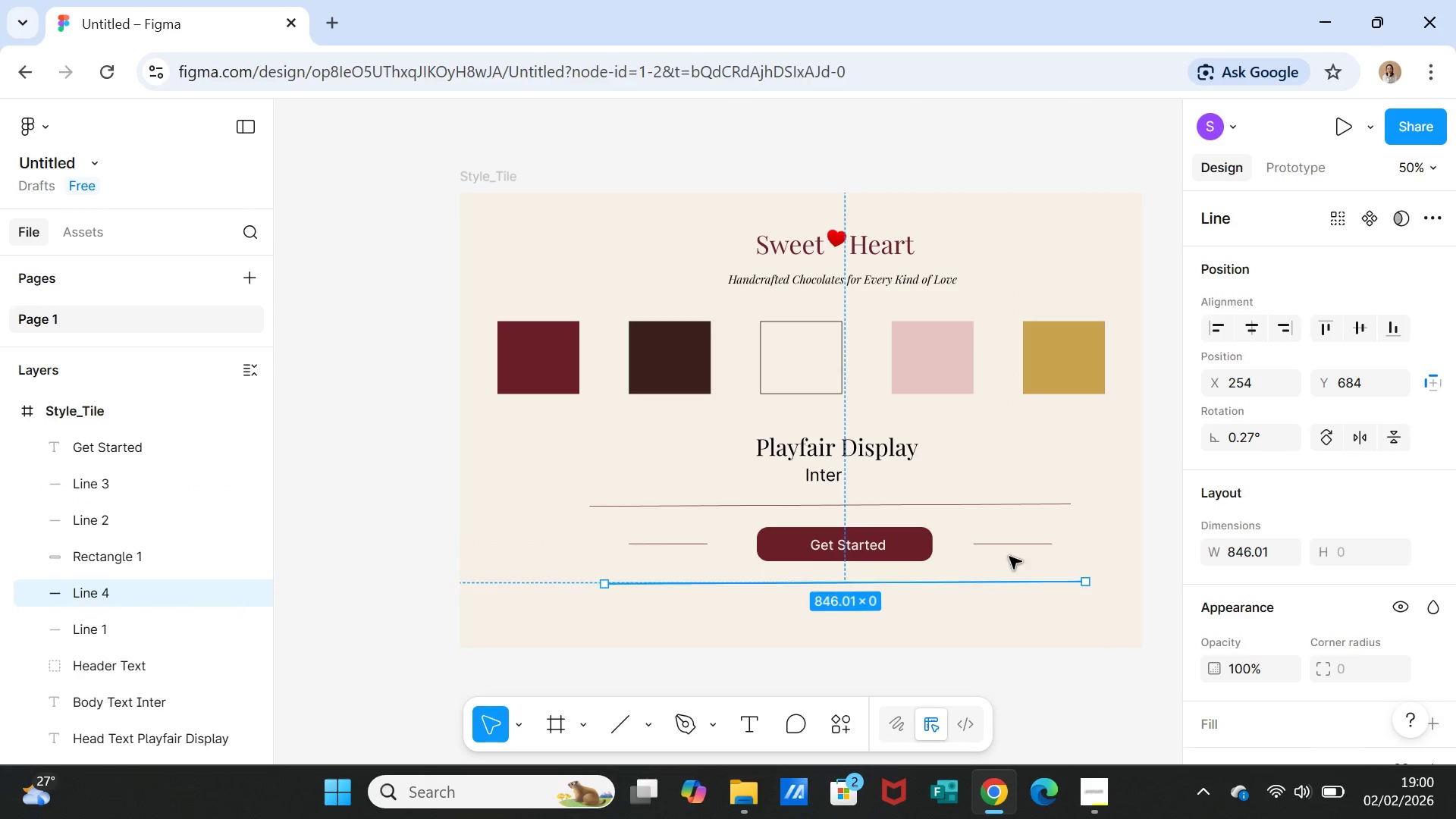 
hold_key(key=ControlLeft, duration=4.55)
left_click([1011, 543])
 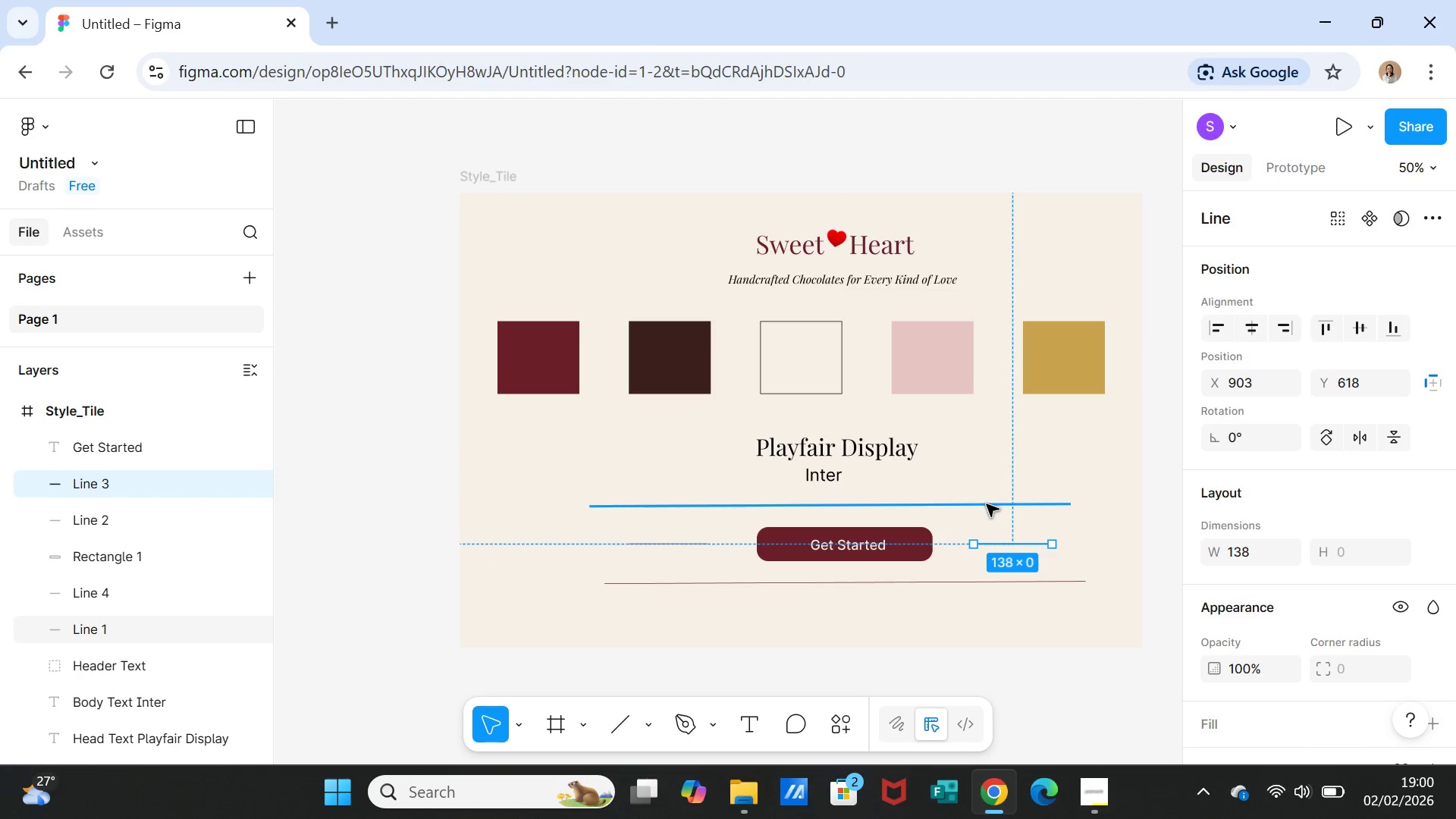 
left_click([987, 504])
 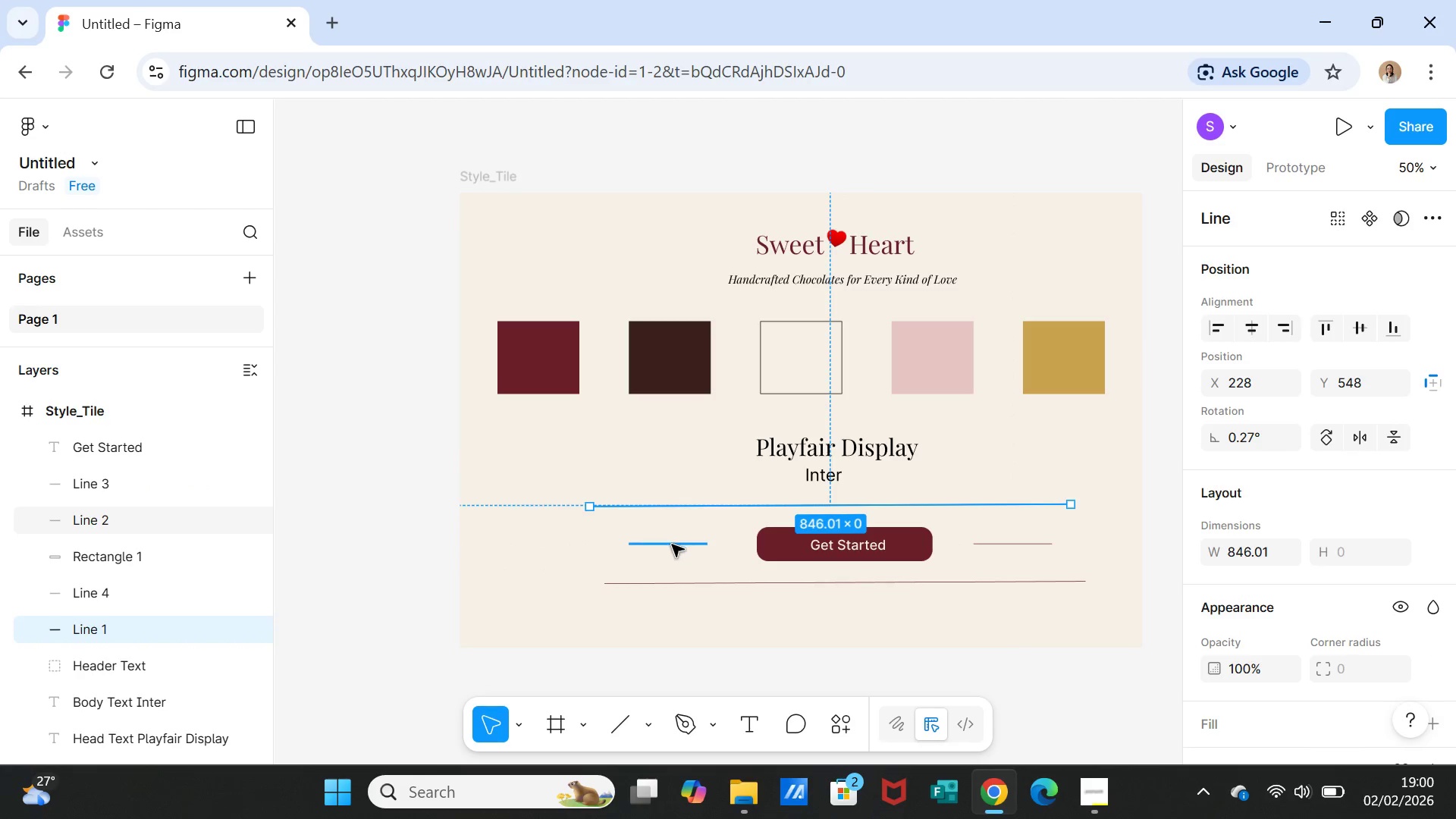 
left_click([672, 544])
 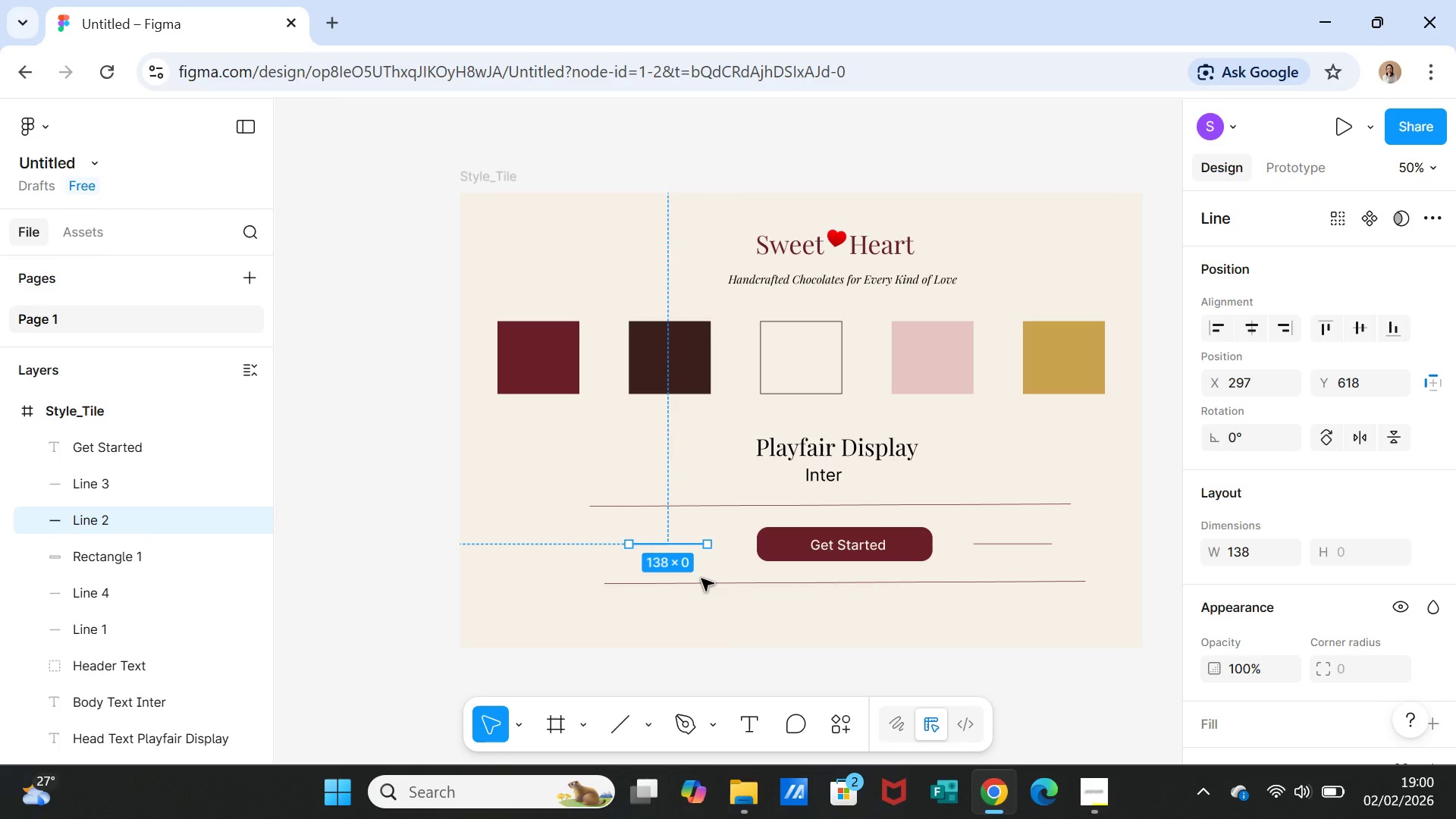 
left_click([705, 588])
 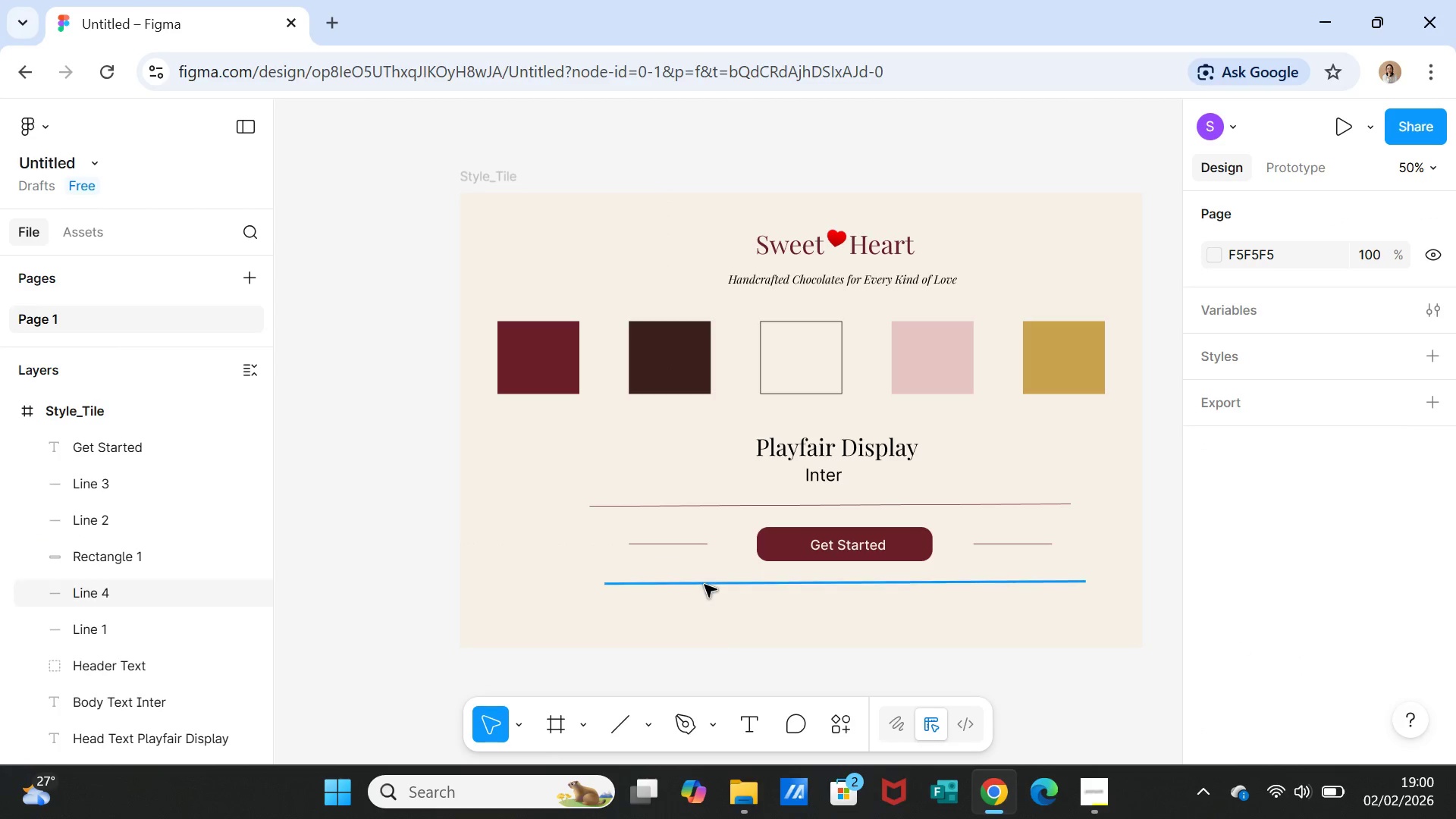 
left_click([704, 585])
 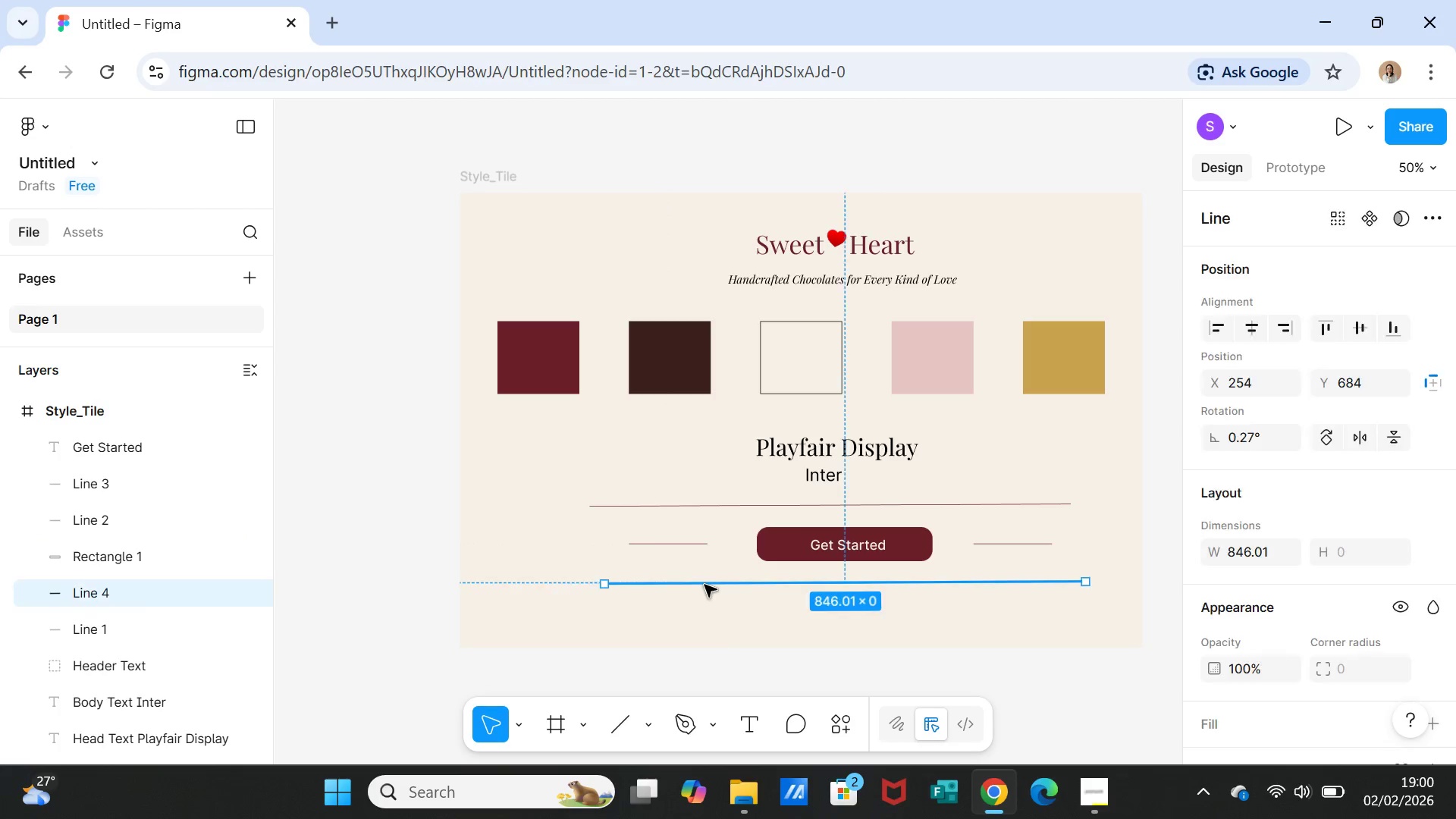 
hold_key(key=ShiftLeft, duration=8.05)
left_click([993, 543])
 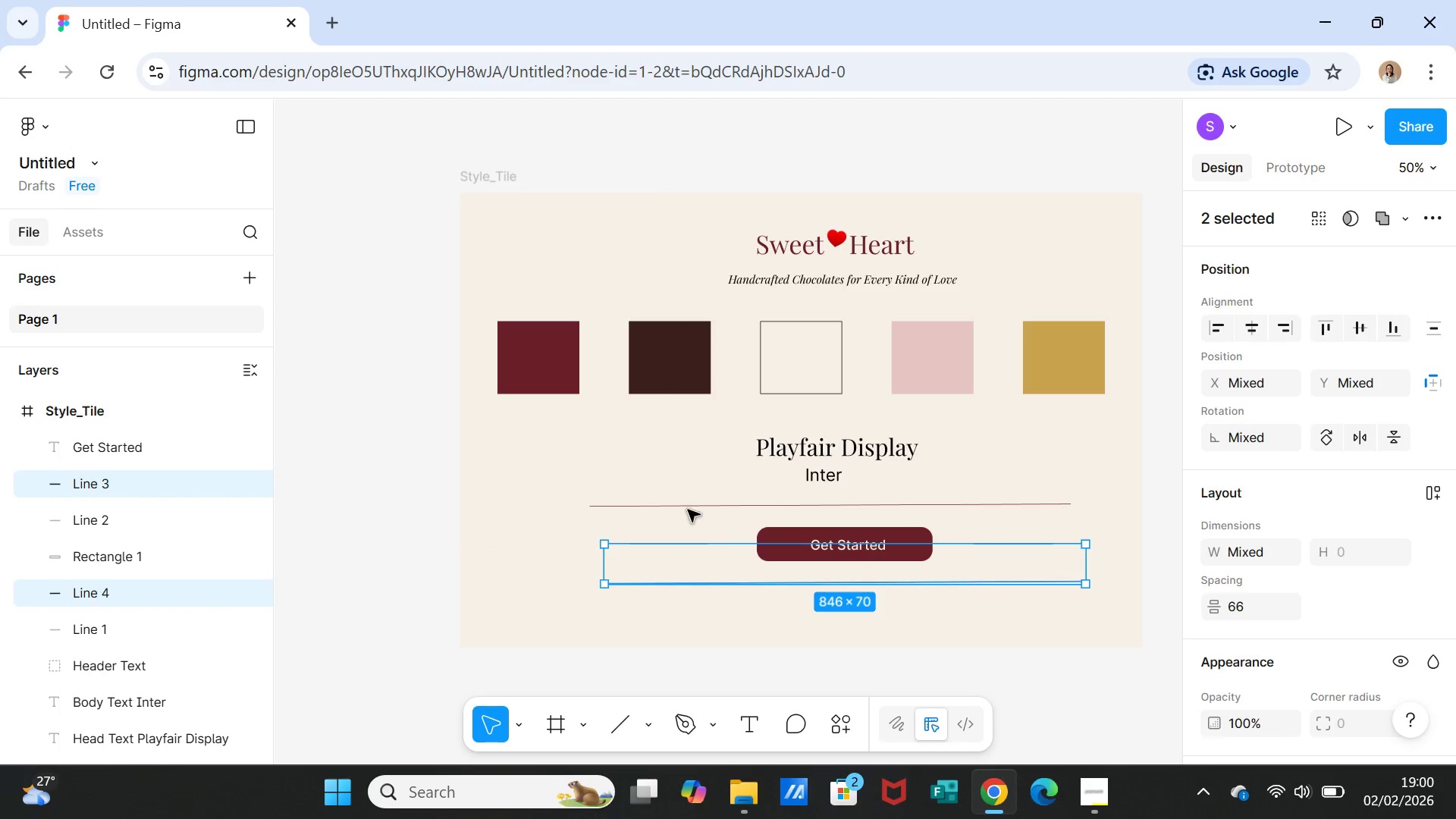 
left_click([688, 508])
 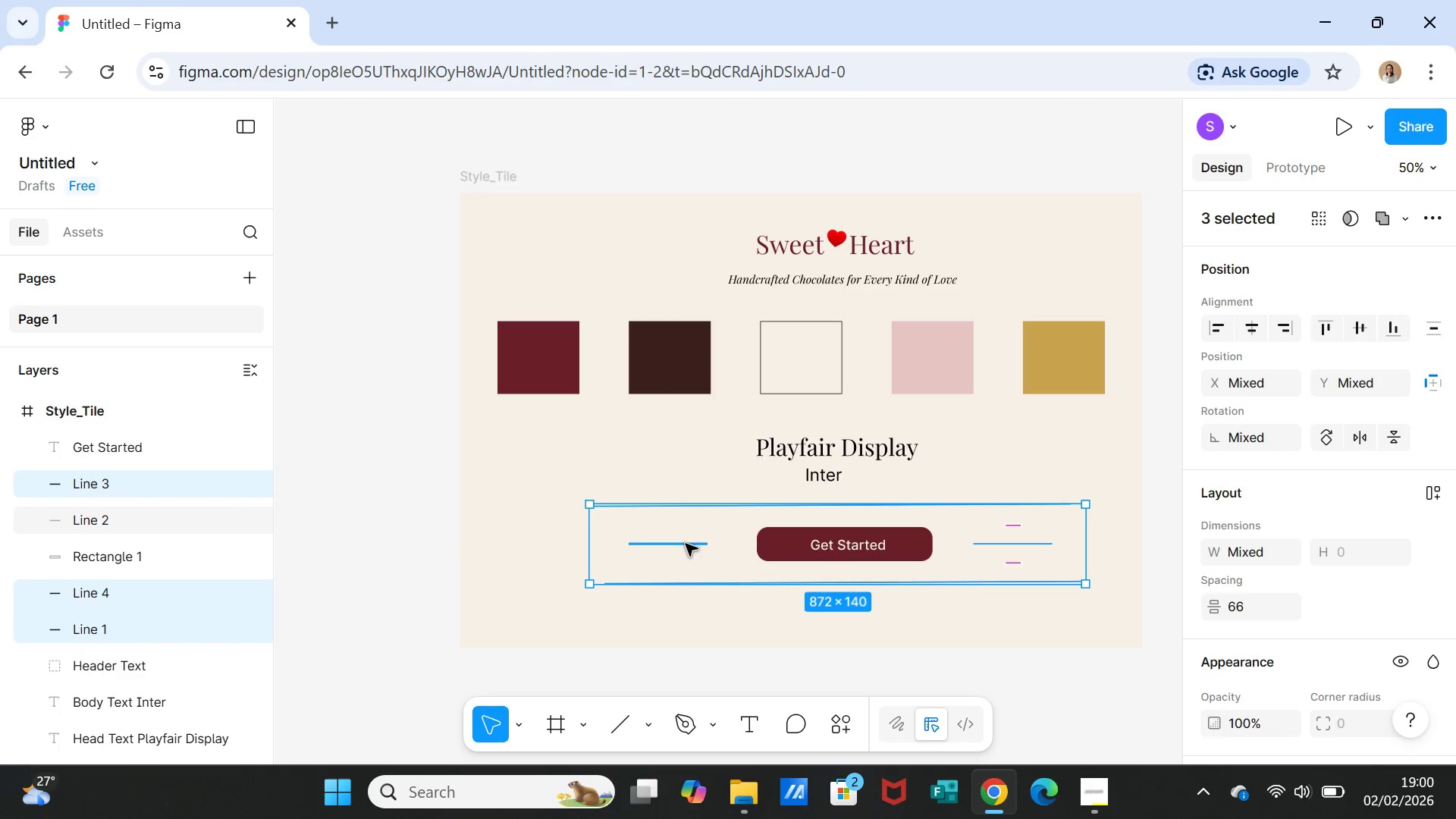 
left_click([686, 544])
 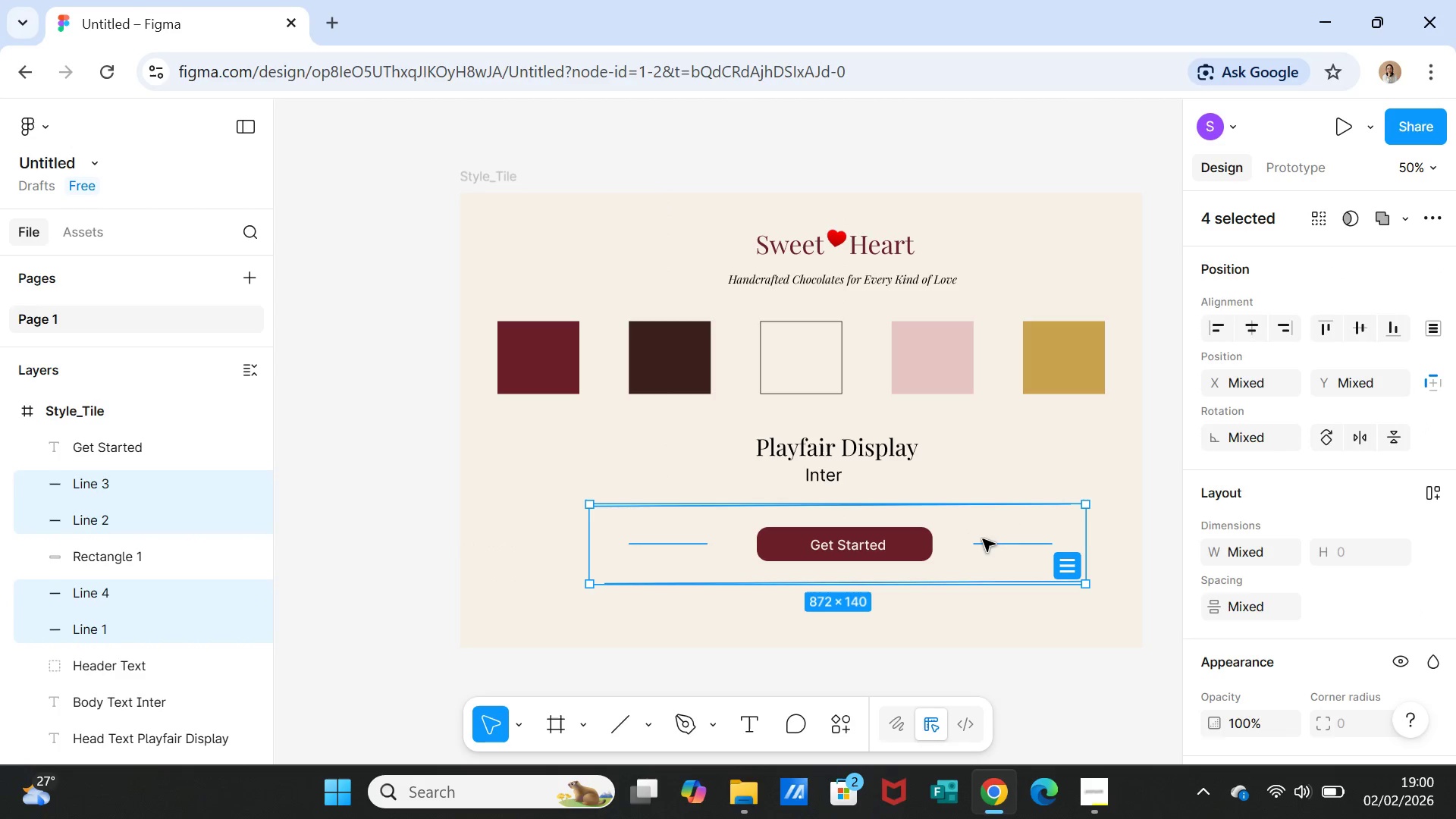 
left_click([986, 544])
 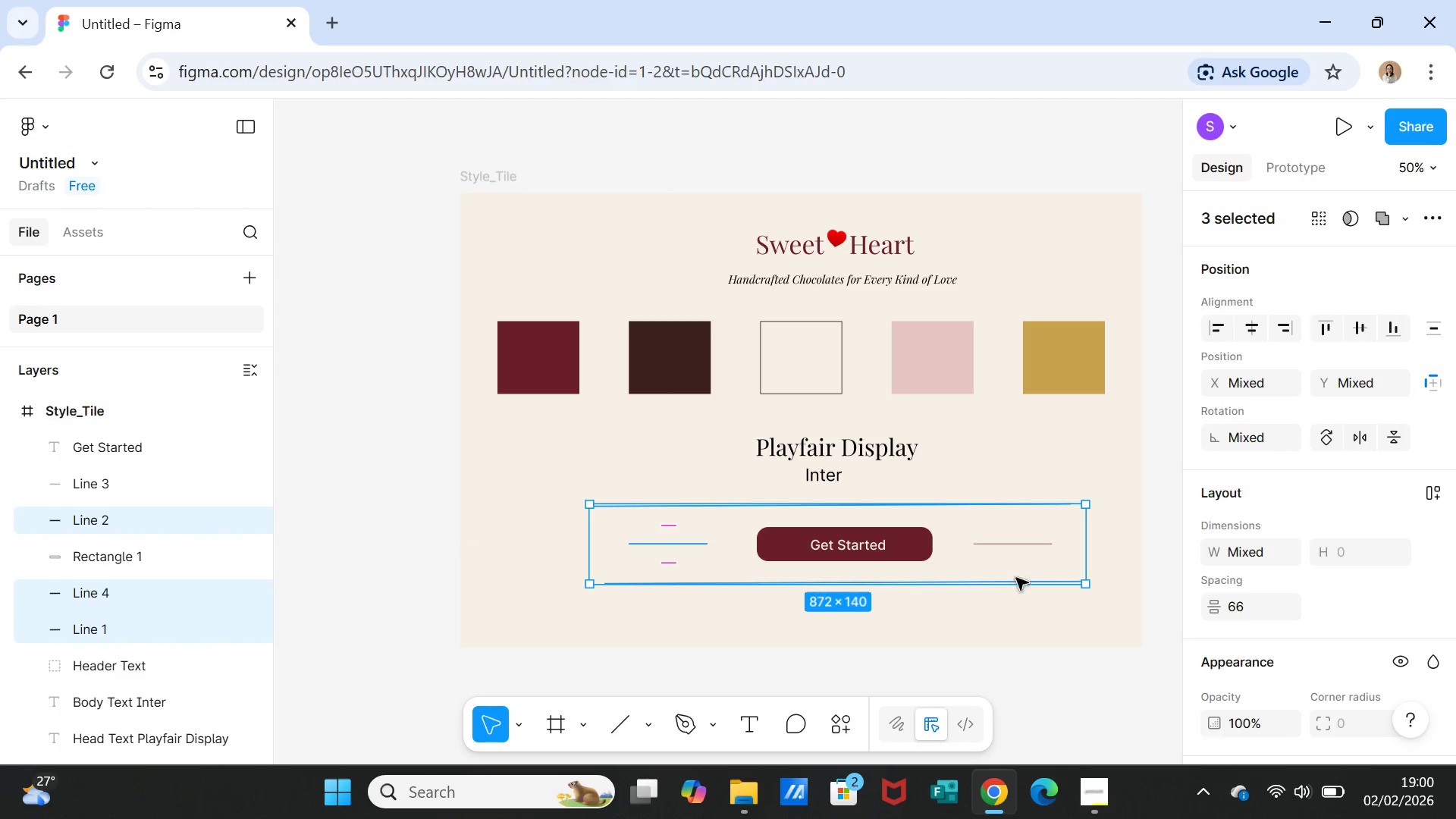 
left_click([1004, 609])
 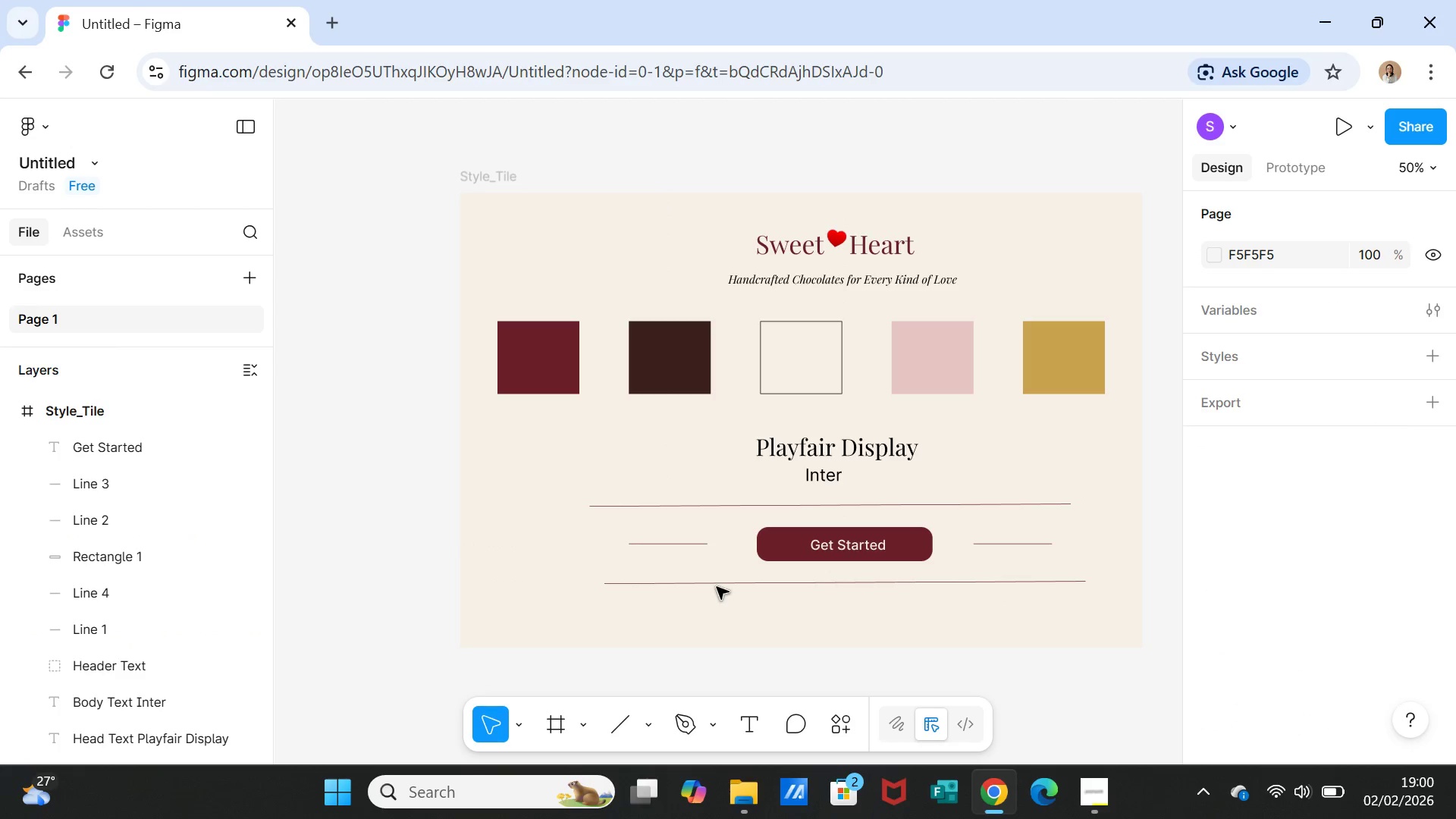 
left_click([717, 587])
 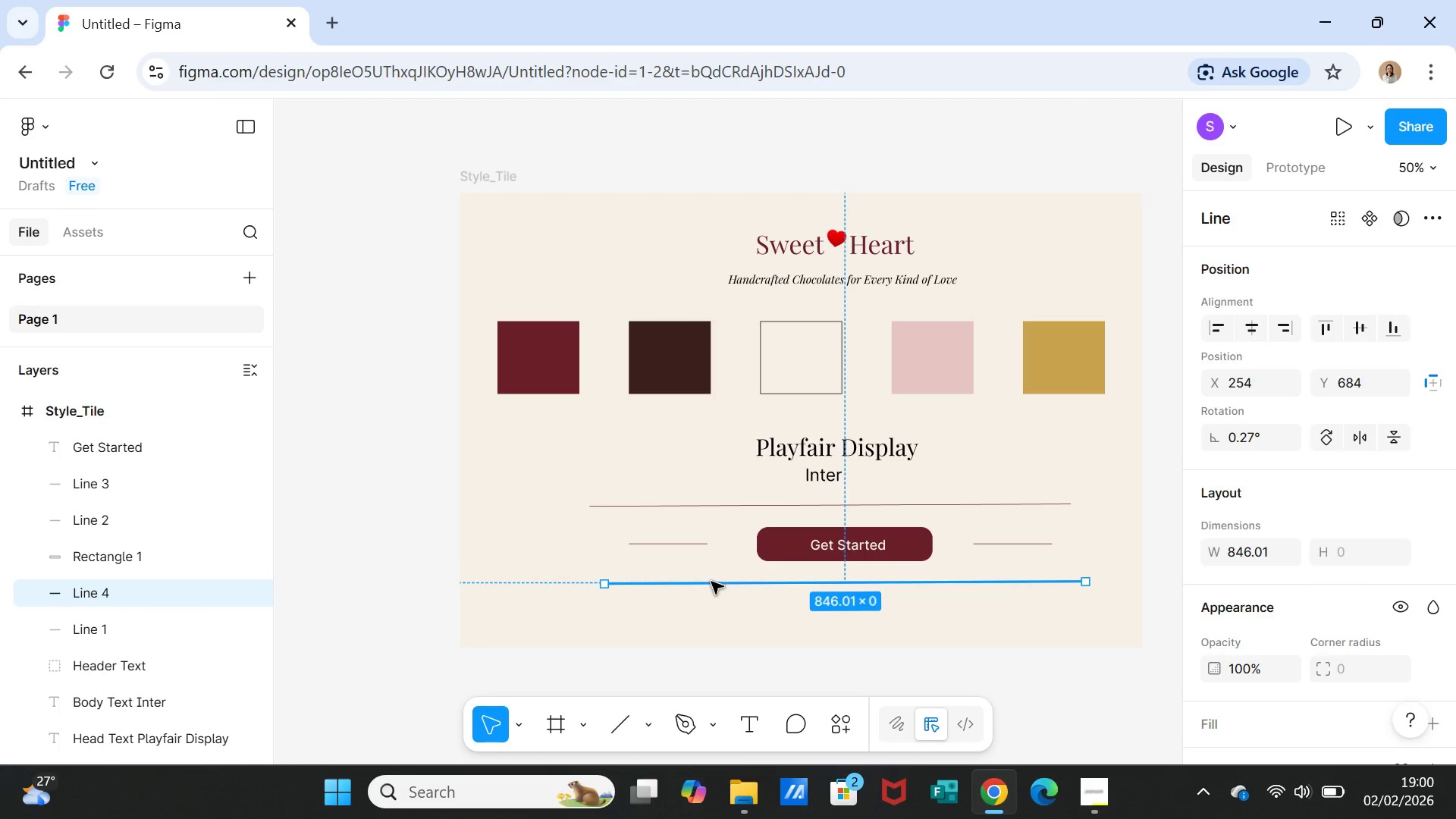 
left_click([711, 582])
 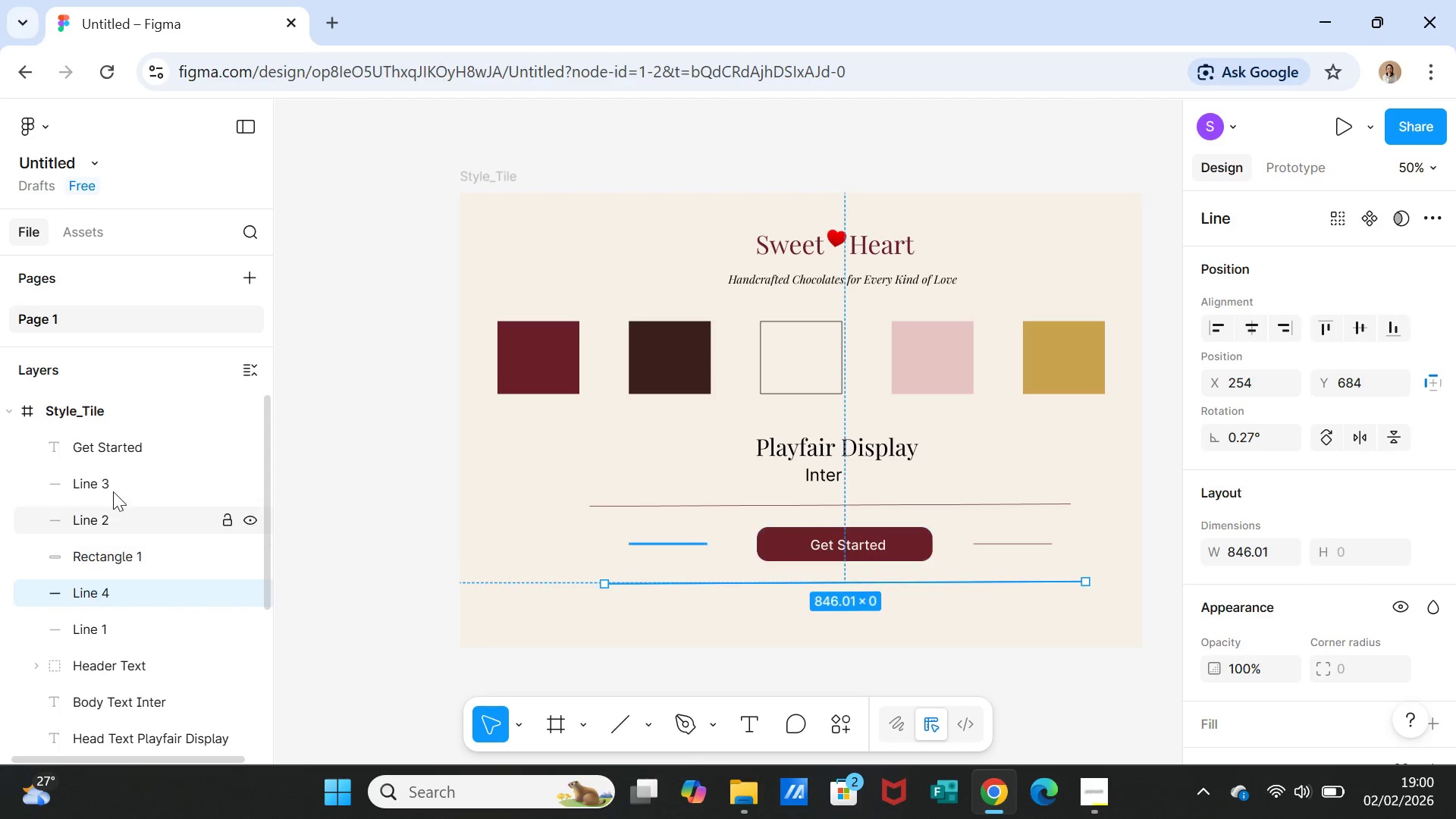 
left_click([103, 482])
 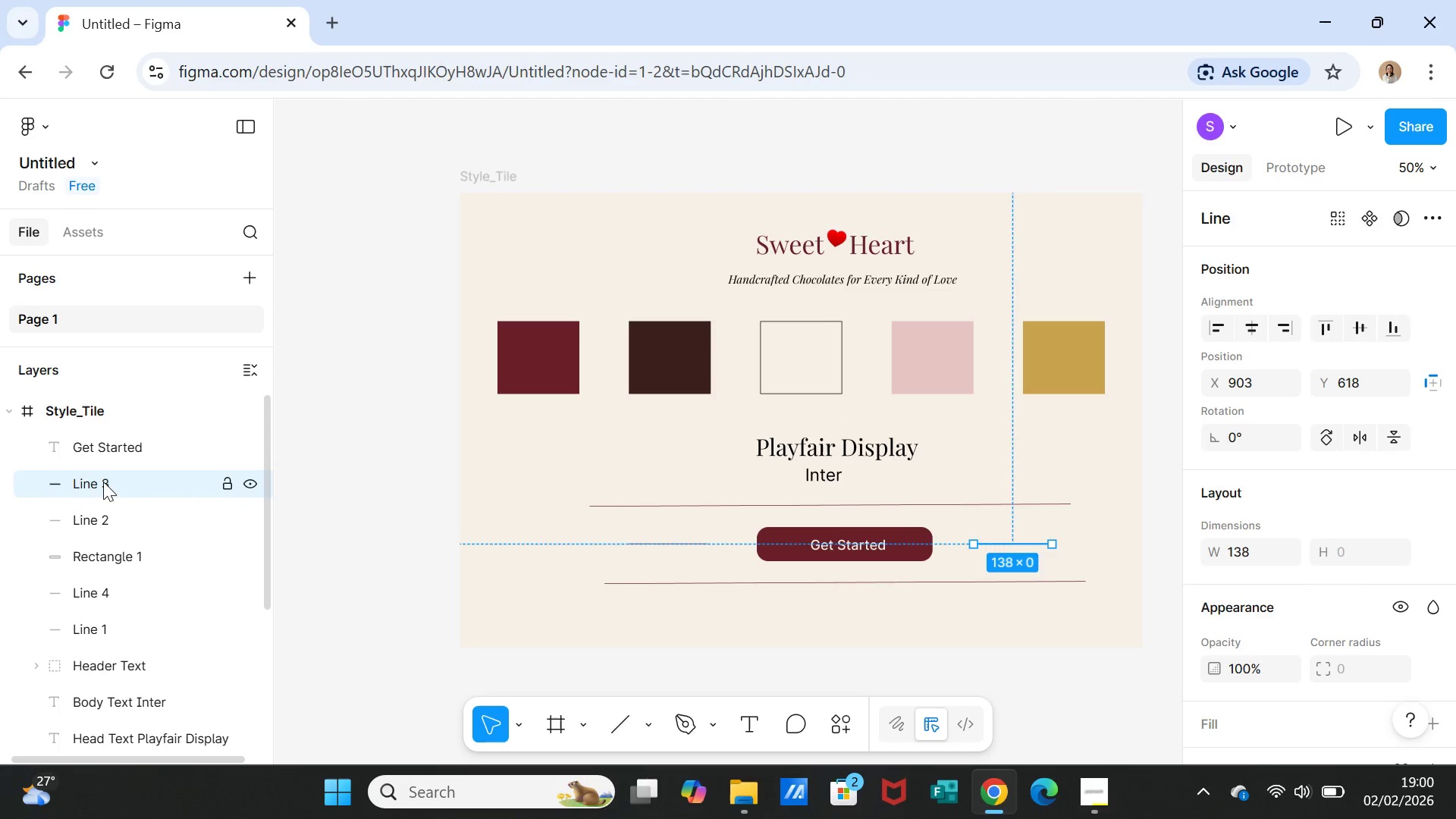 
right_click([103, 482])
 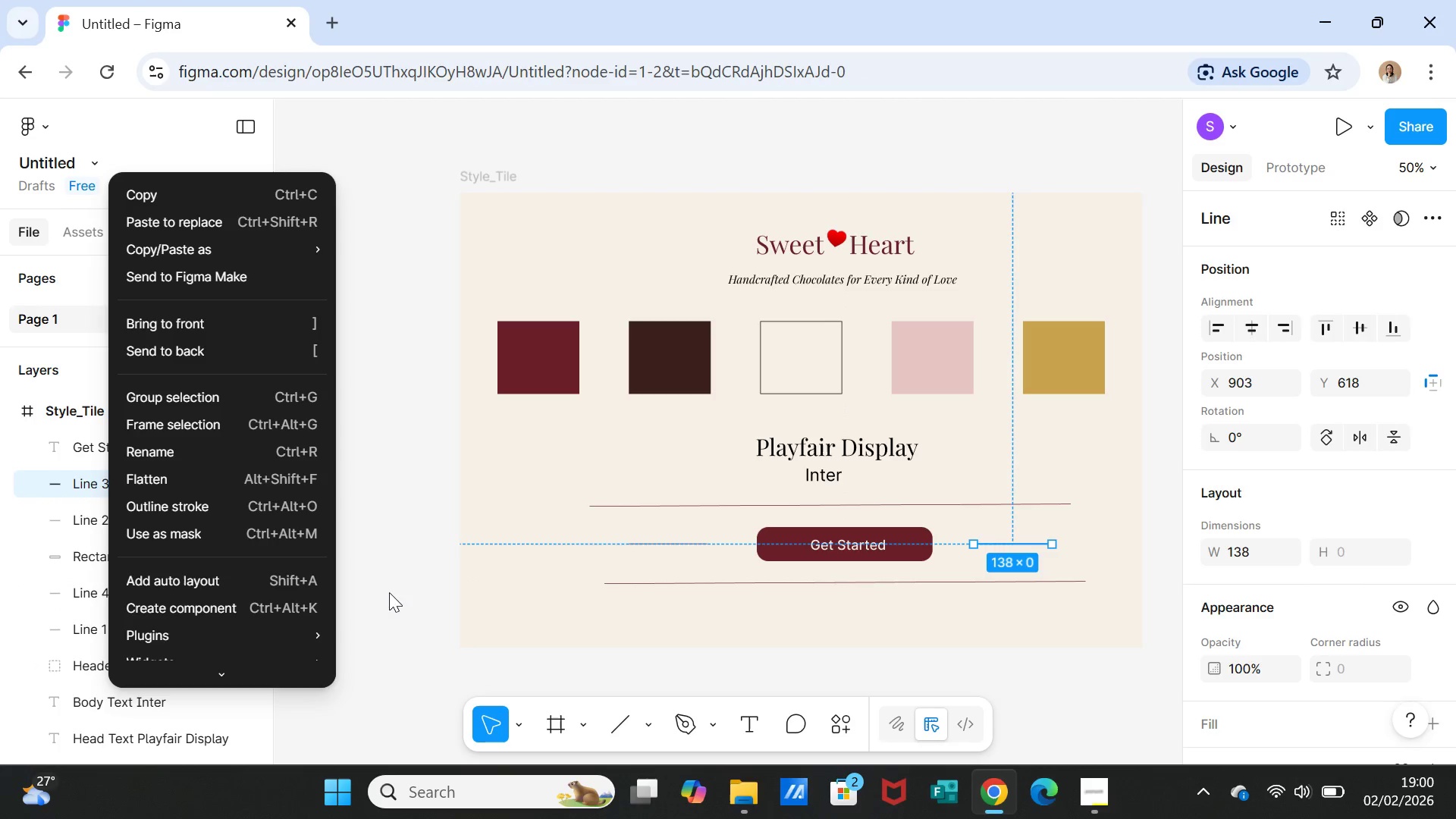 
left_click([400, 598])
 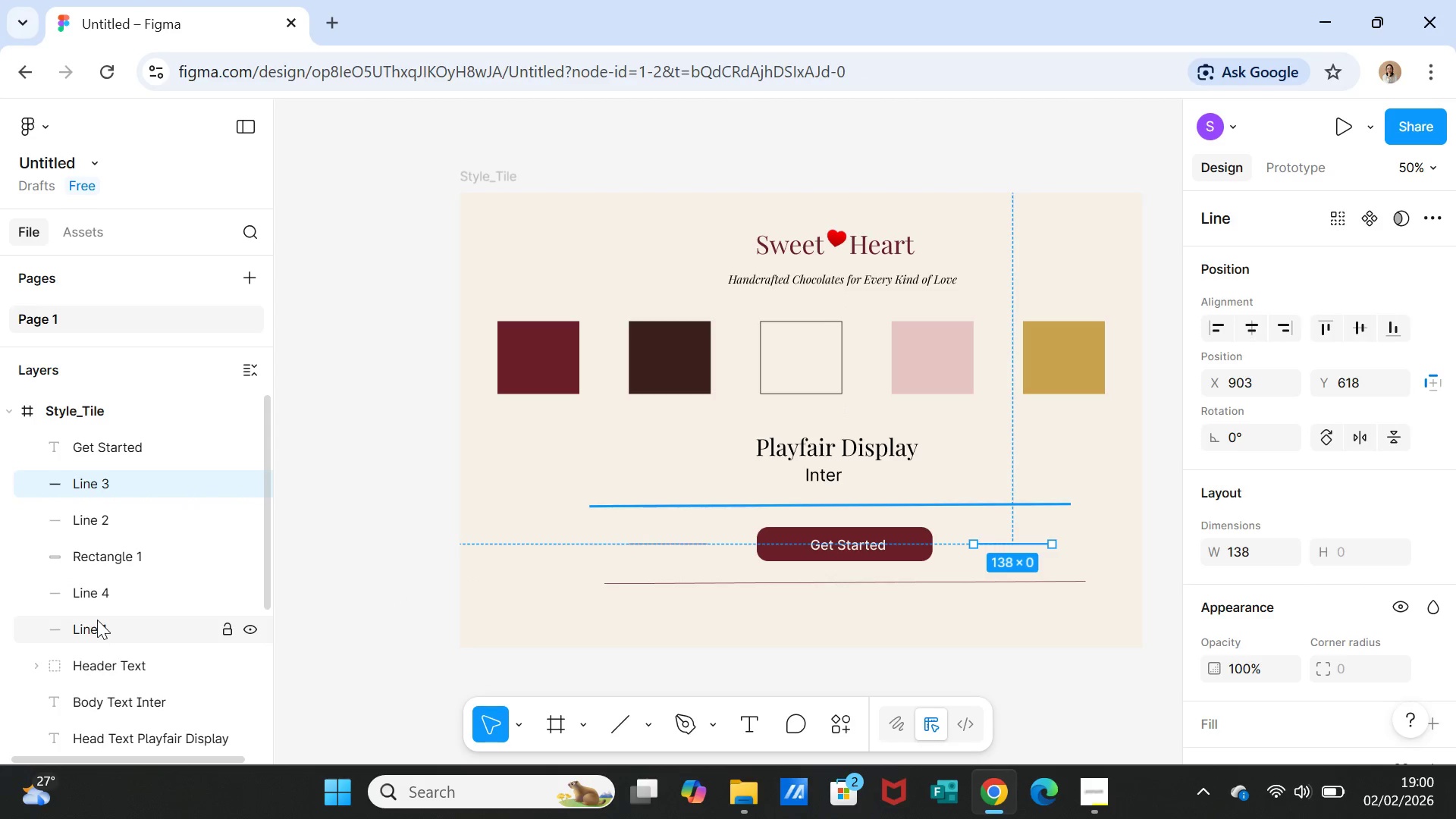 
left_click([96, 621])
 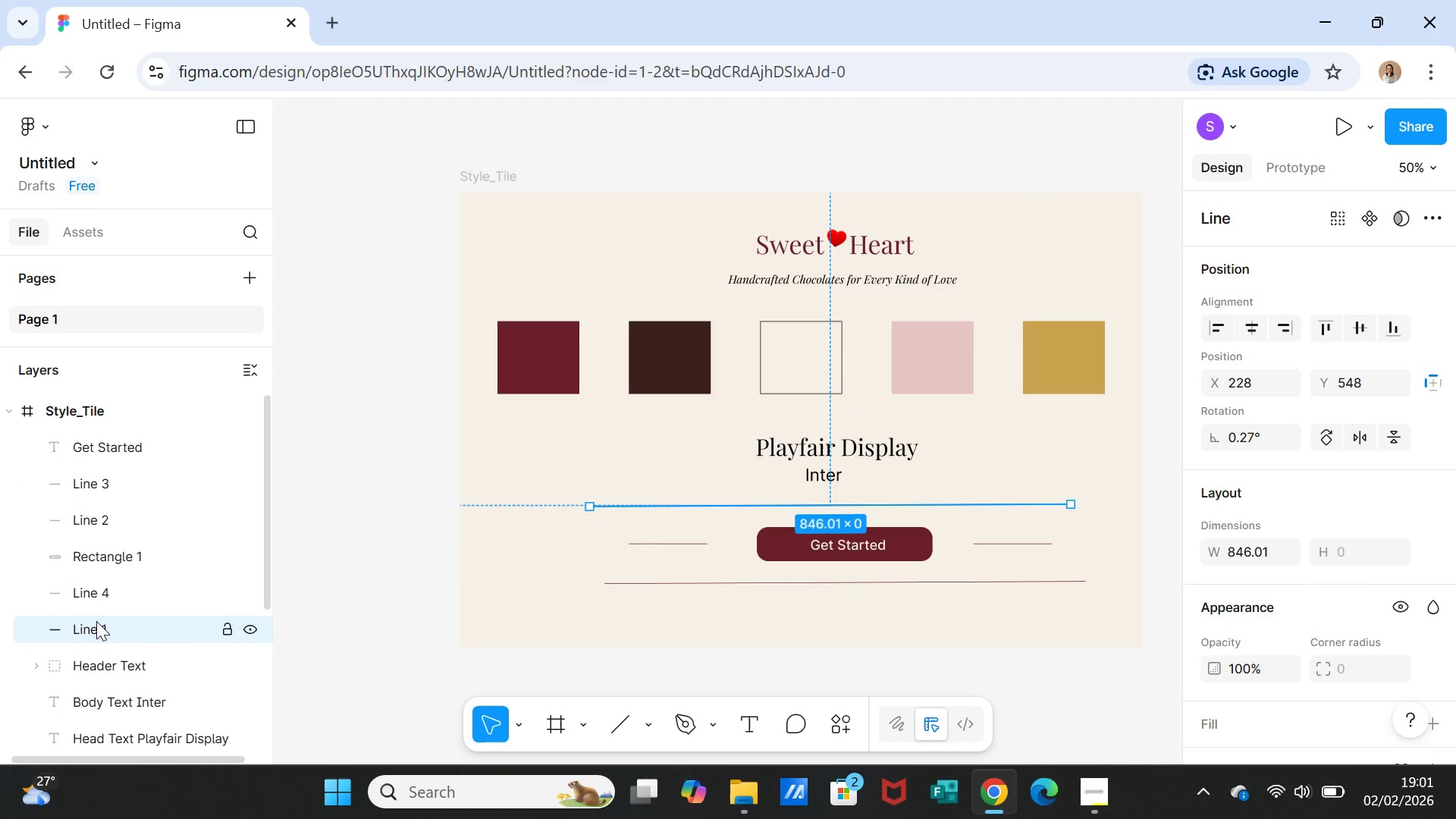 
right_click([96, 621])
 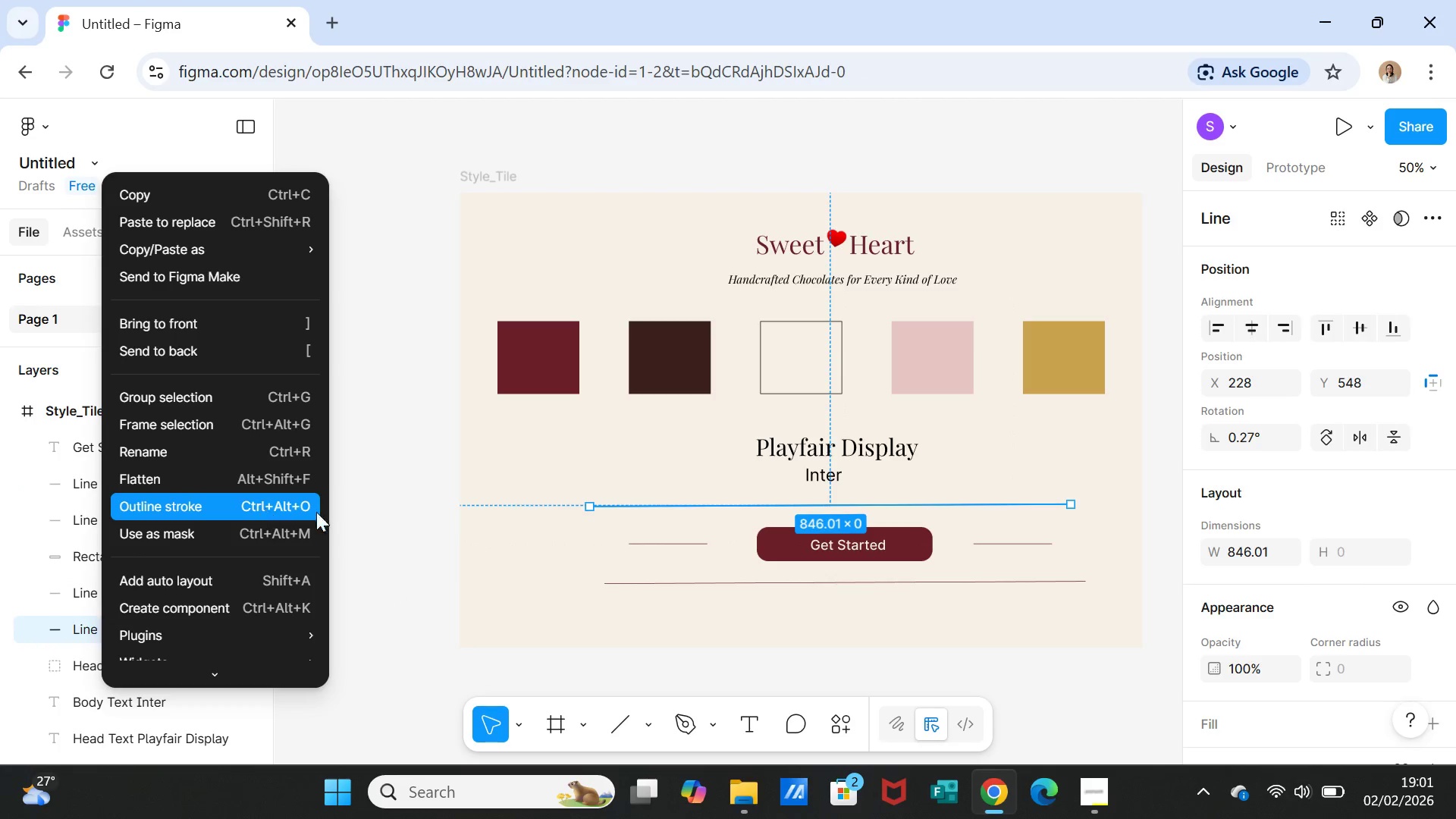 
left_click([396, 607])
 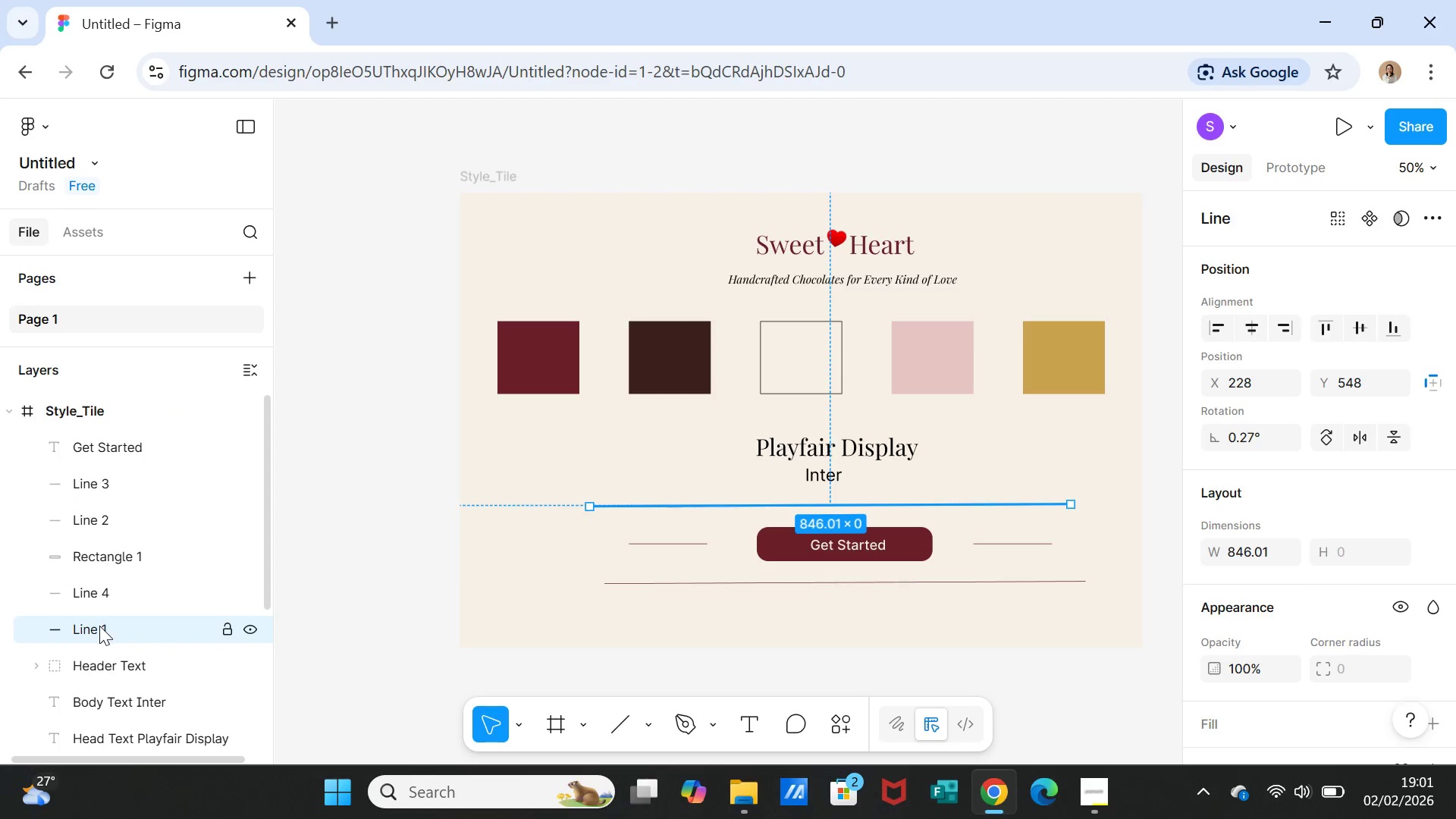 
double_click([99, 626])
 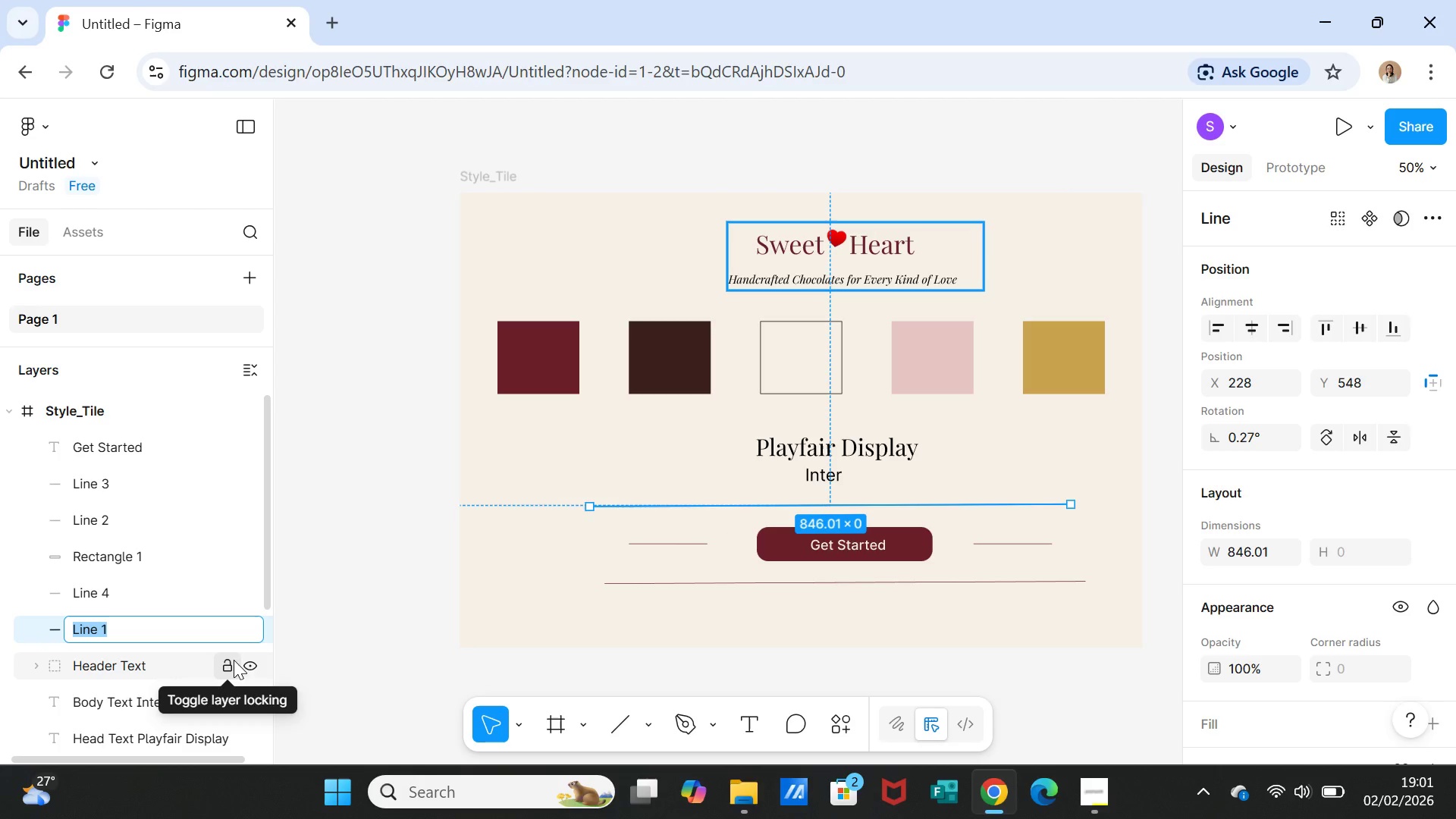 
type(B)
key(Backspace)
type(Bord)
key(Backspace)
key(Backspace)
key(Backspace)
key(Backspace)
 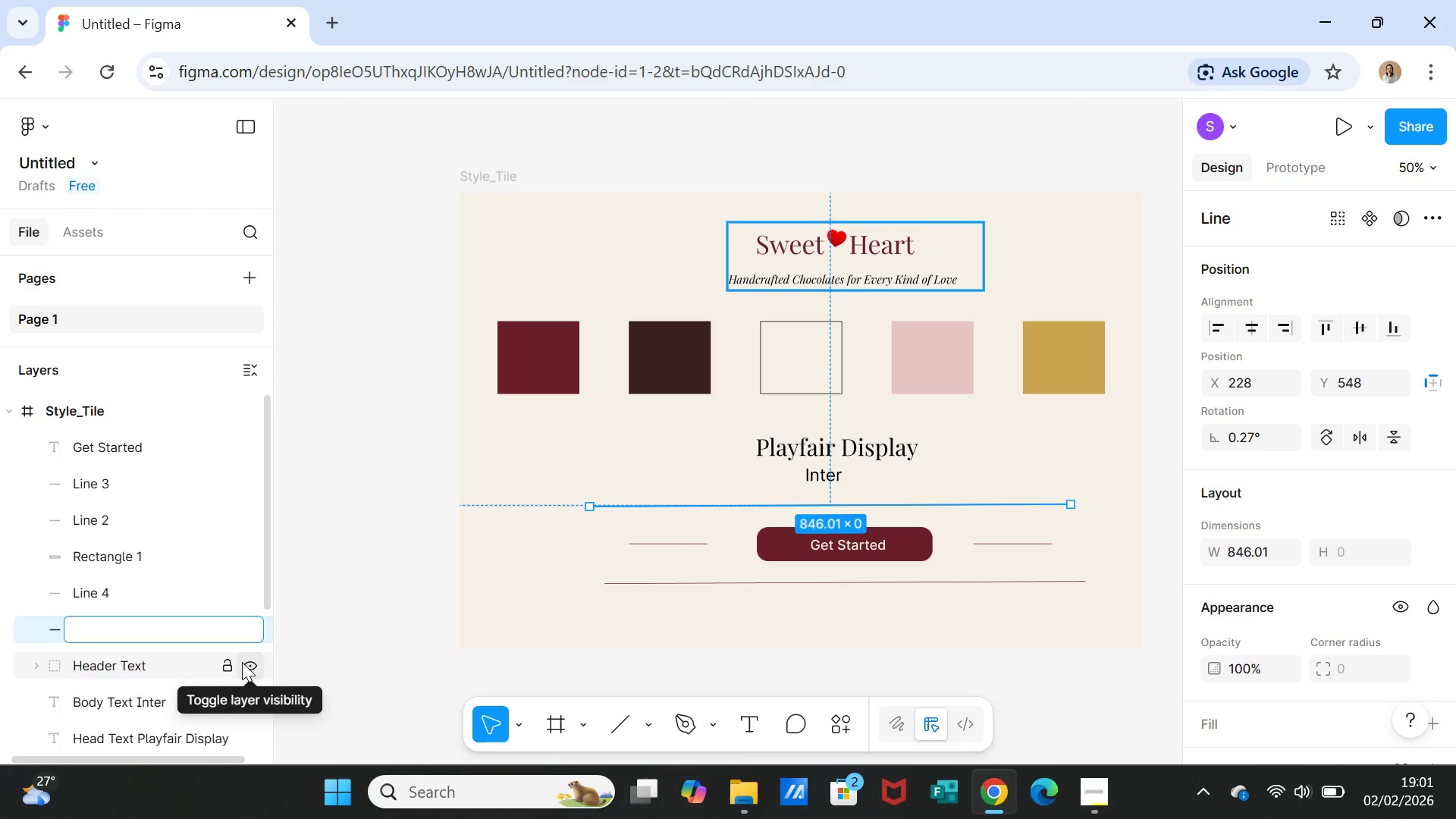 
wait(6.73)
 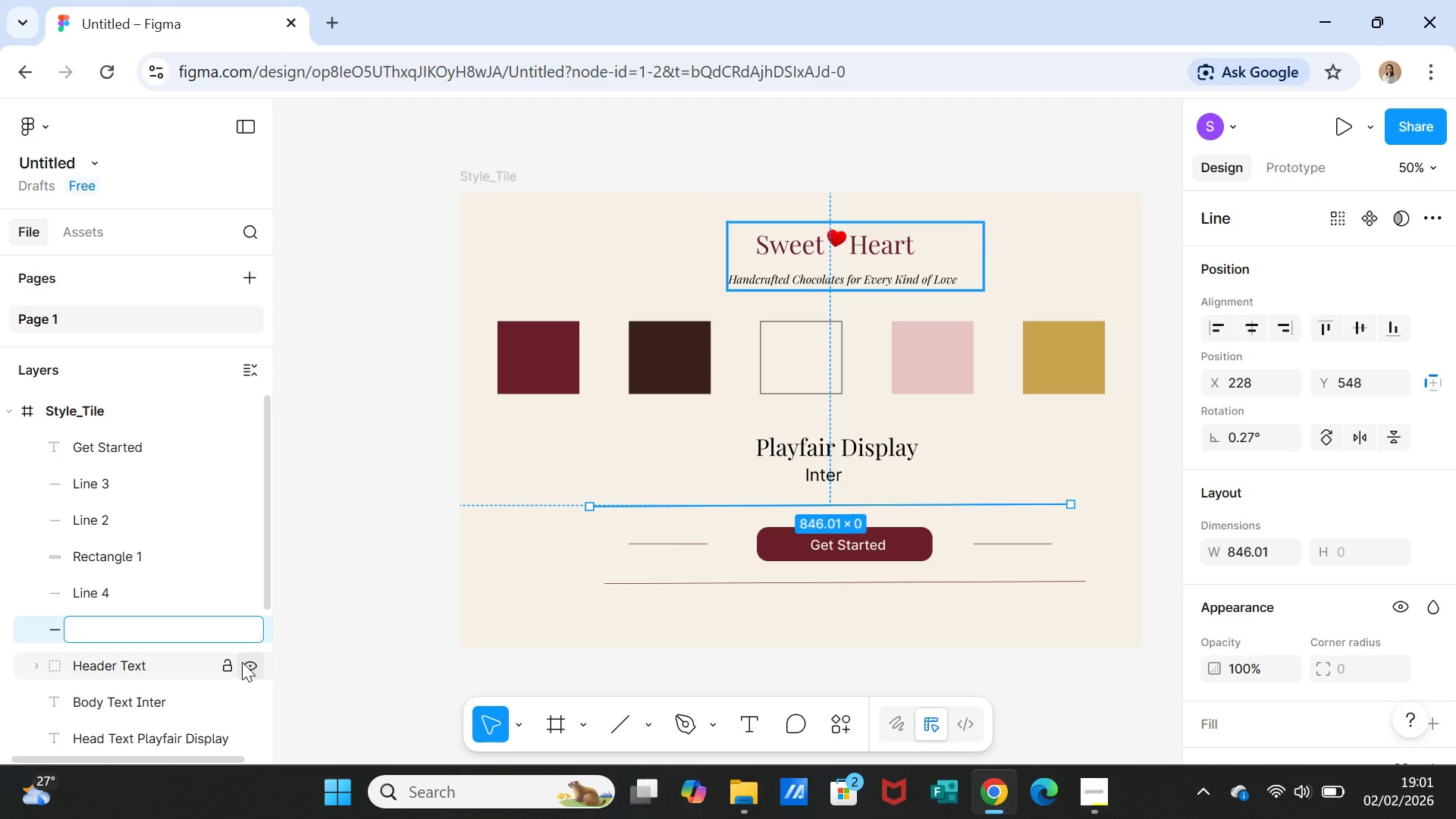 
left_click([781, 647])
 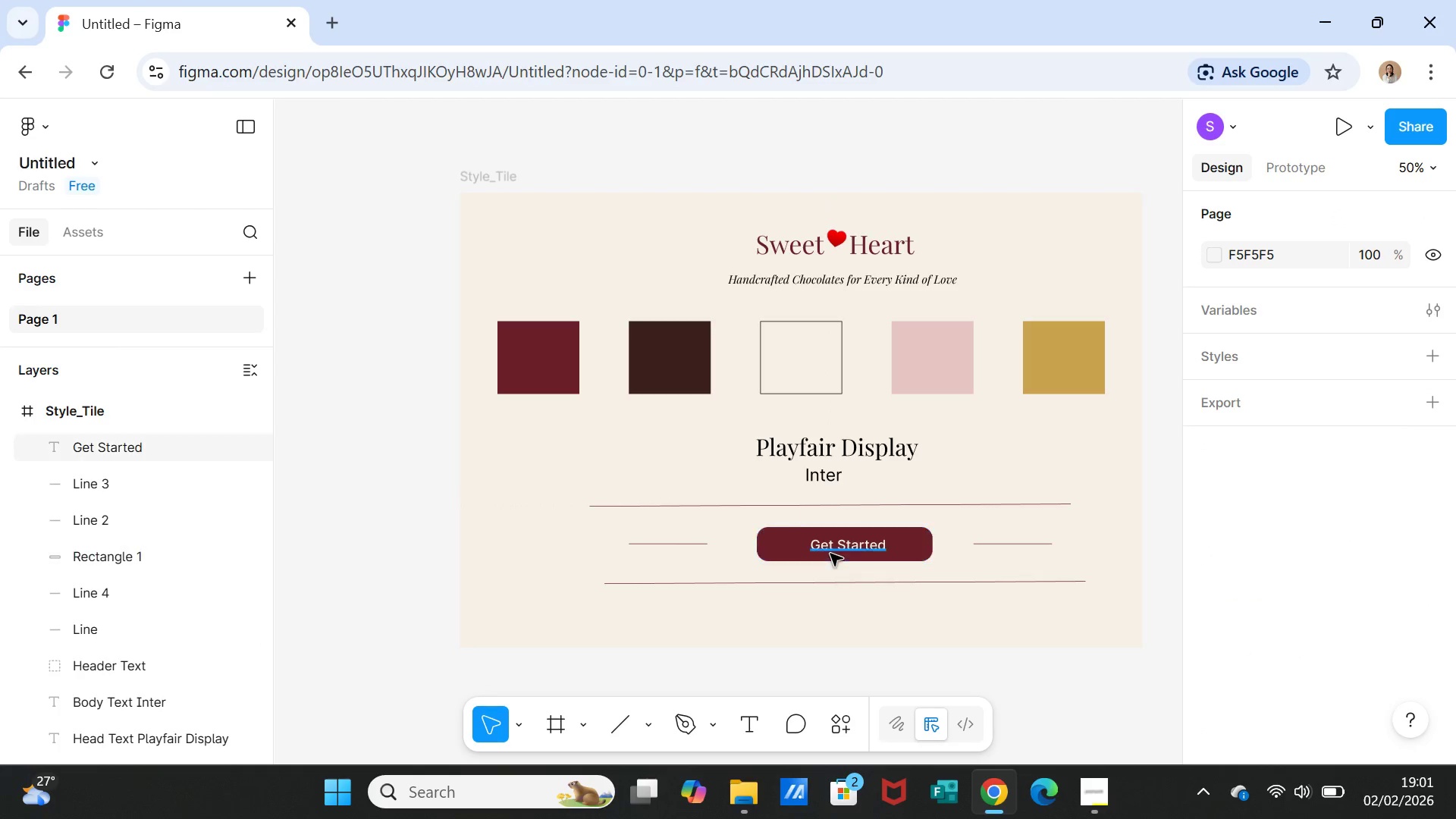 
left_click([830, 553])
 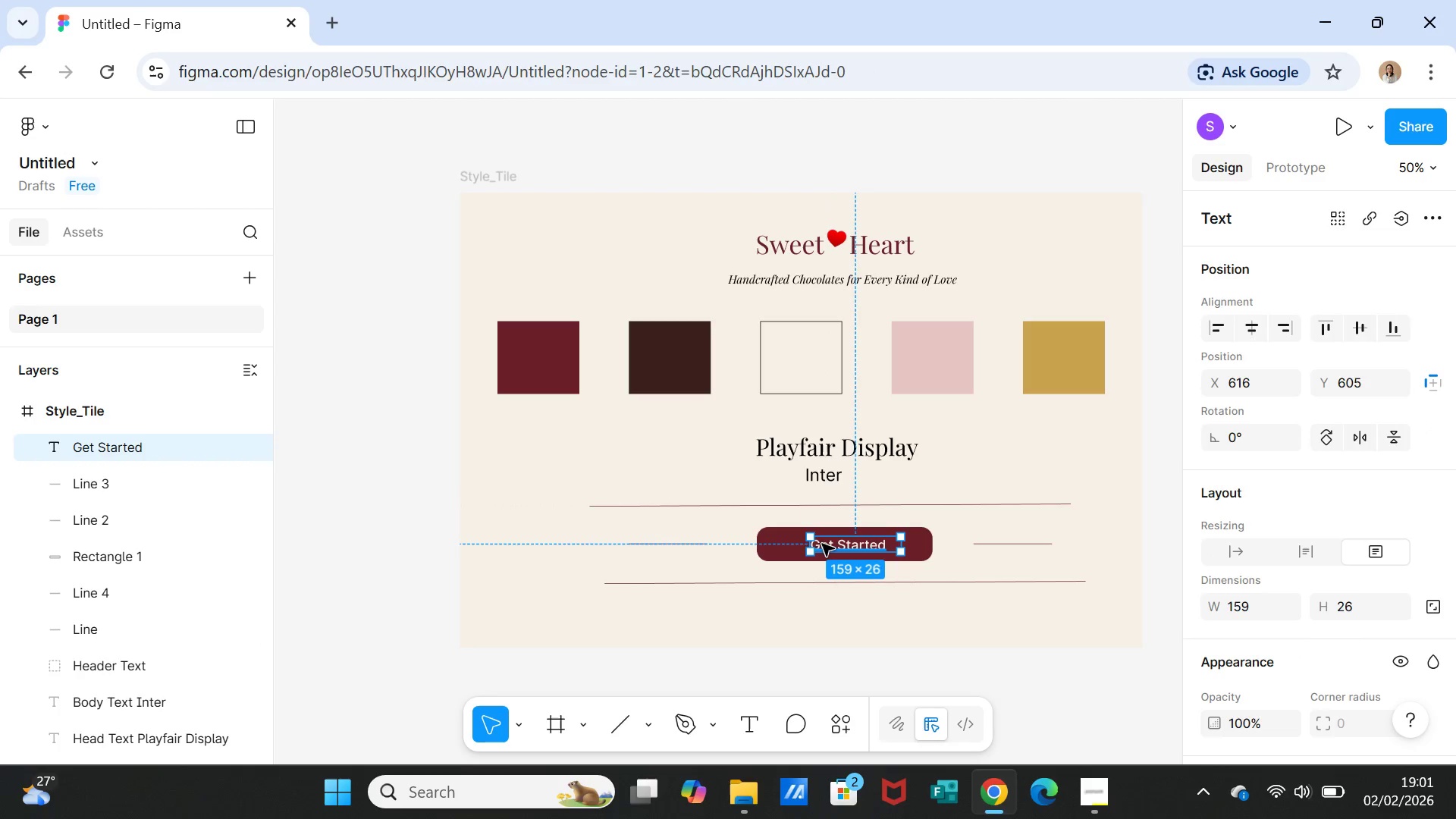 
hold_key(key=ShiftLeft, duration=2.61)
 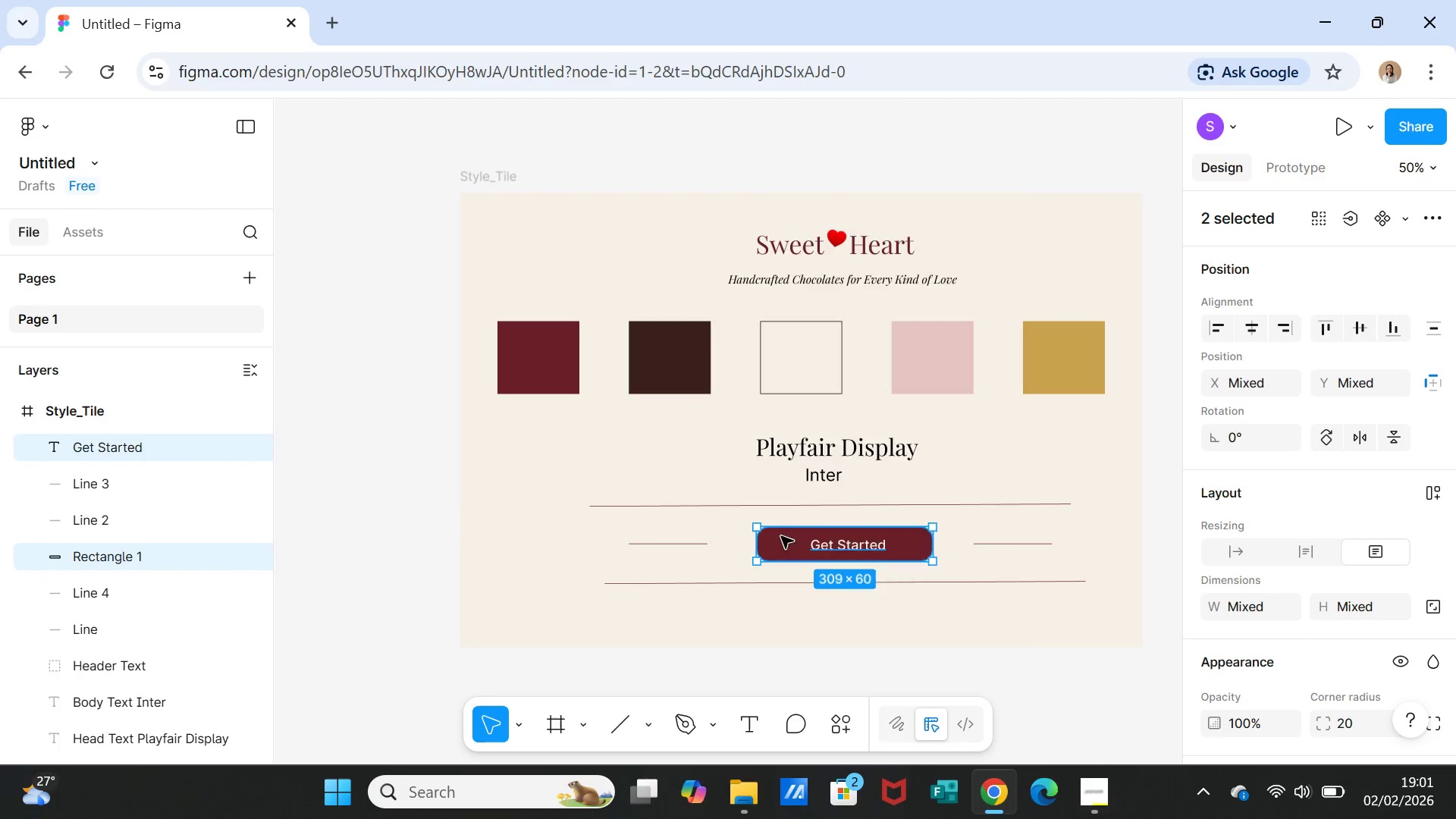 
right_click([781, 536])
 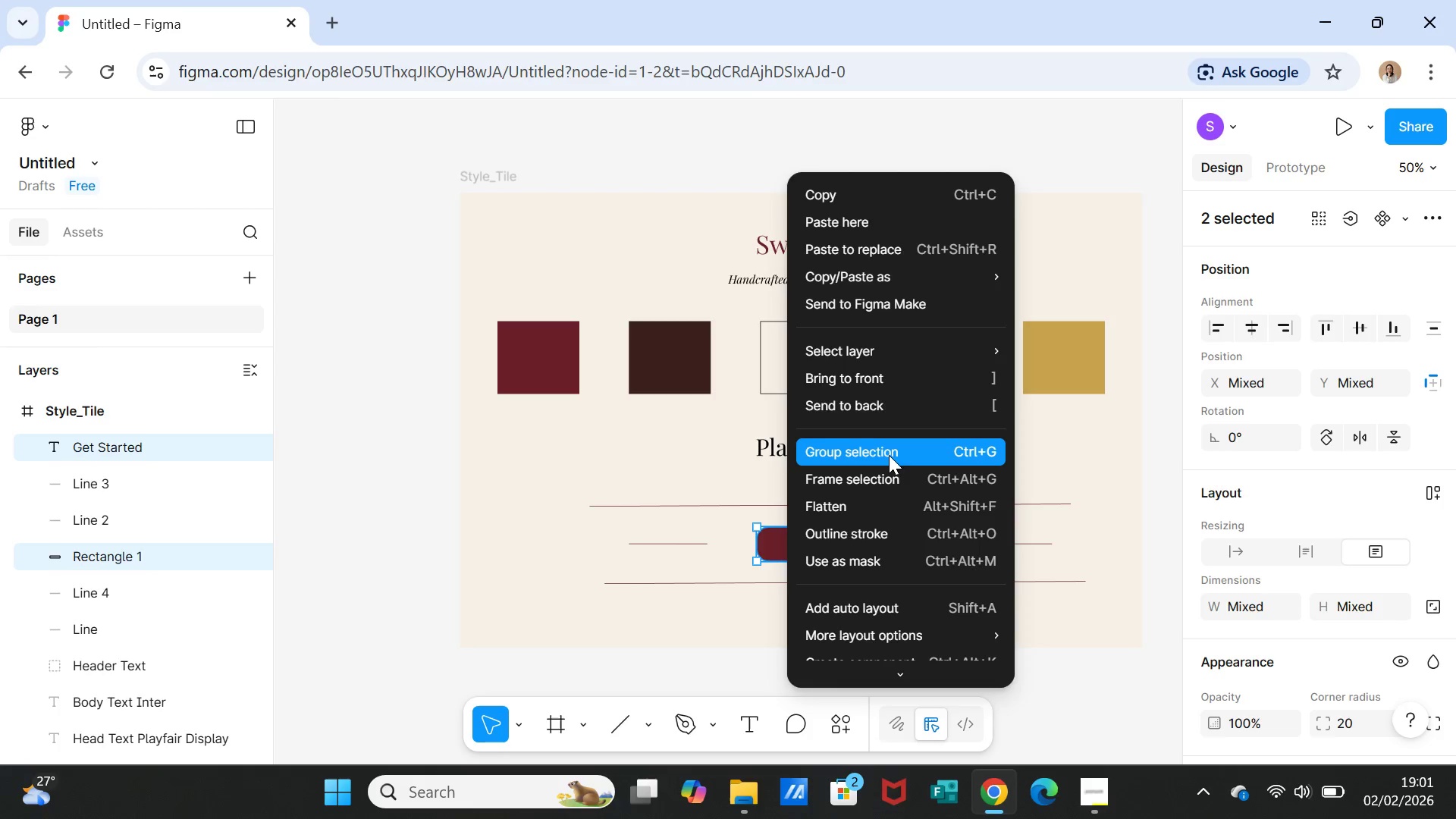 
left_click([888, 451])
 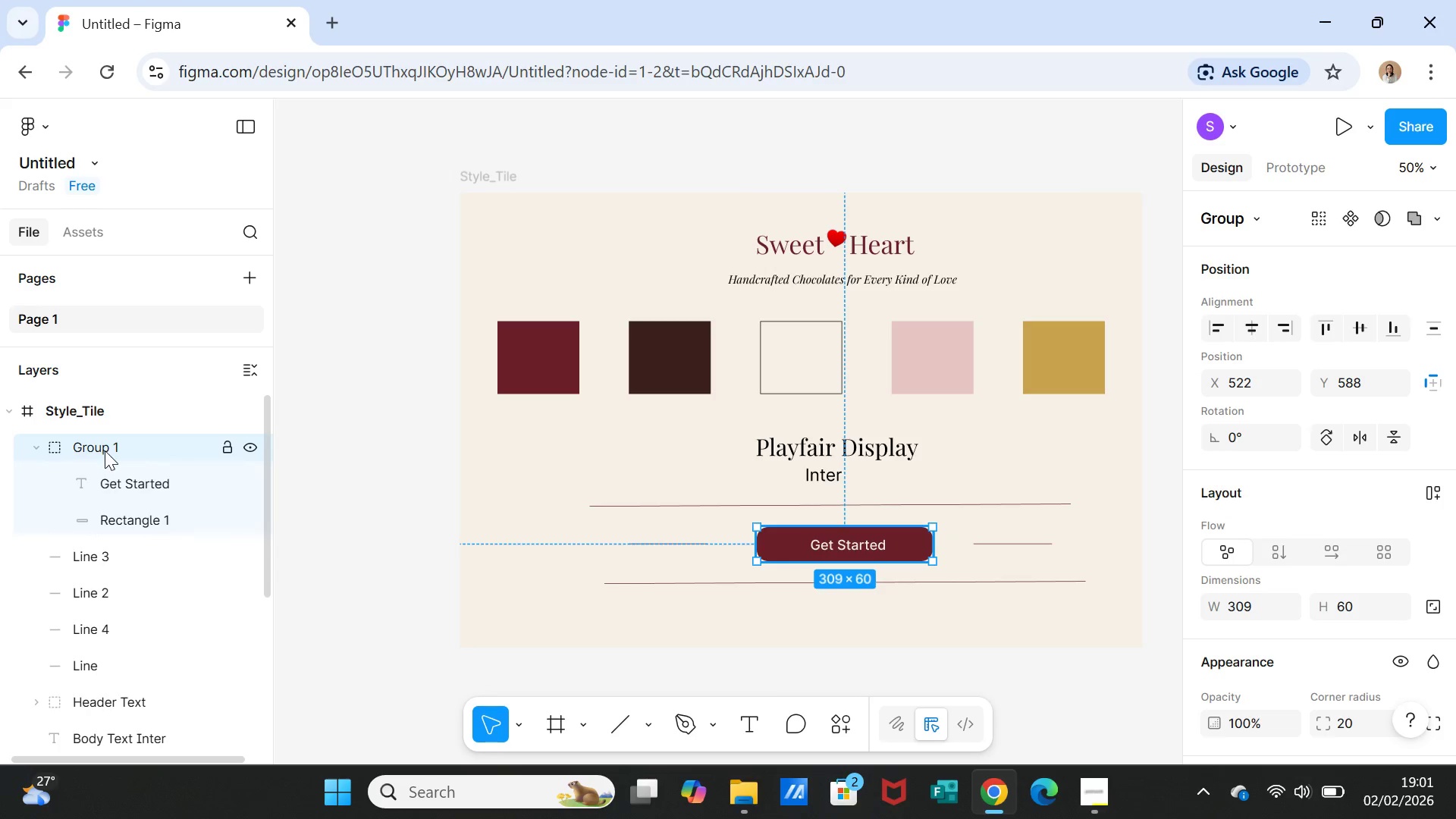 
double_click([103, 447])
 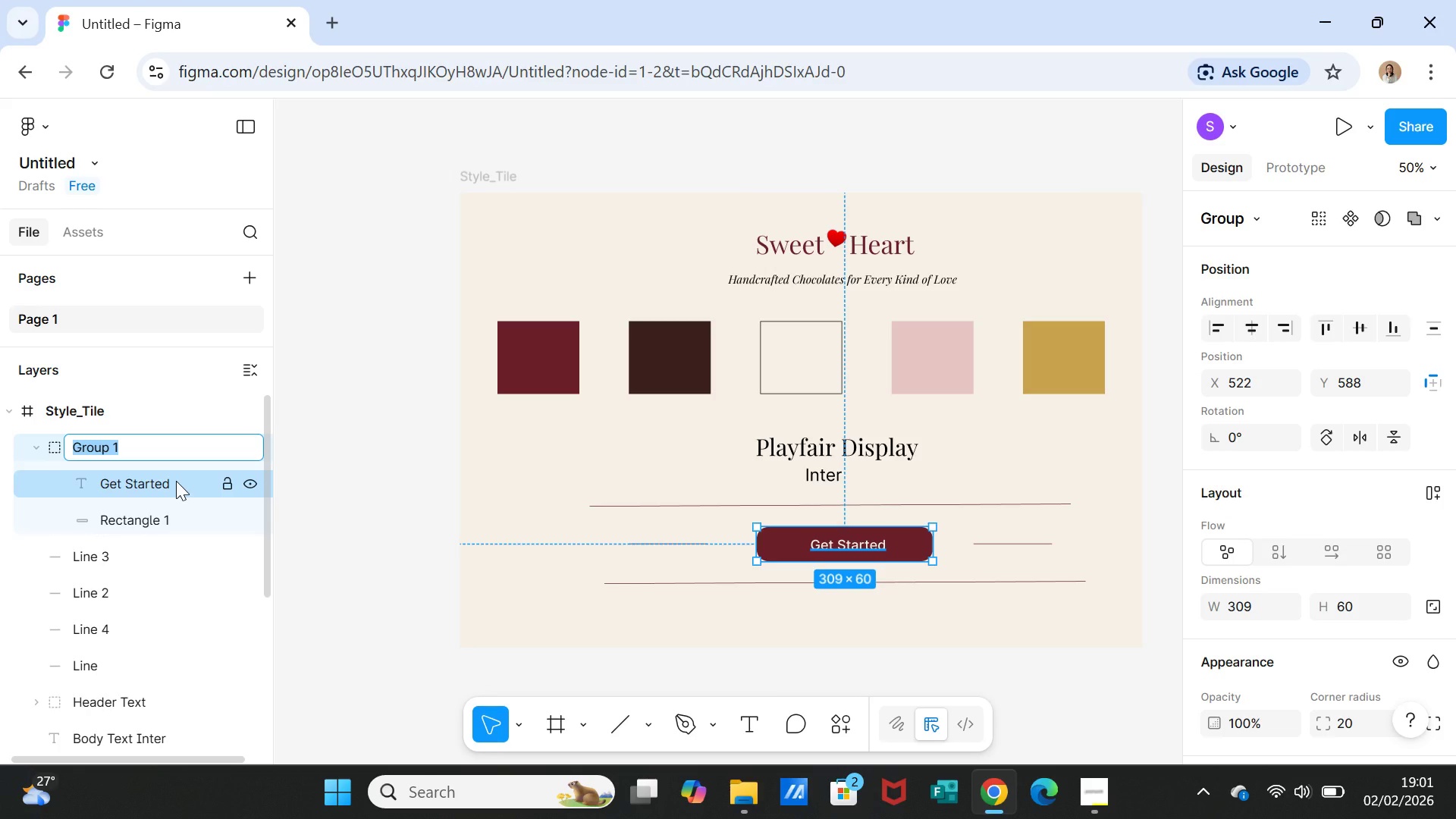 
wait(12.41)
 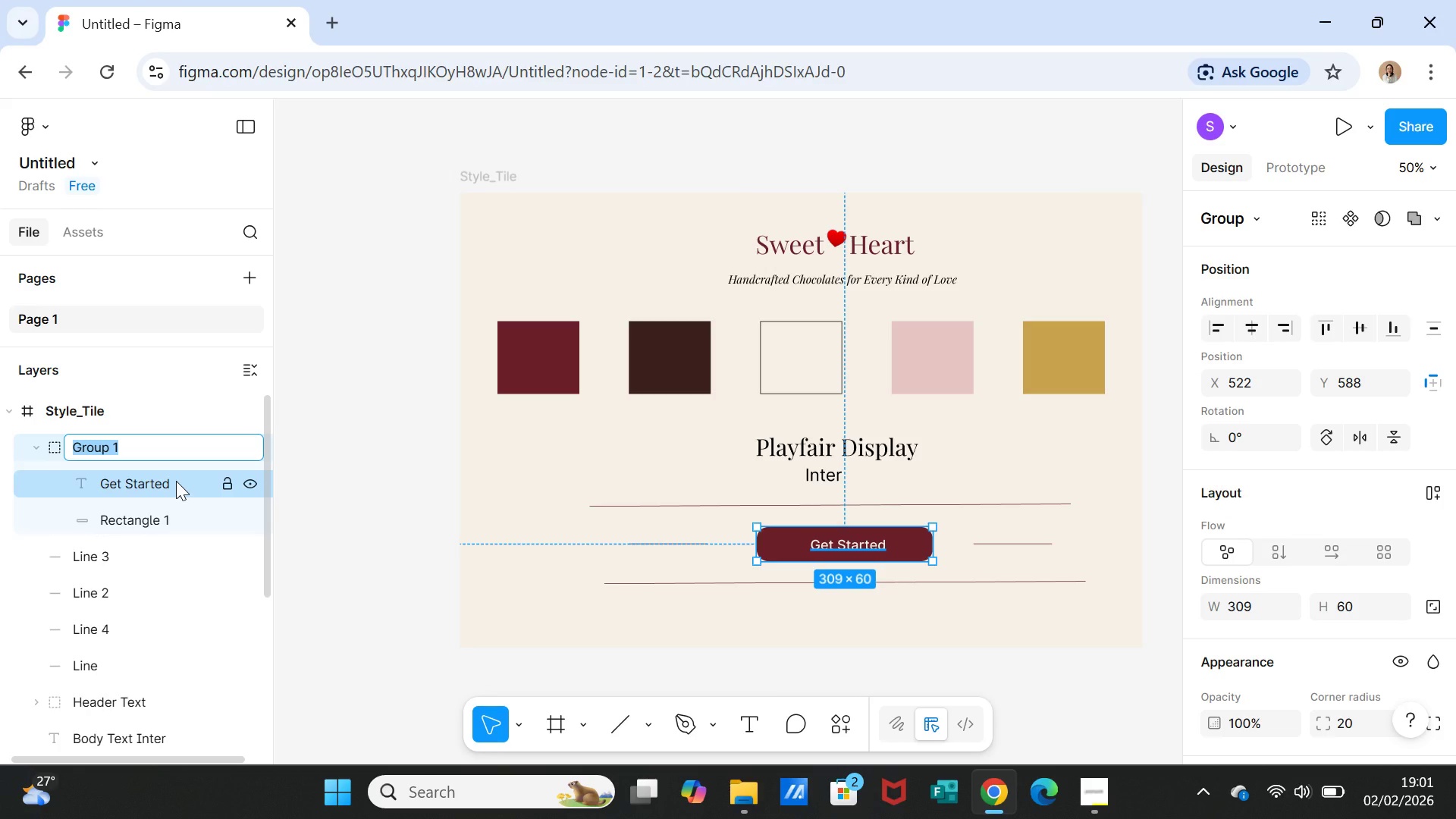 
type(Button PR)
key(Backspace)
key(Backspace)
type(Primart)
key(Backspace)
type(y)
 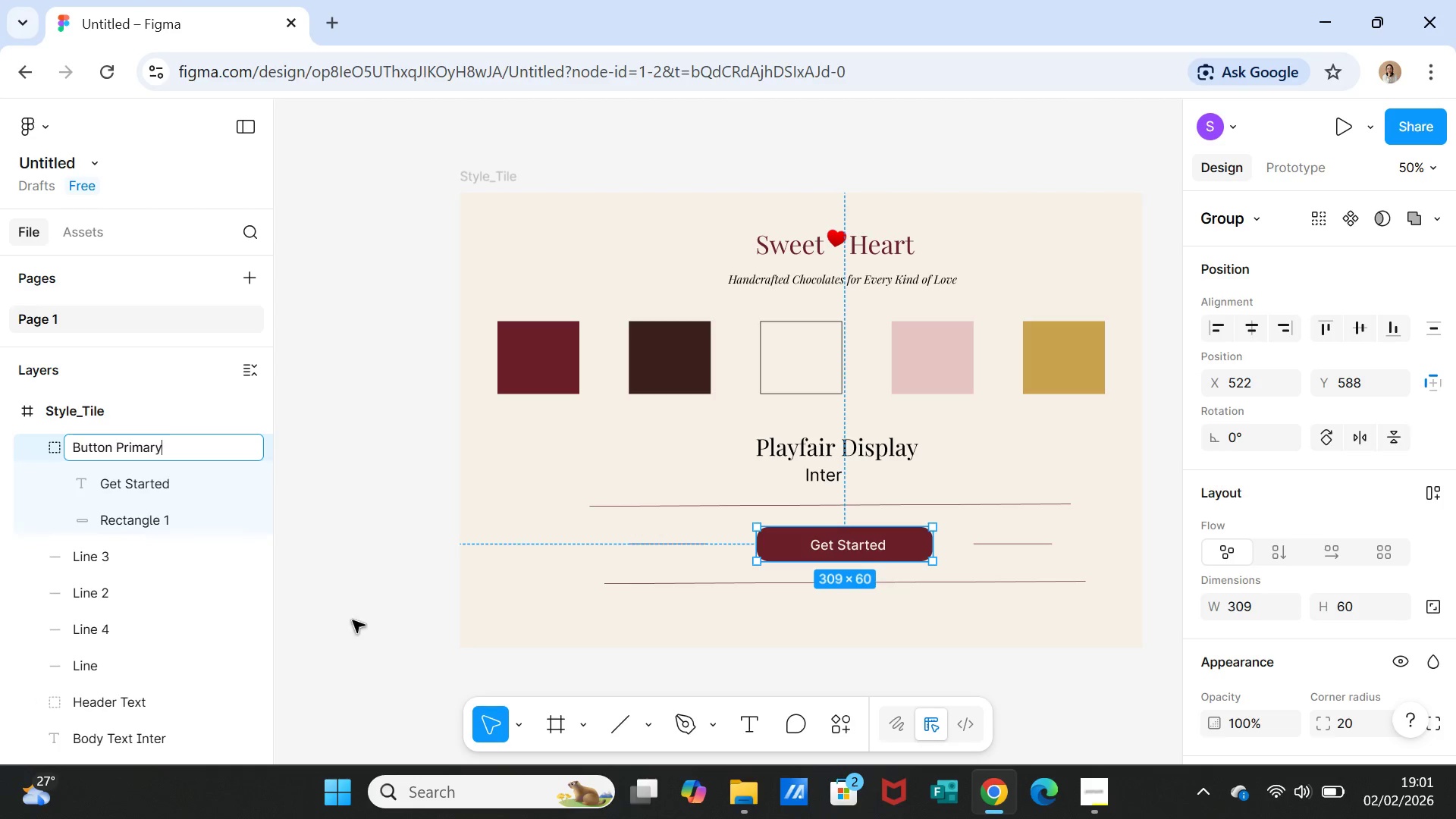 
left_click([344, 545])
 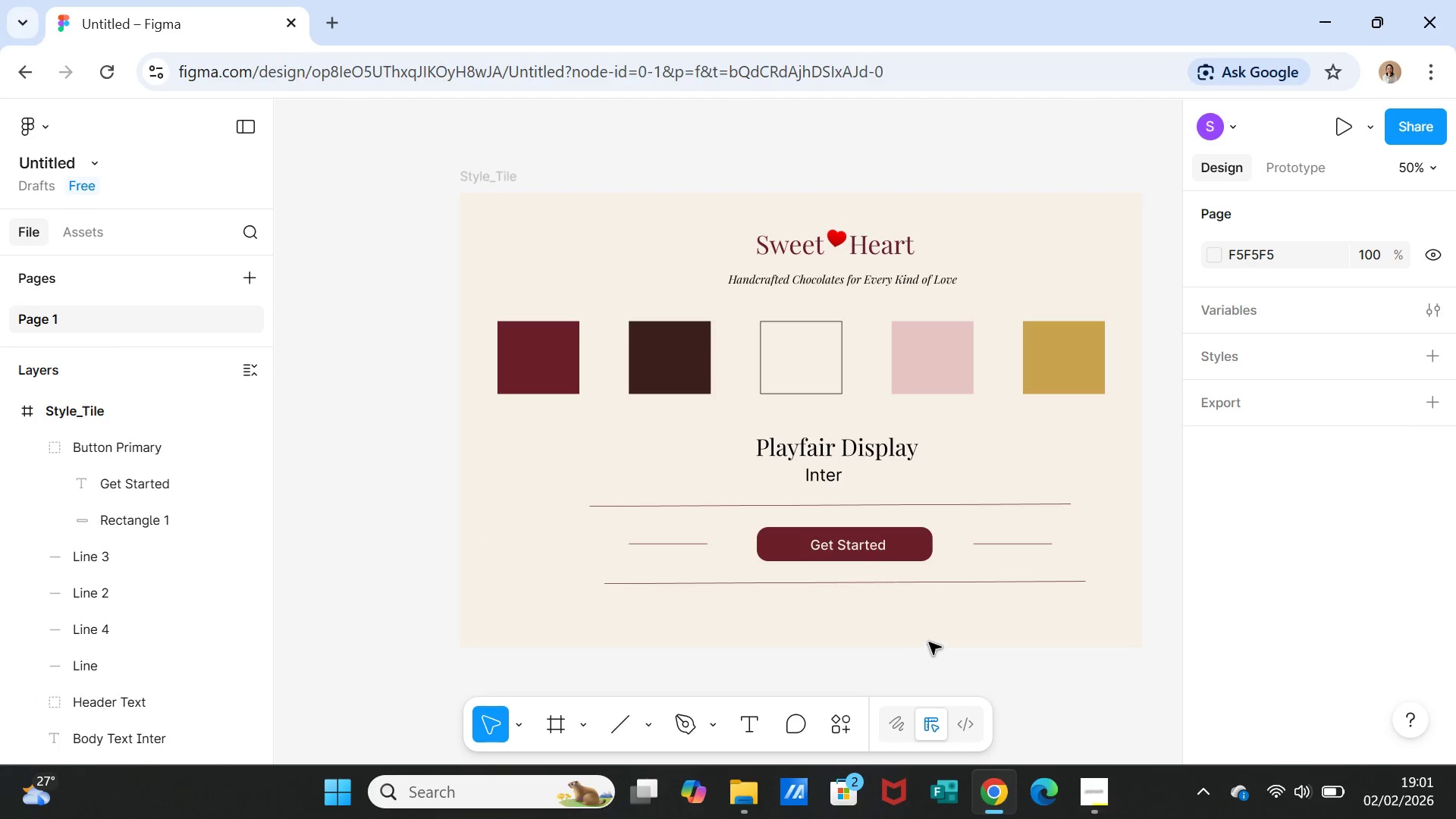 
scroll: coordinate [929, 642], scroll_direction: down, amount: 2.0
 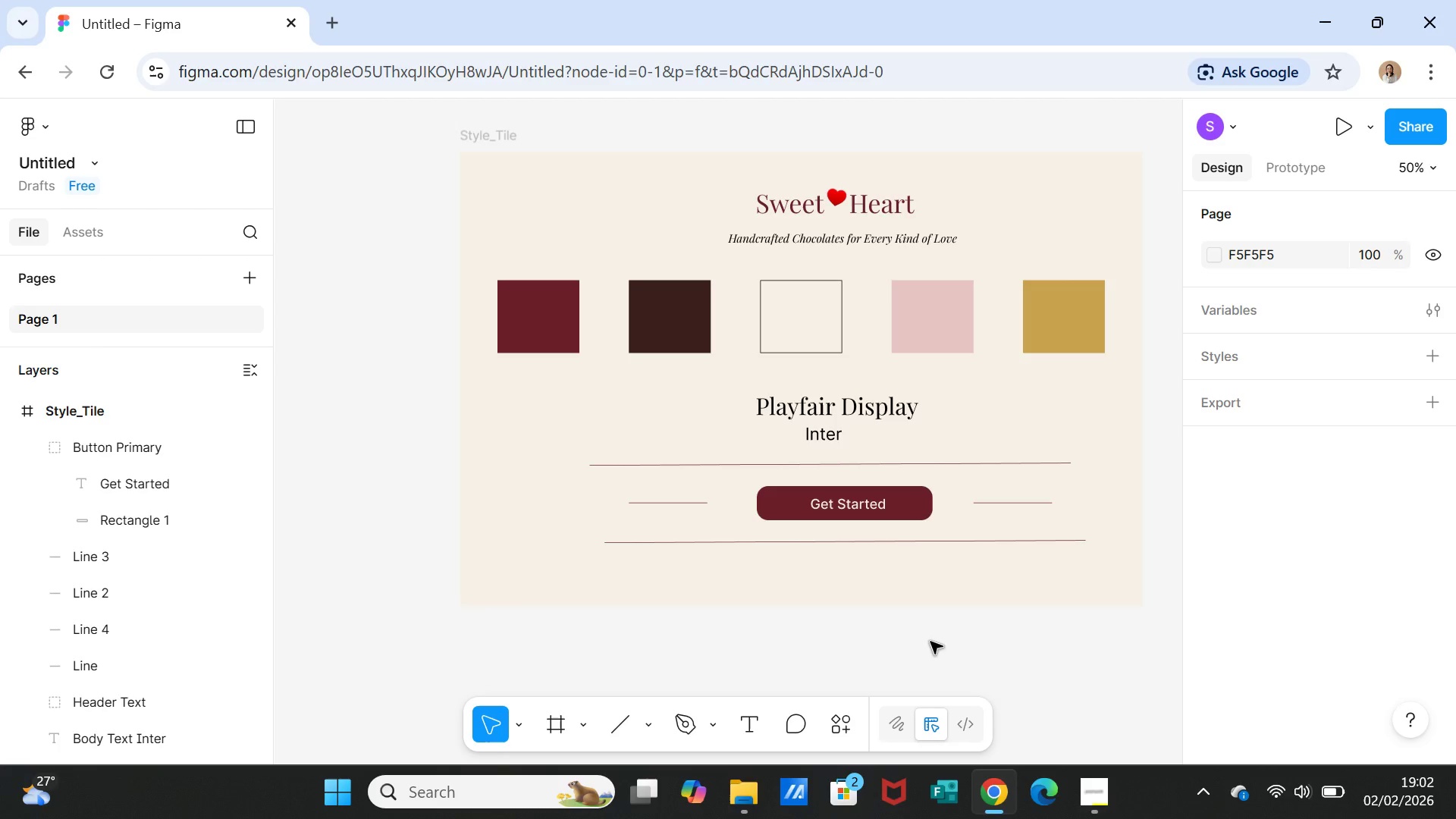 
wait(7.53)
 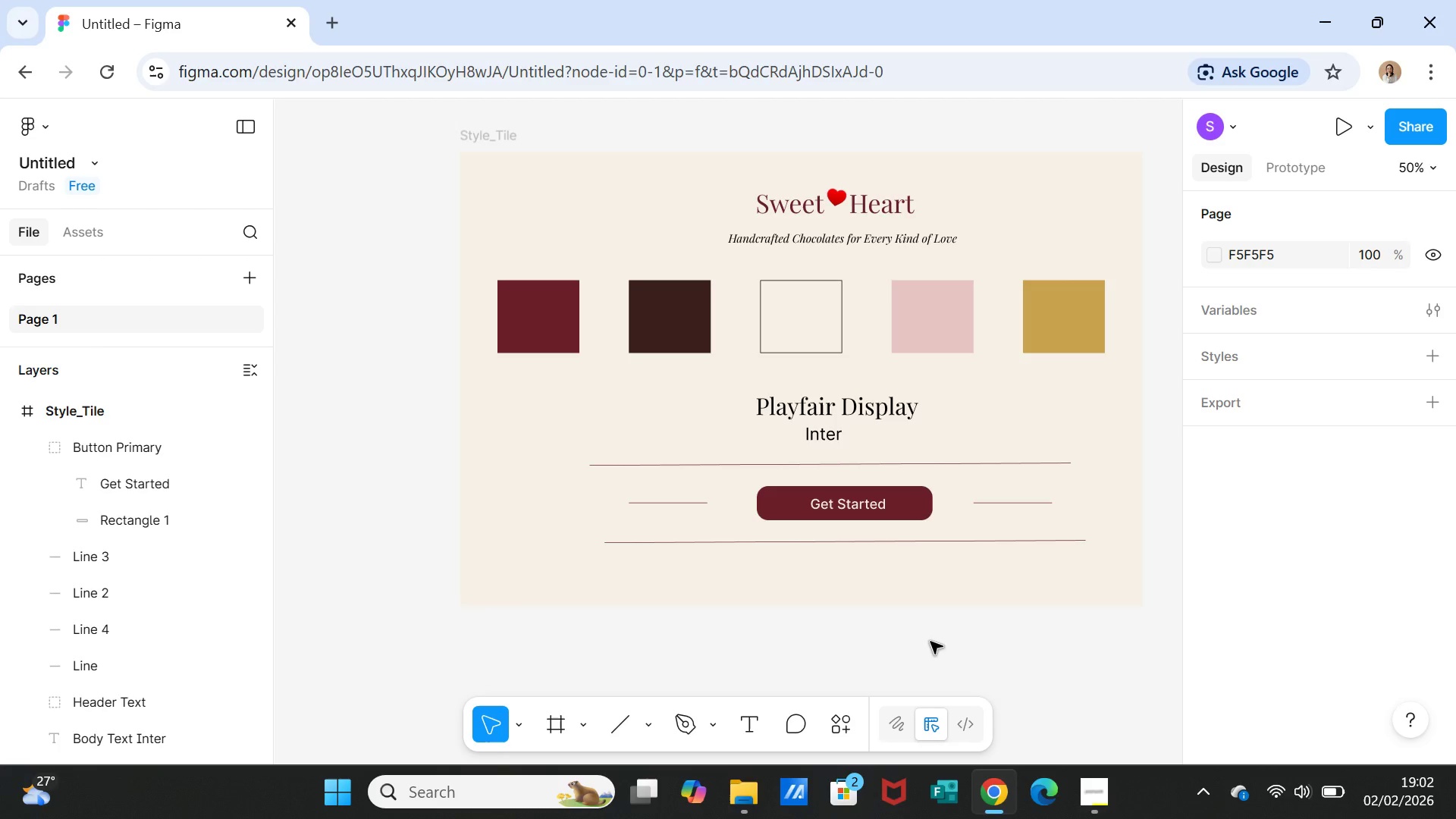 
scroll: coordinate [918, 538], scroll_direction: down, amount: 12.0
 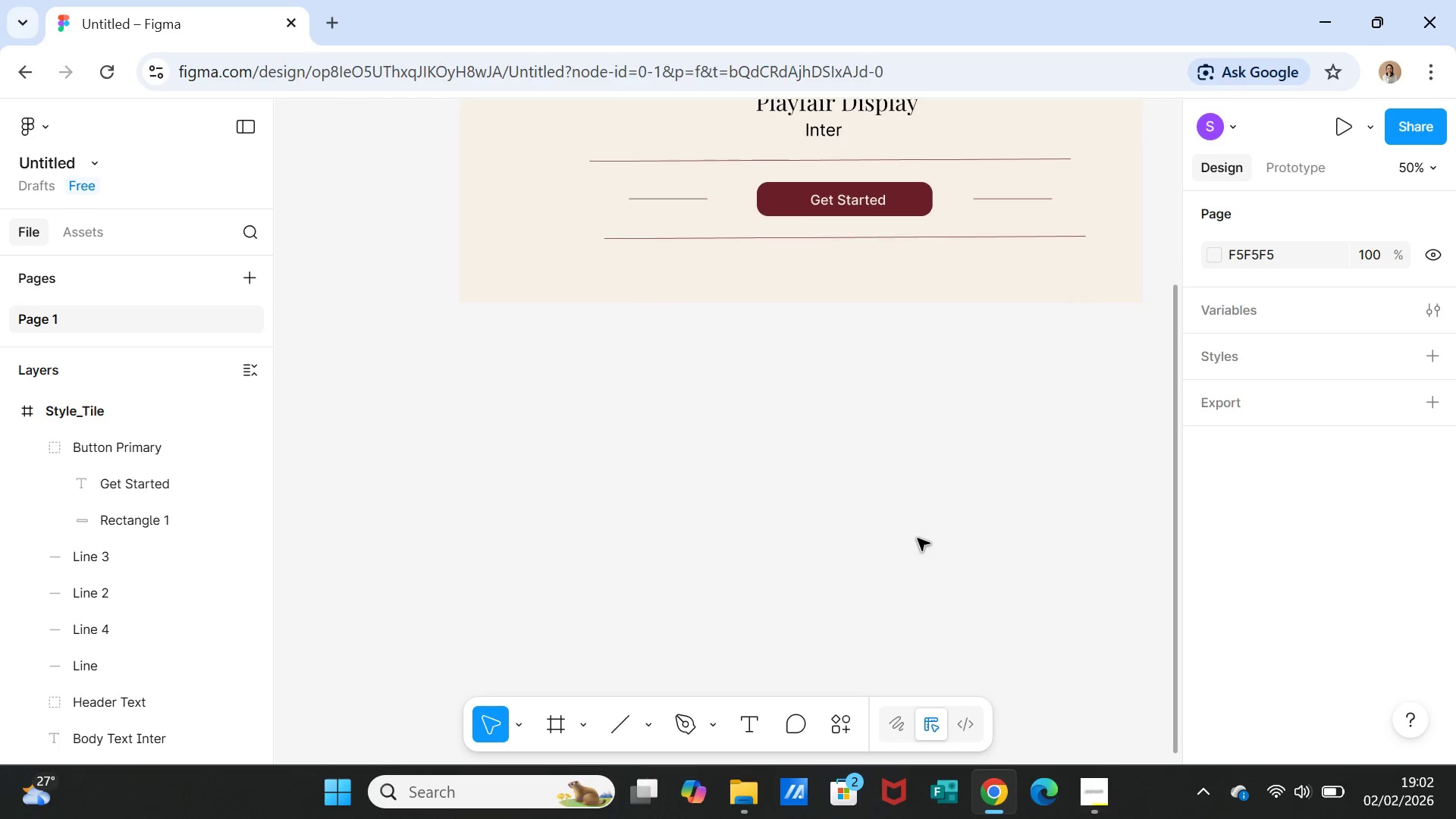 
scroll: coordinate [918, 533], scroll_direction: up, amount: 7.0
 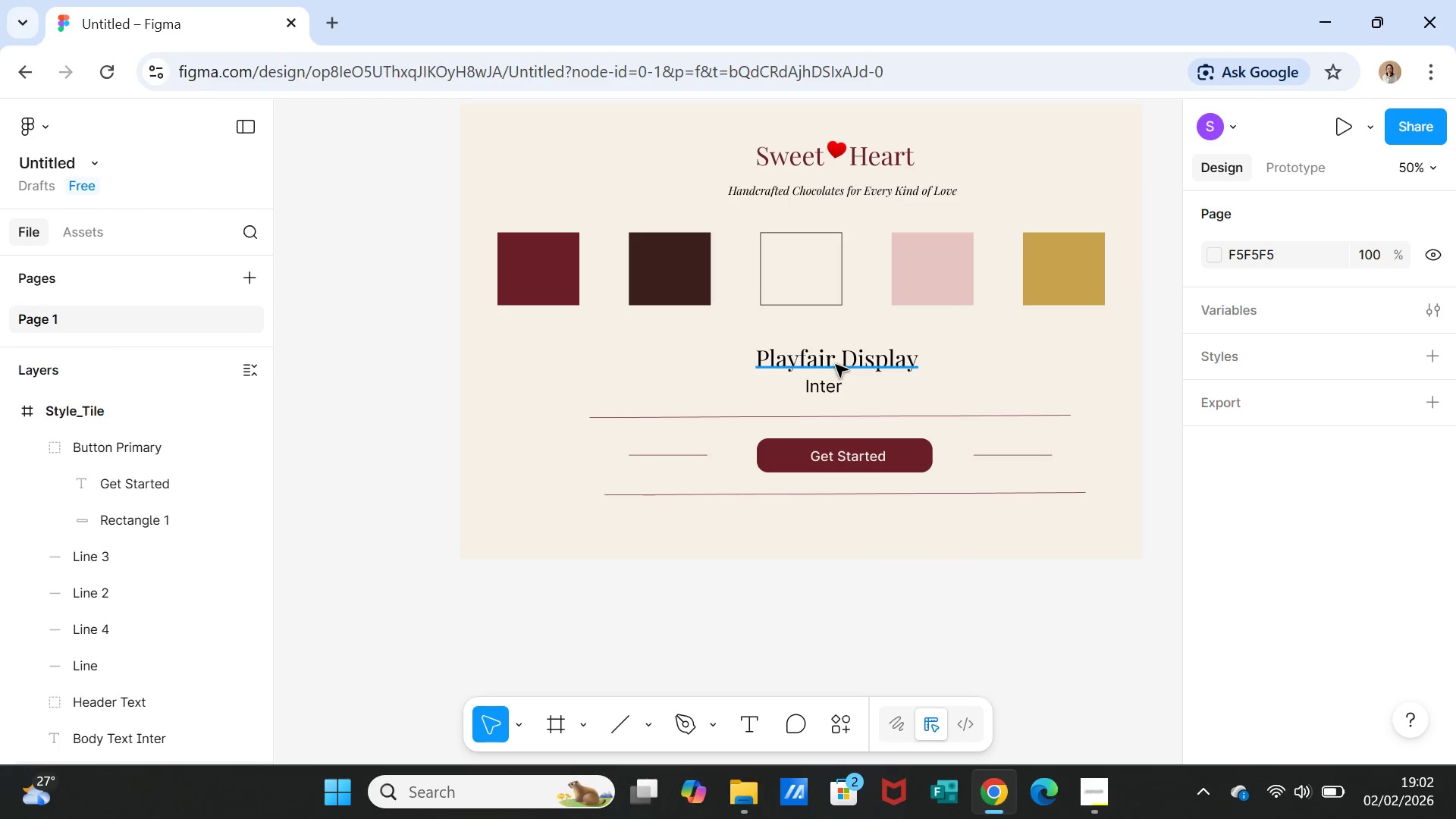 
left_click_drag(start_coordinate=[836, 365], to_coordinate=[835, 350])
 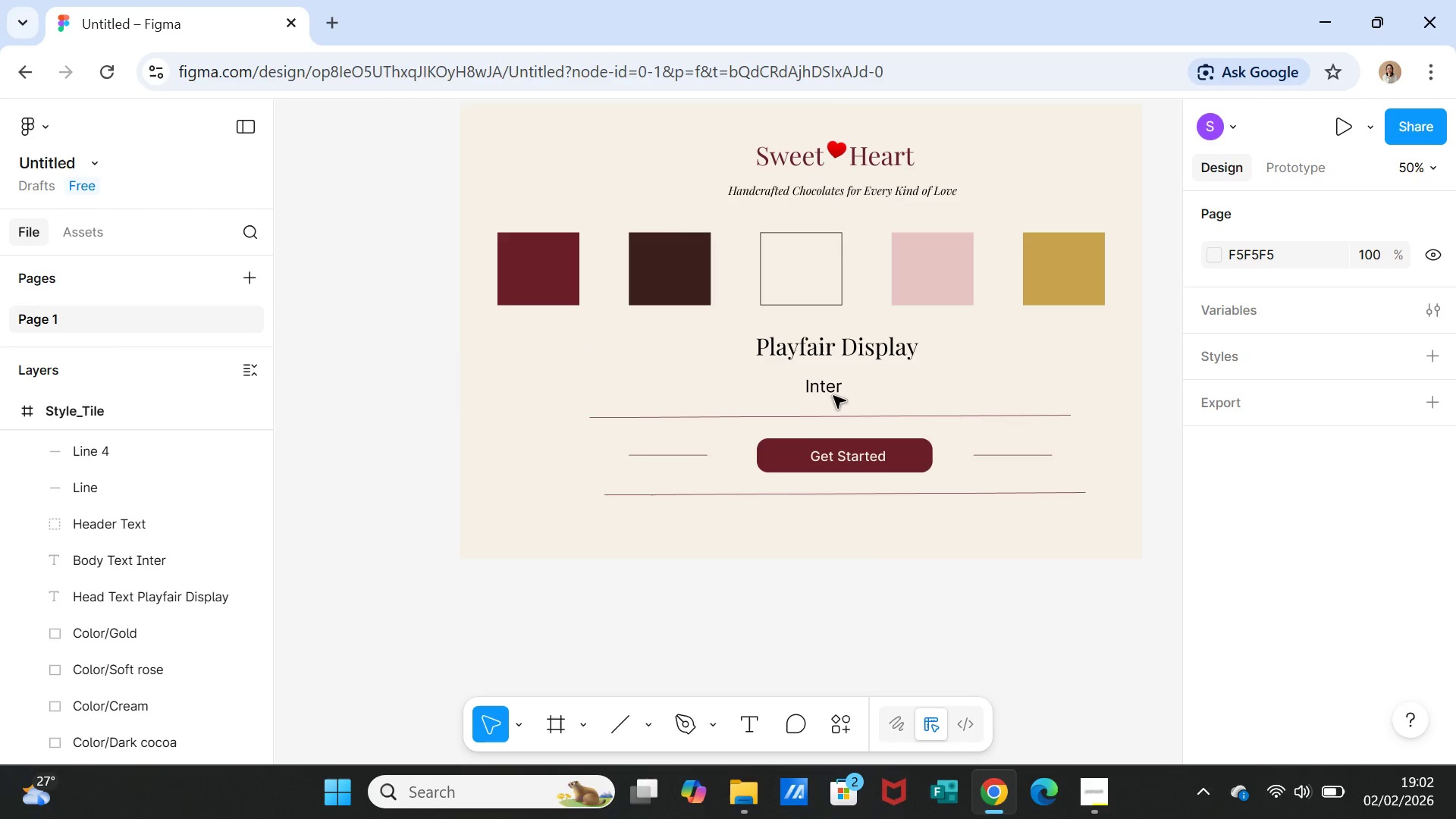 
left_click_drag(start_coordinate=[825, 394], to_coordinate=[825, 381])
 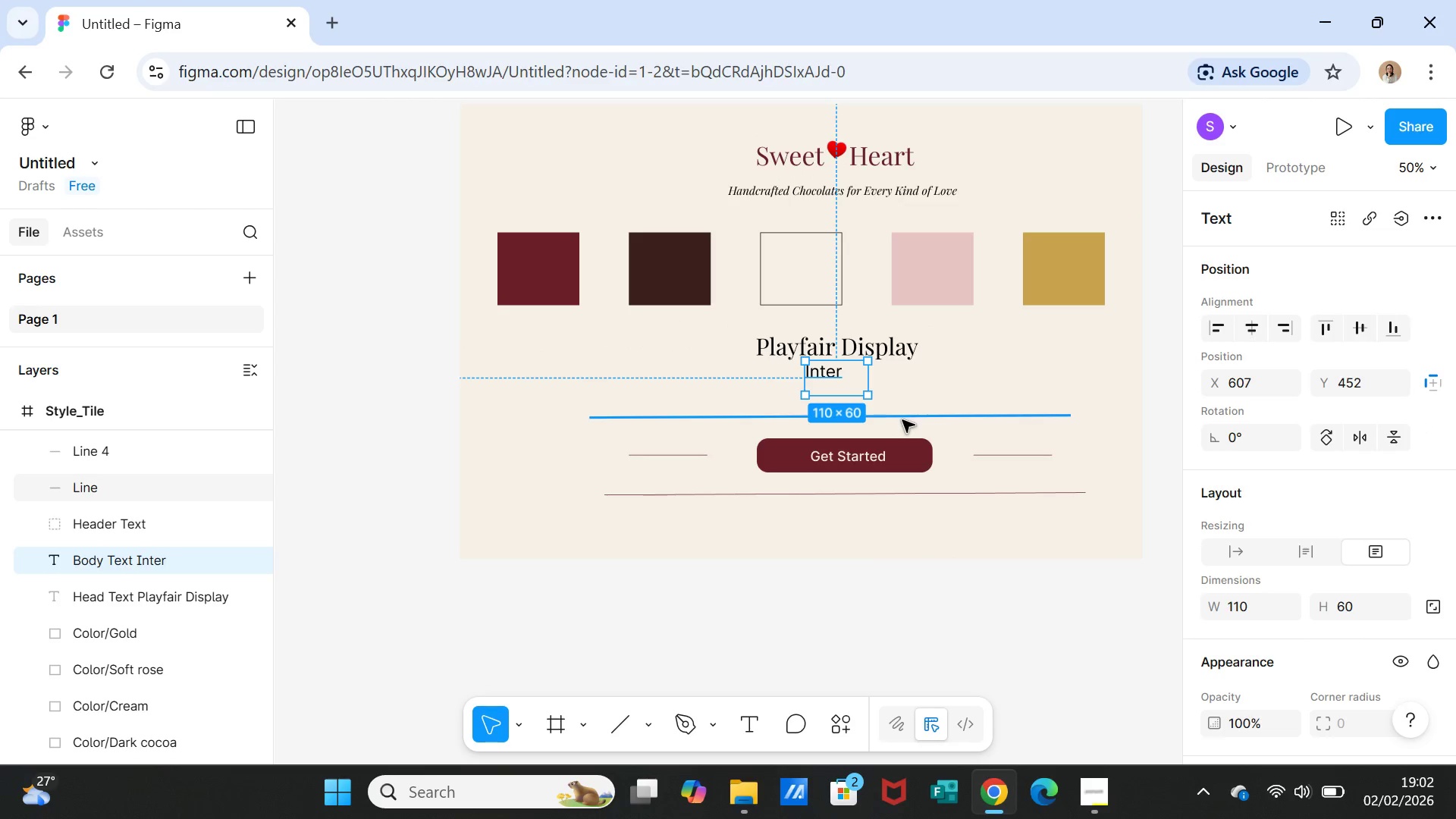 
left_click([903, 419])
 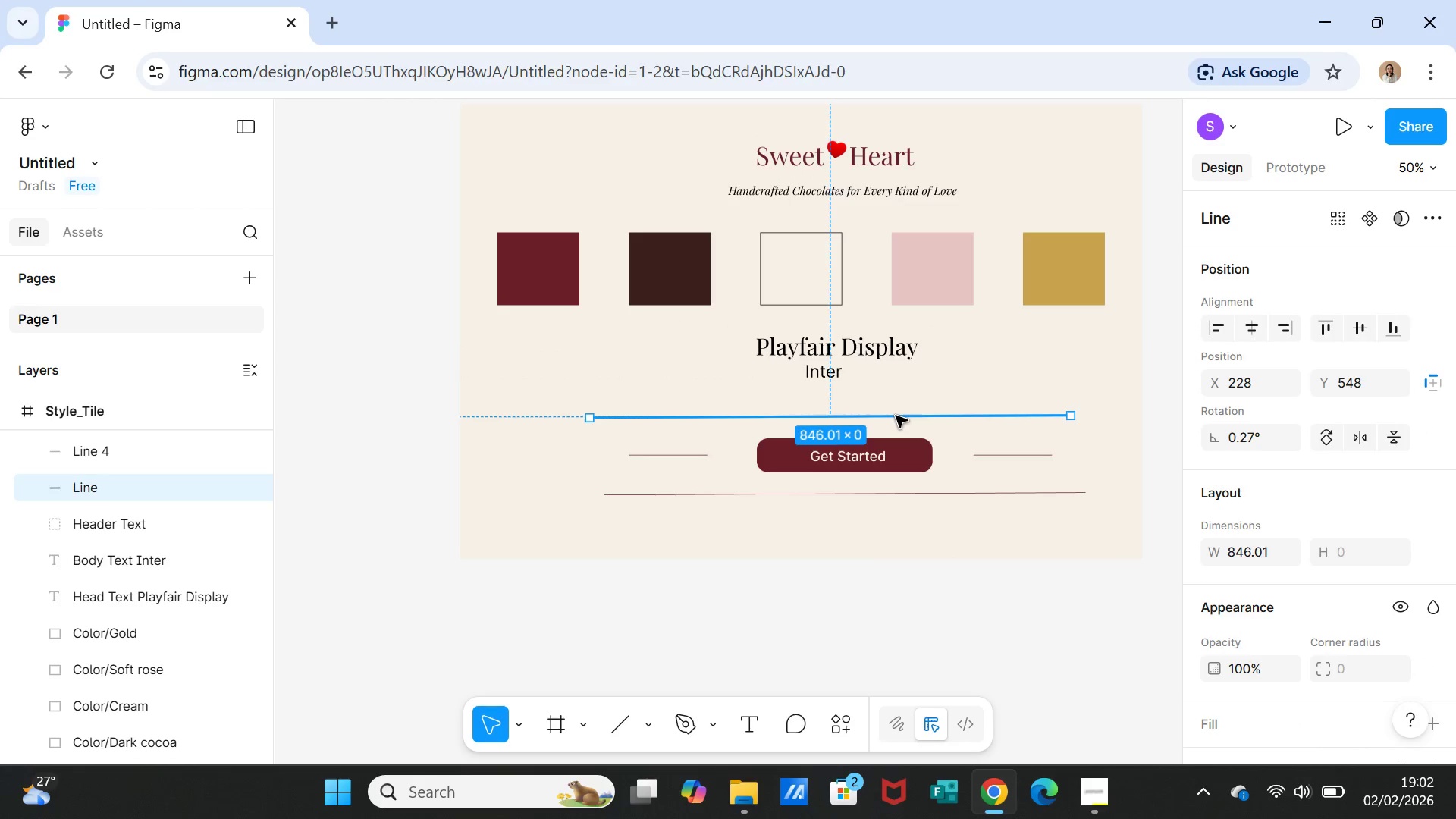 
key(Delete)
 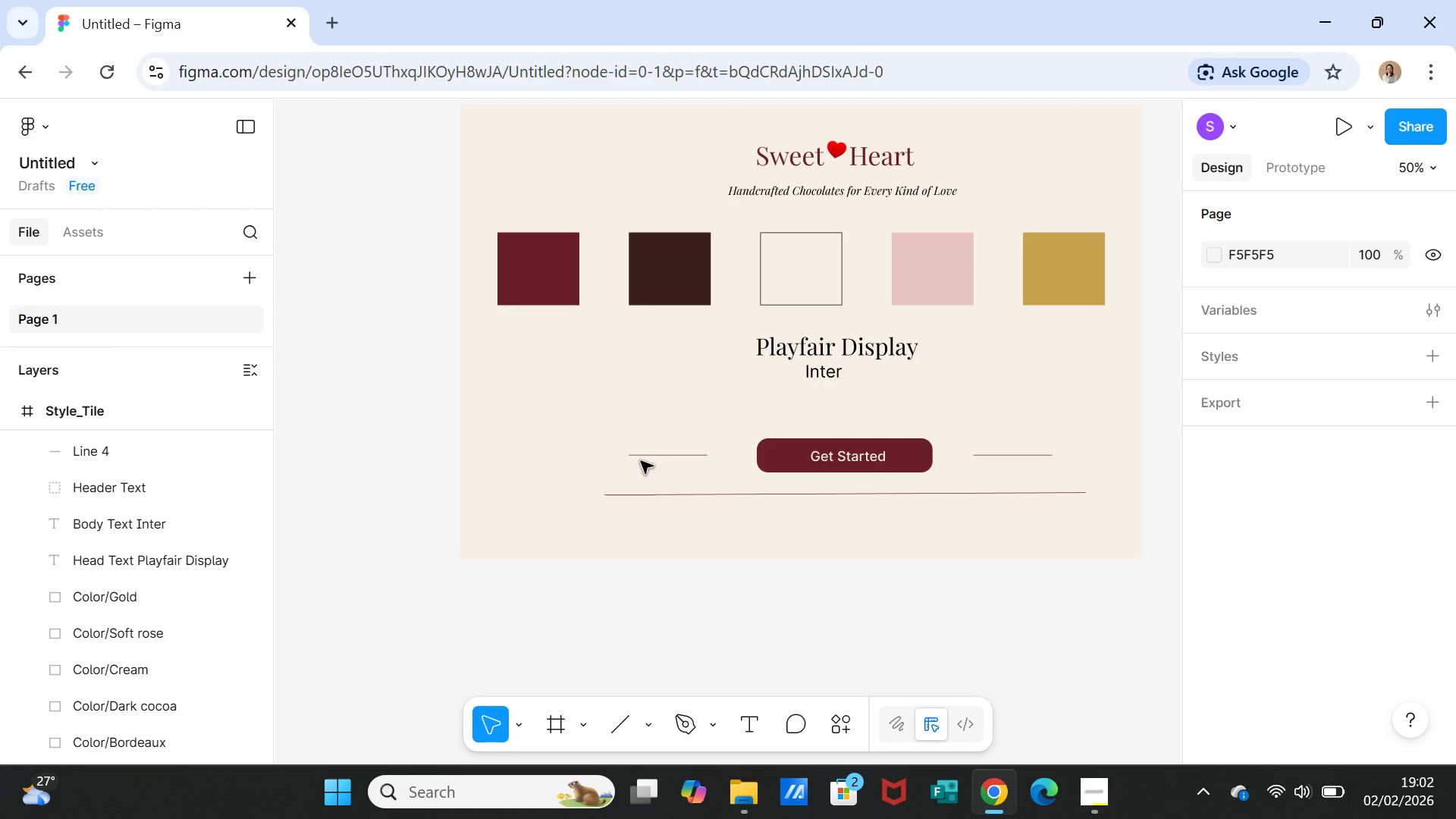 
left_click([645, 456])
 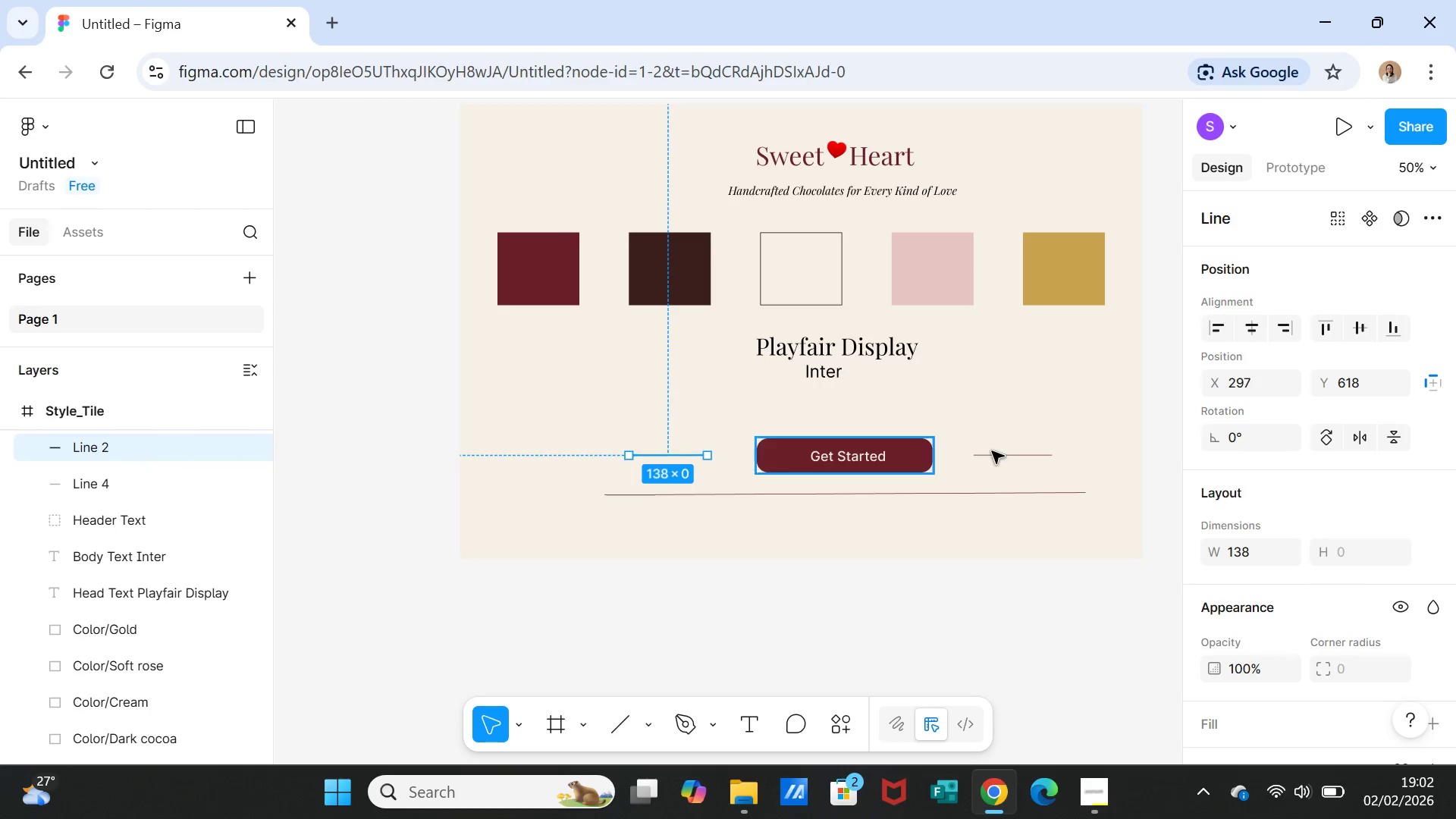 
key(Delete)
 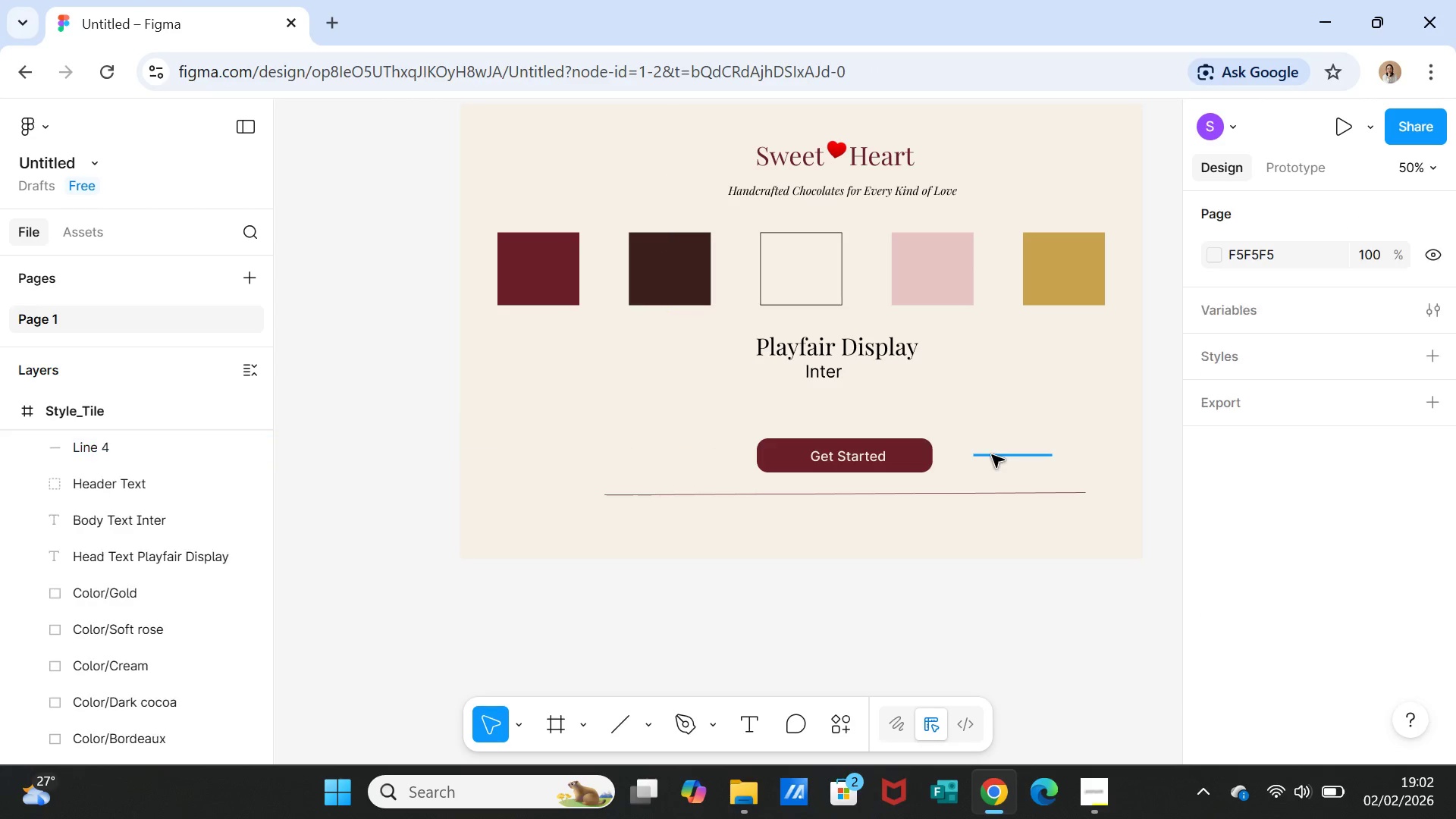 
left_click([992, 455])
 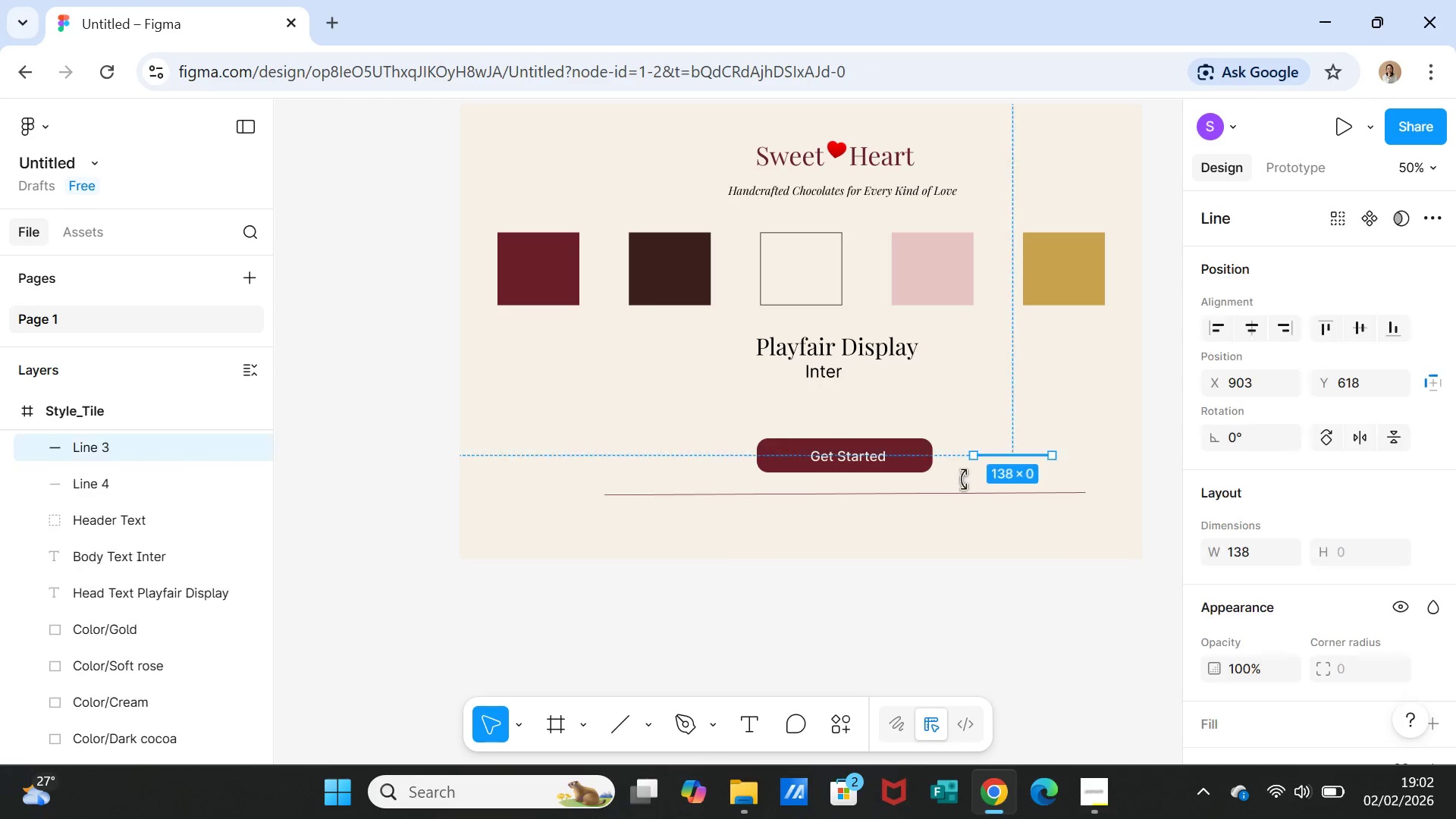 
key(Delete)
 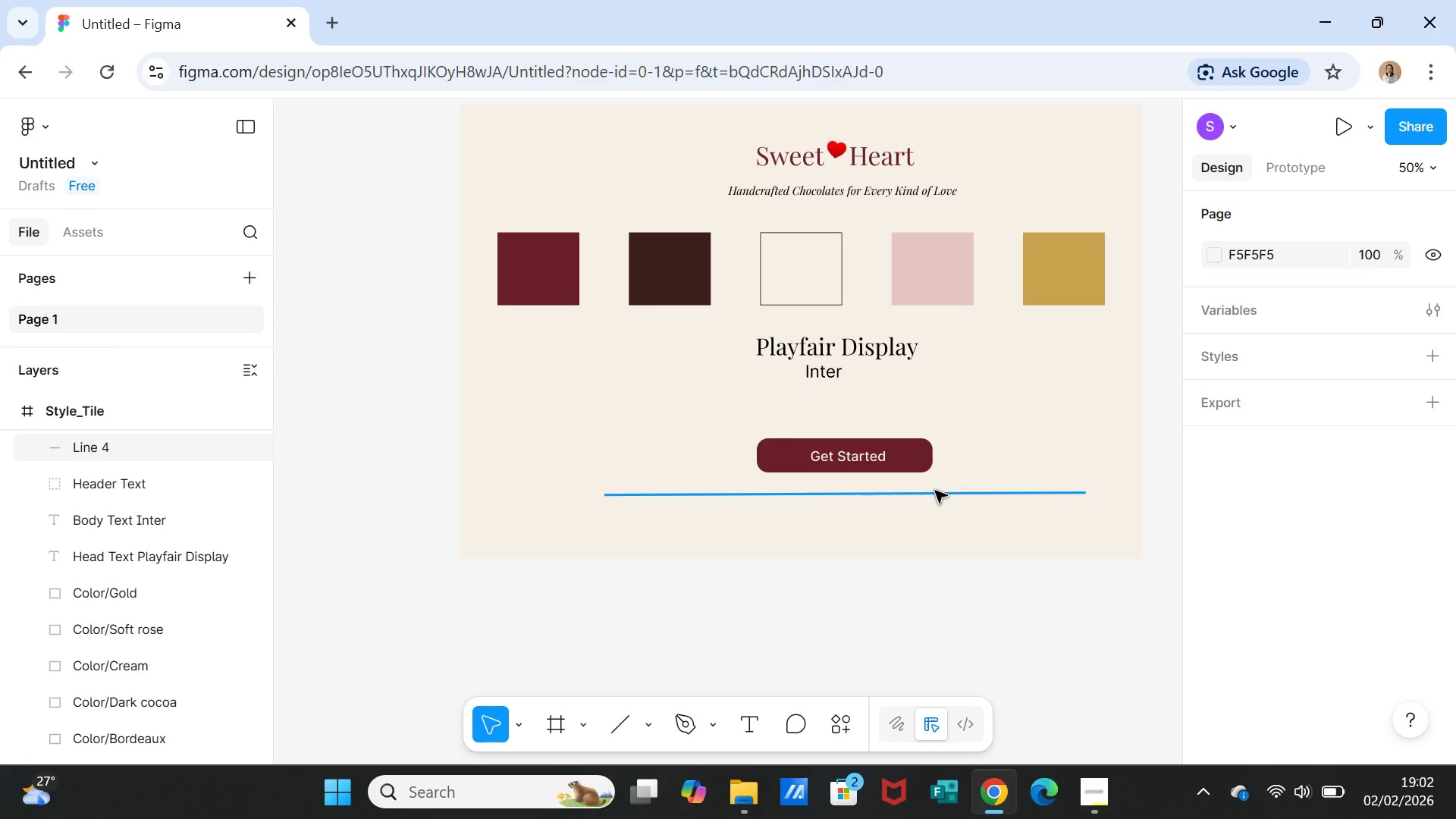 
left_click([935, 491])
 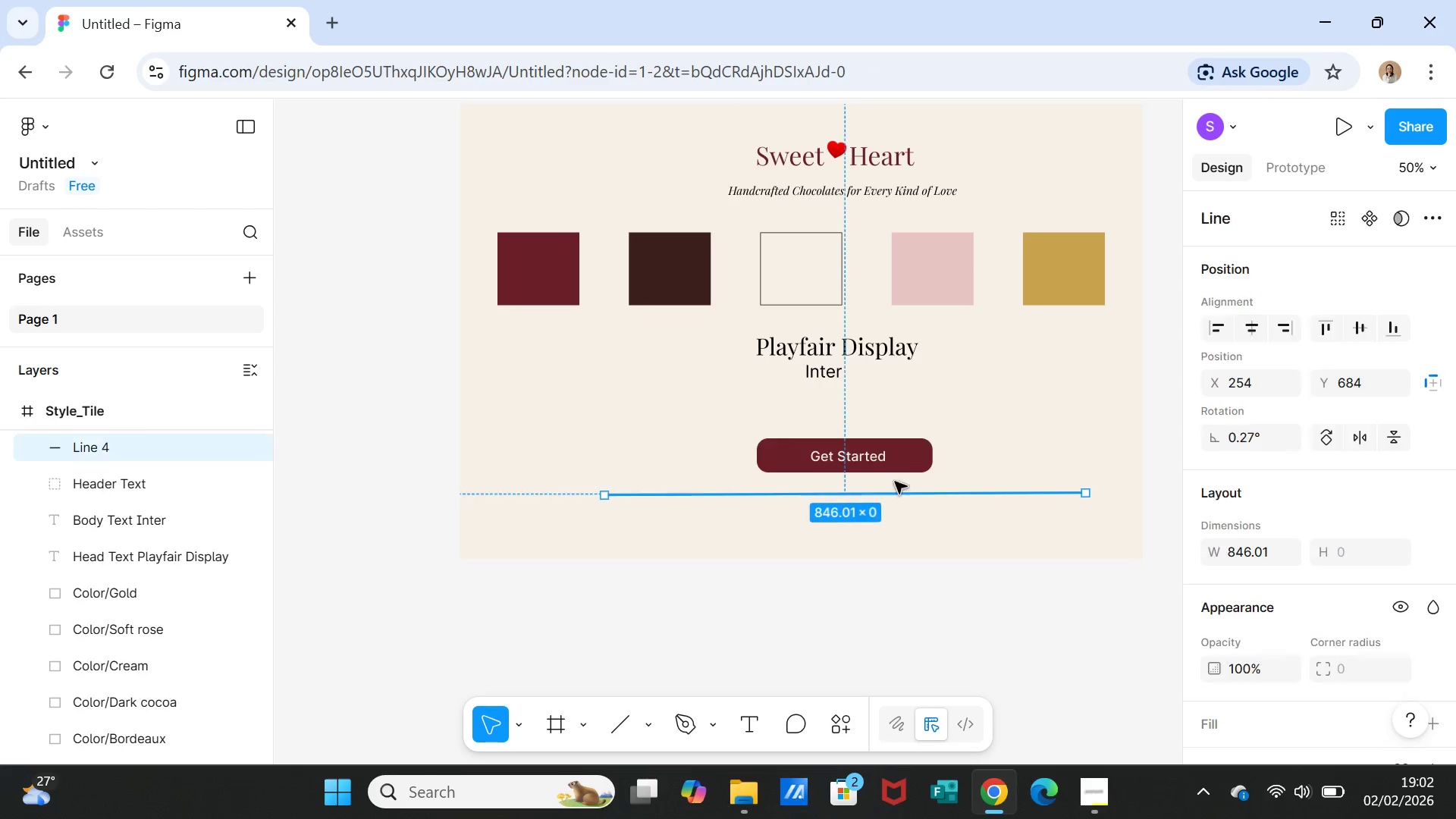 
key(Delete)
 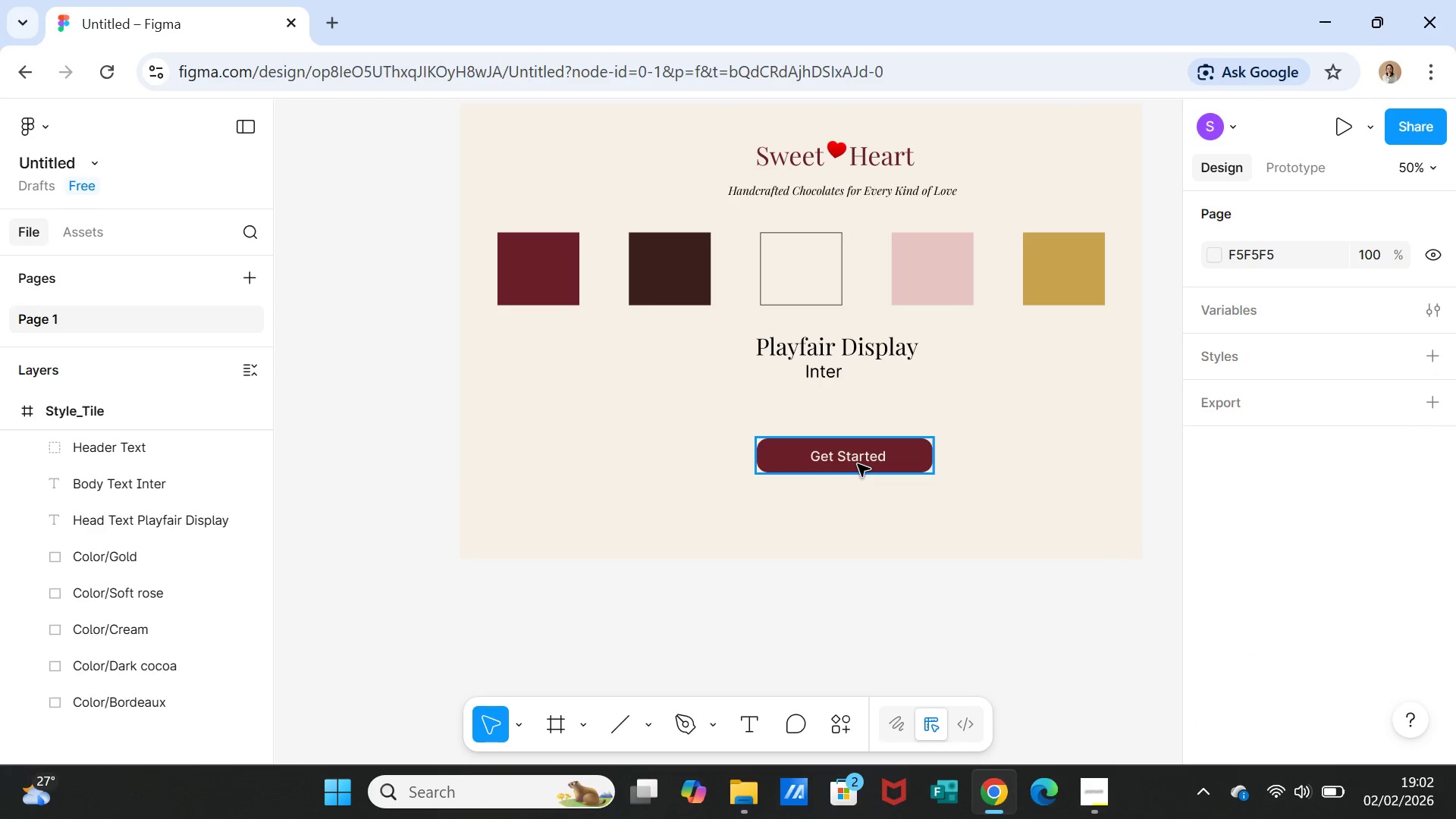 
left_click_drag(start_coordinate=[858, 464], to_coordinate=[833, 428])
 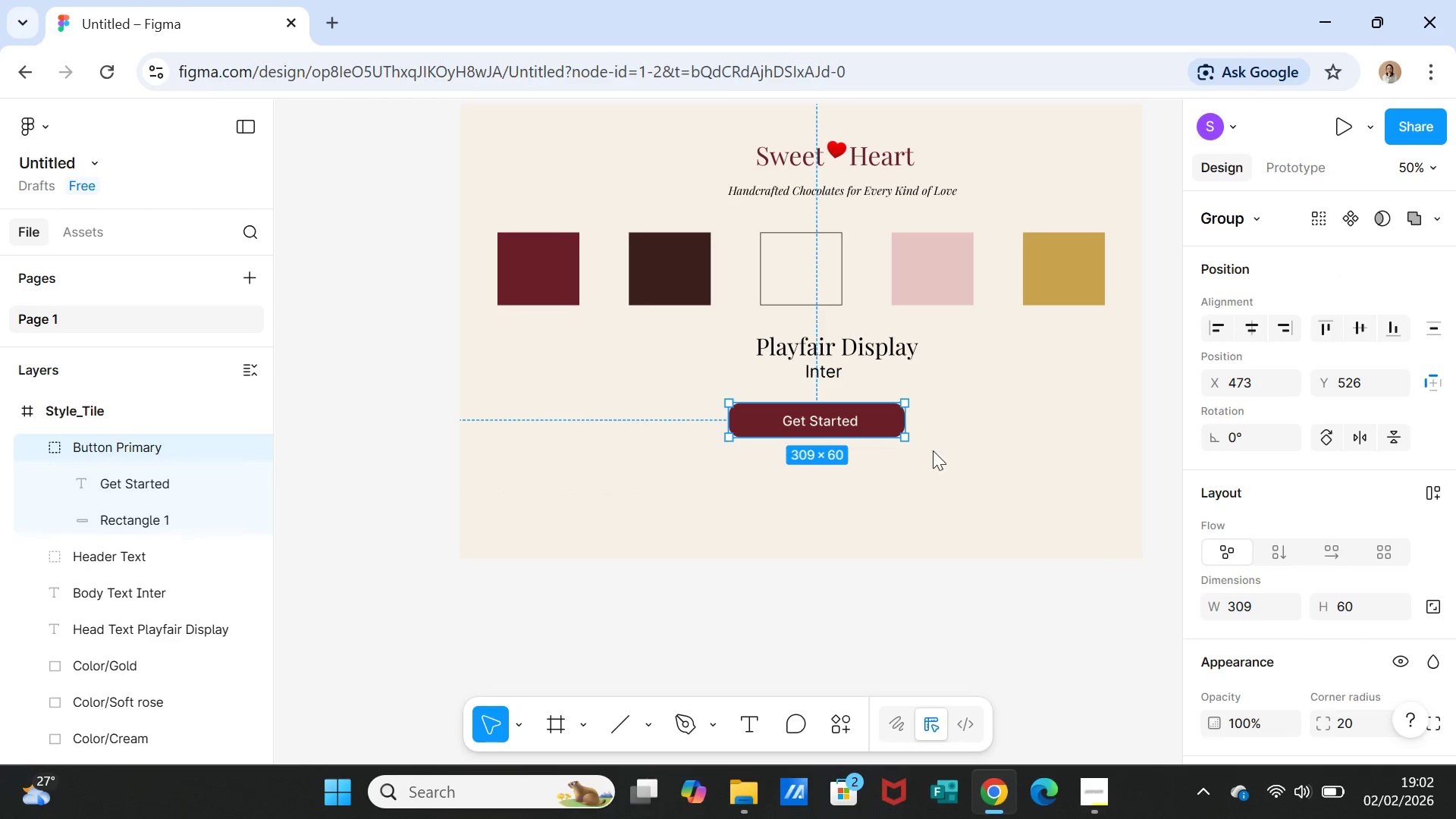 
left_click([933, 450])
 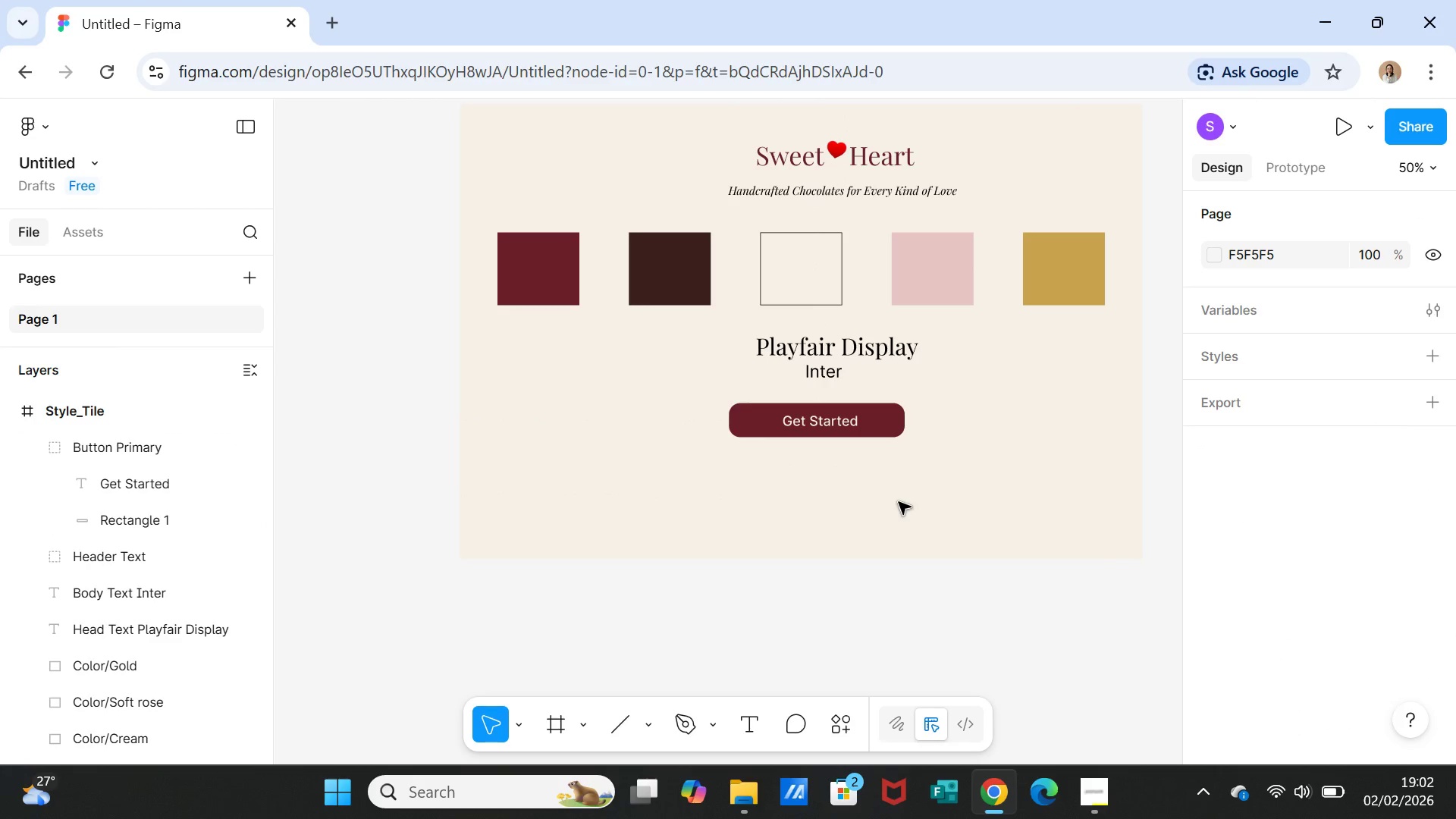 
scroll: coordinate [898, 503], scroll_direction: down, amount: 1.0
 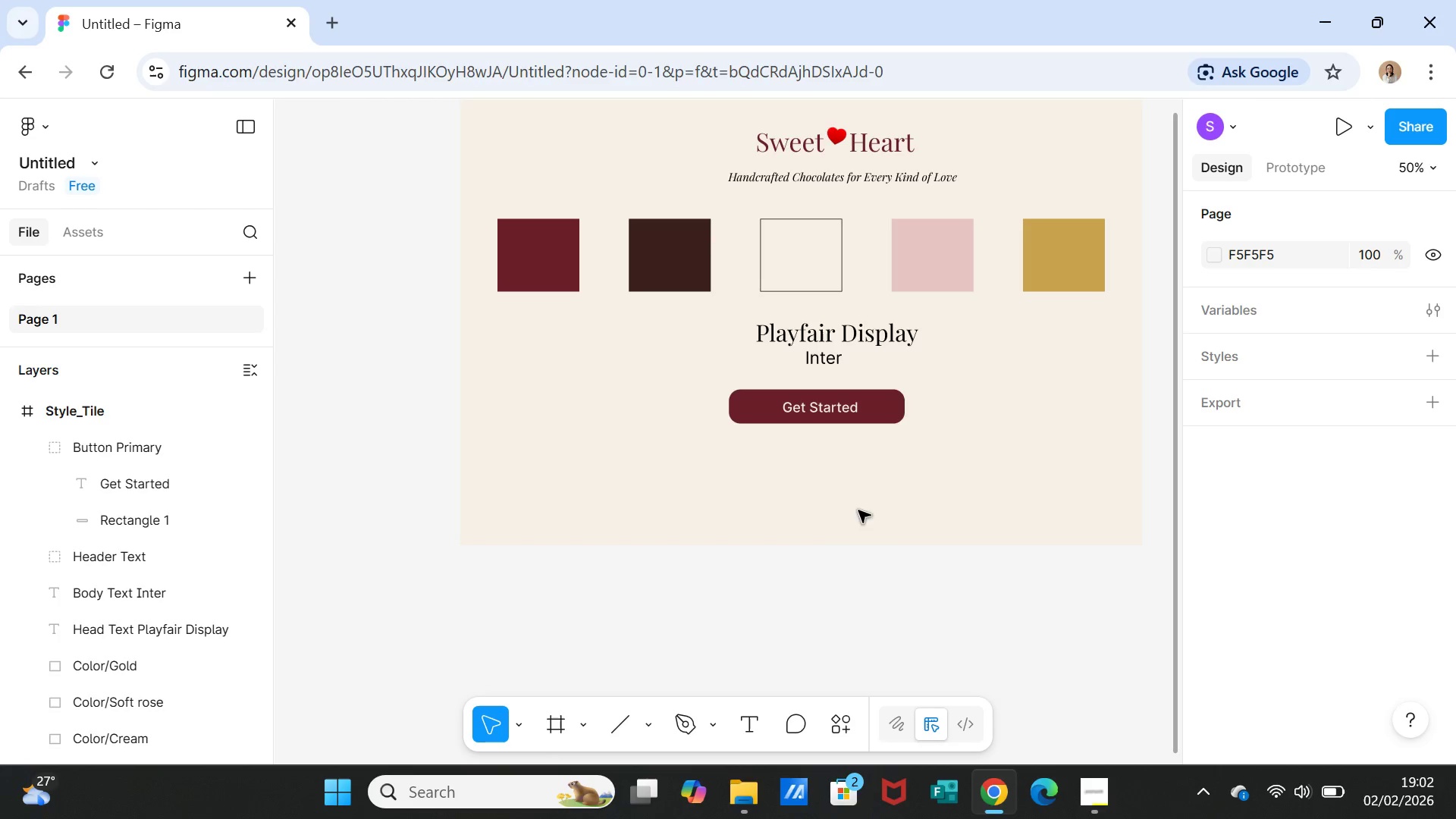 
wait(8.86)
 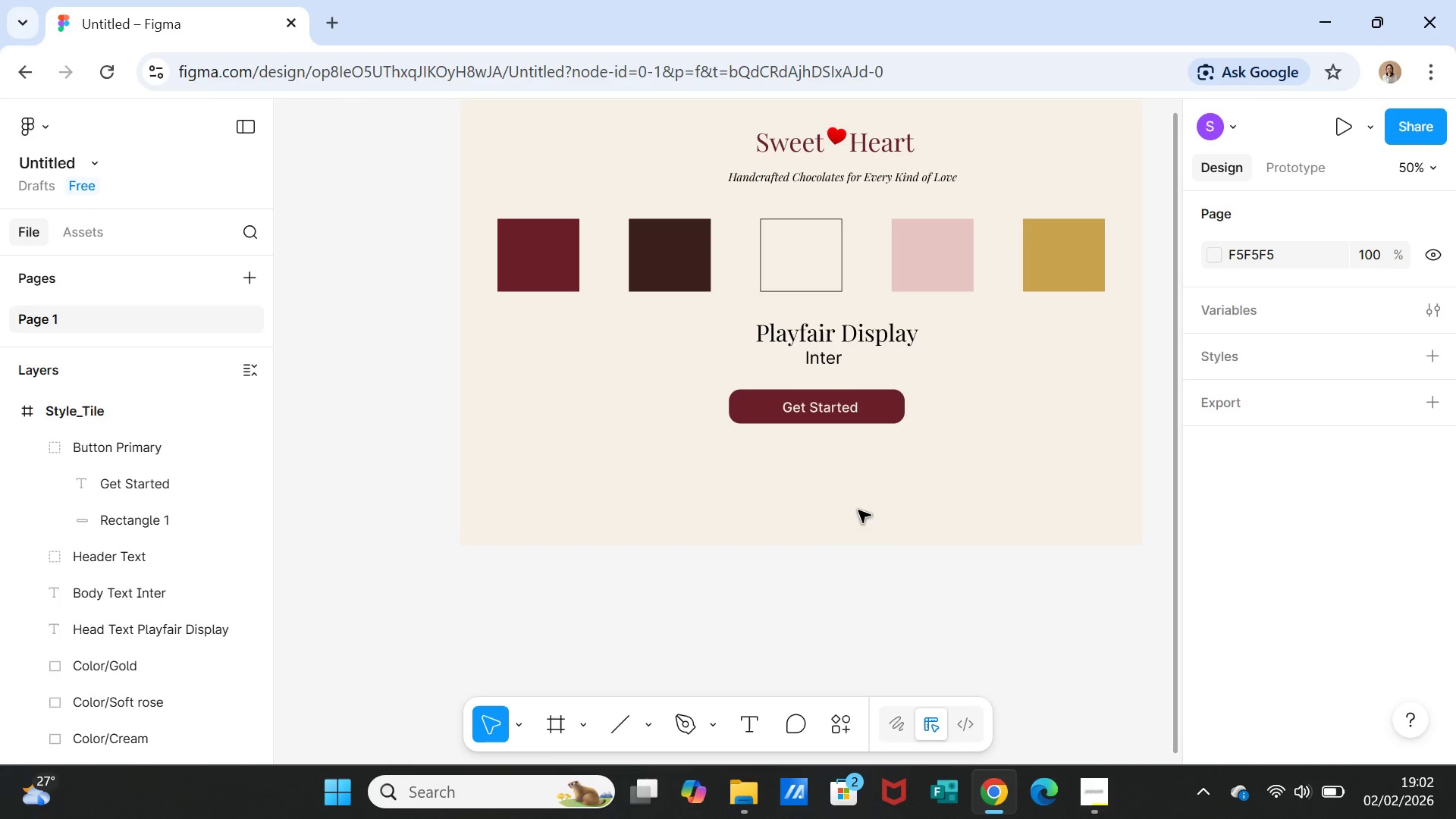 
left_click([844, 727])
 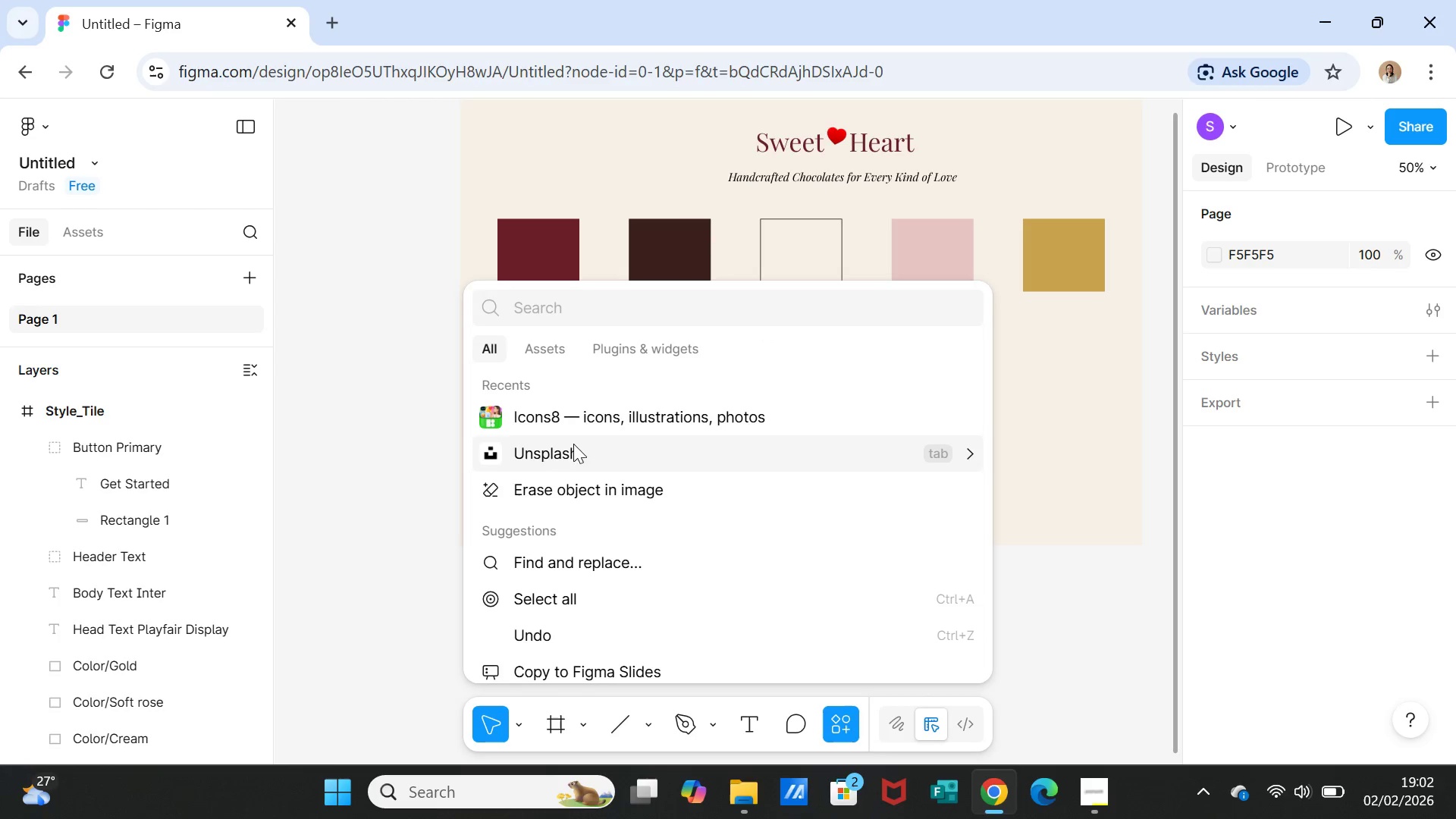 
left_click([613, 417])
 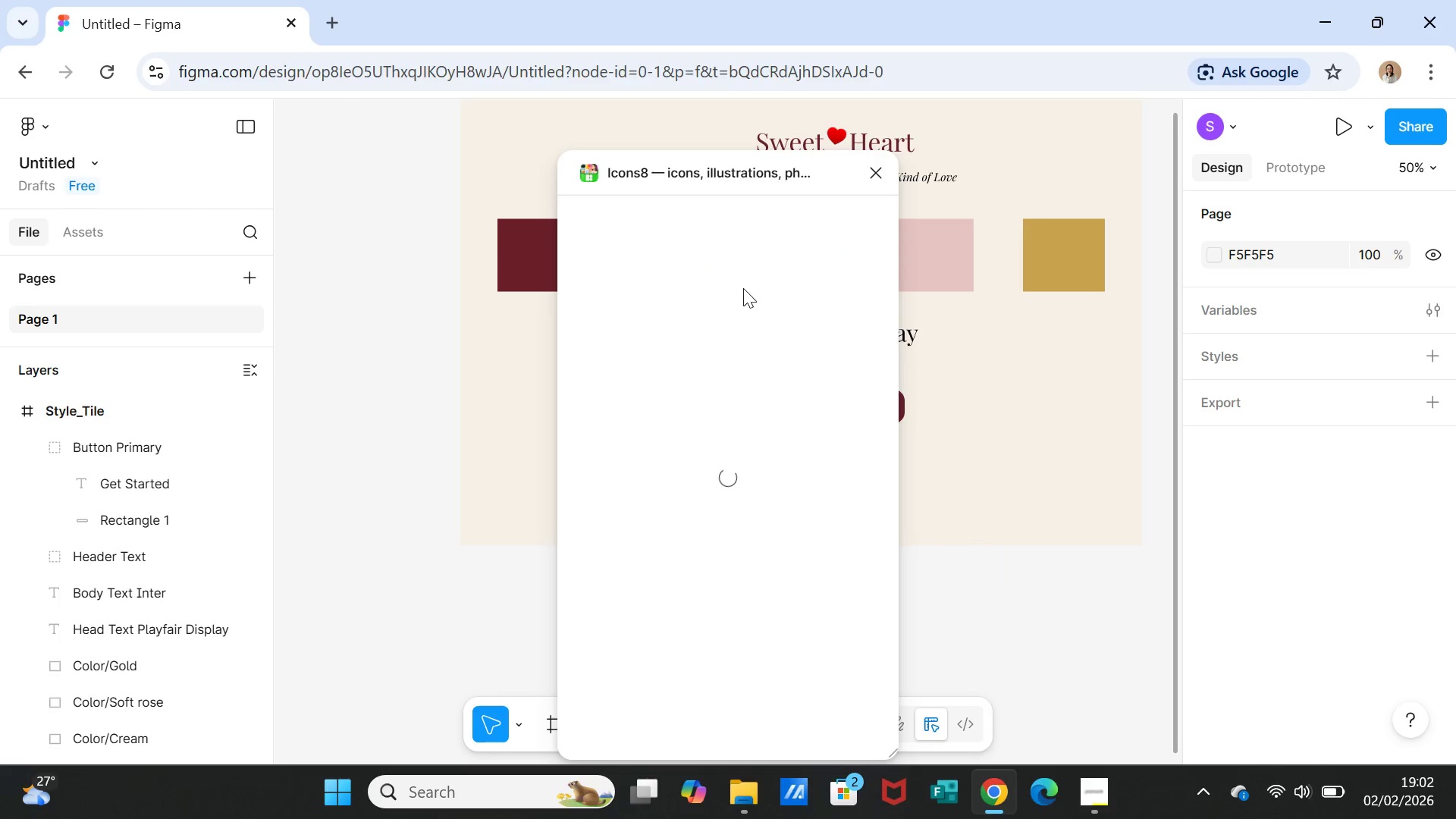 
mouse_move([736, 312])
 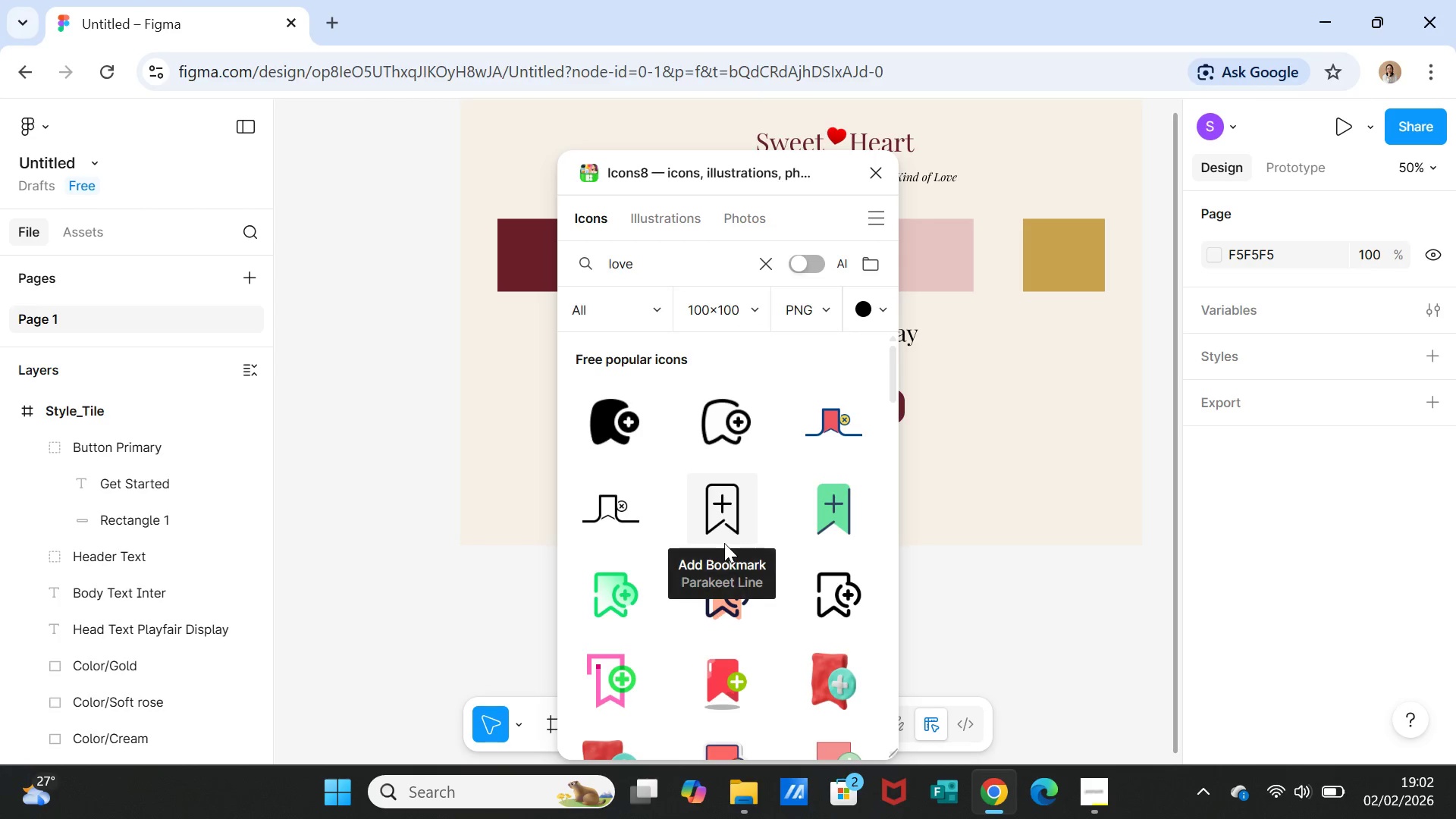 
scroll: coordinate [720, 429], scroll_direction: down, amount: 6.0
 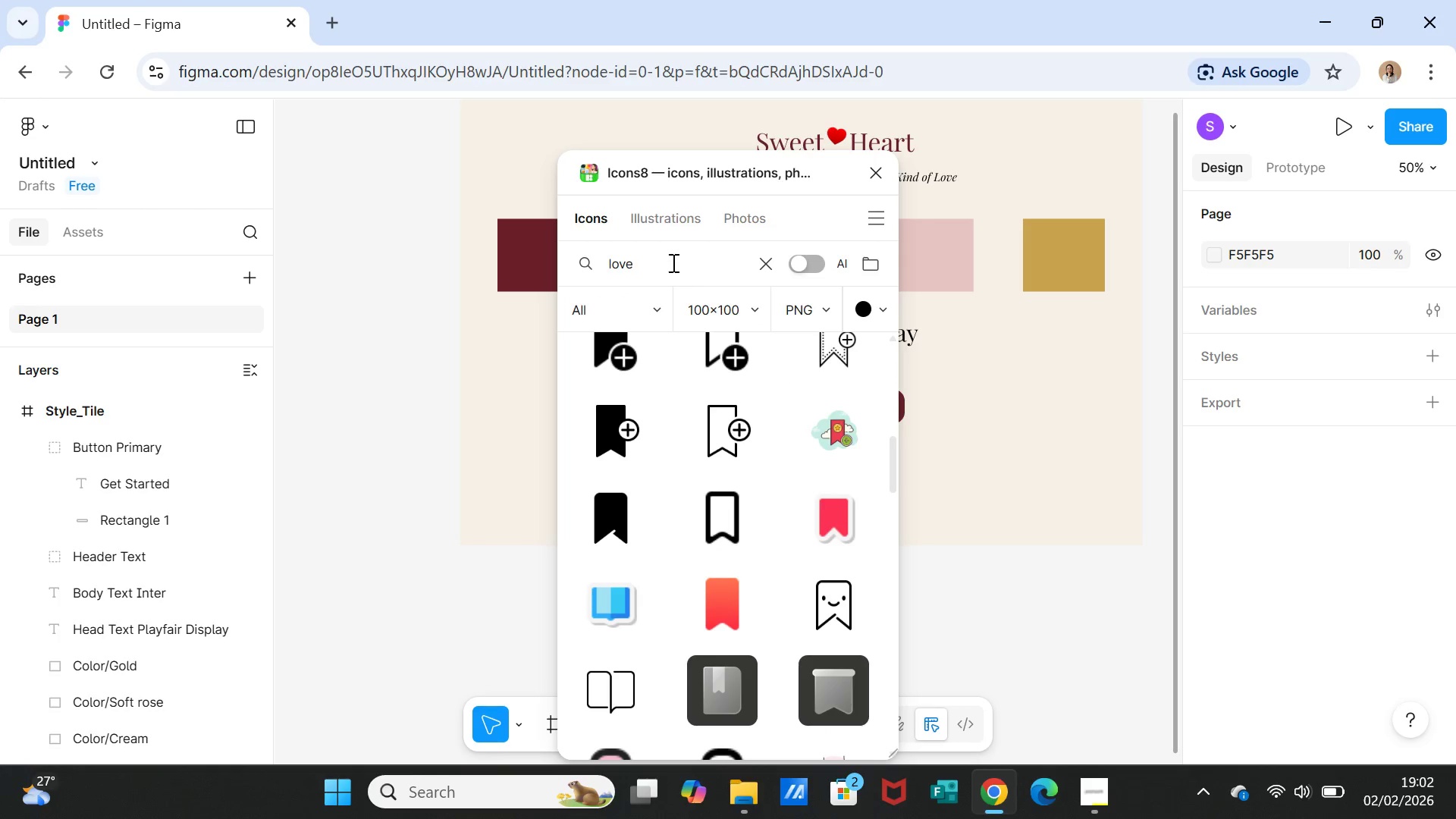 
left_click([672, 262])
 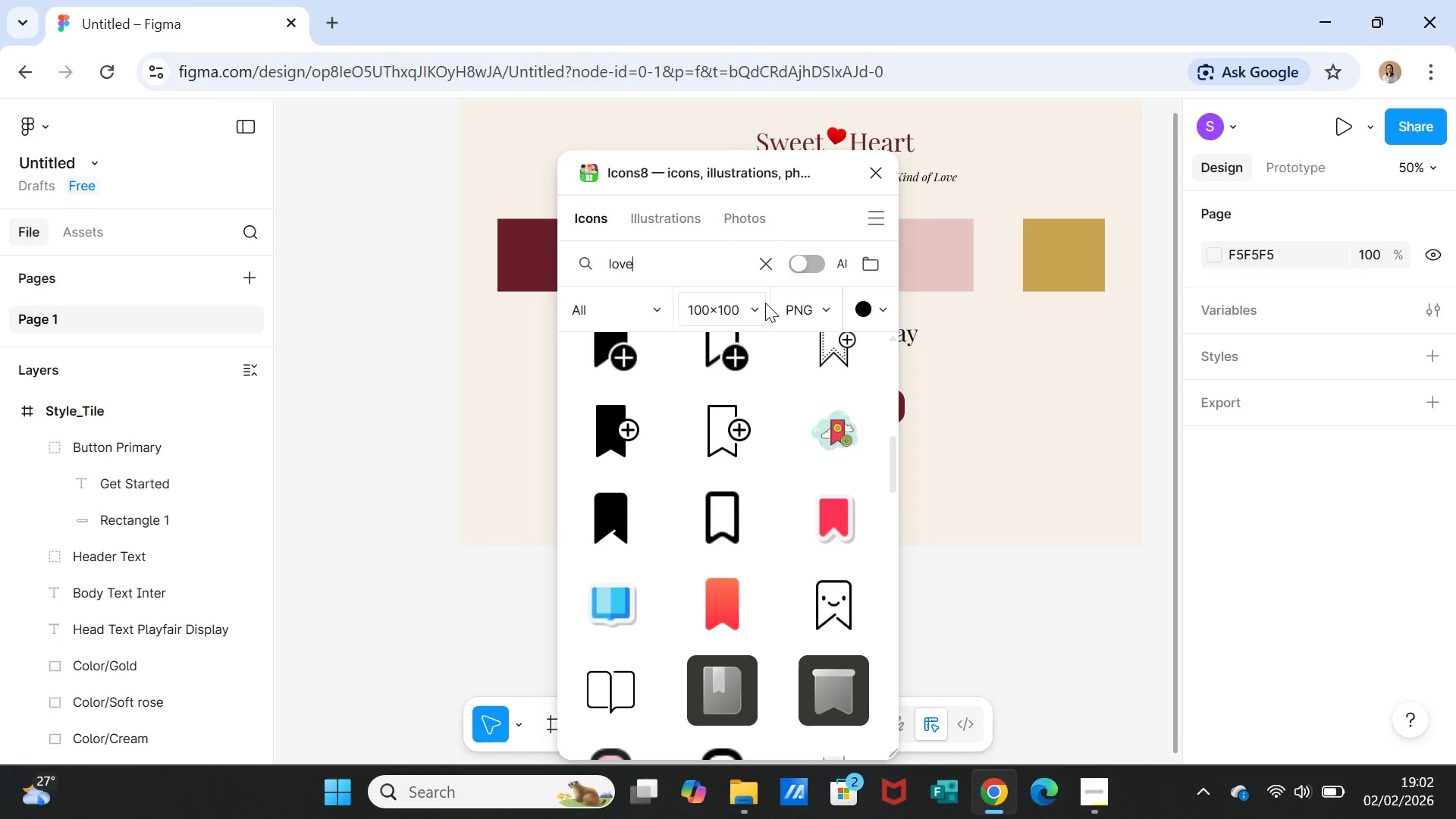 
key(Enter)
 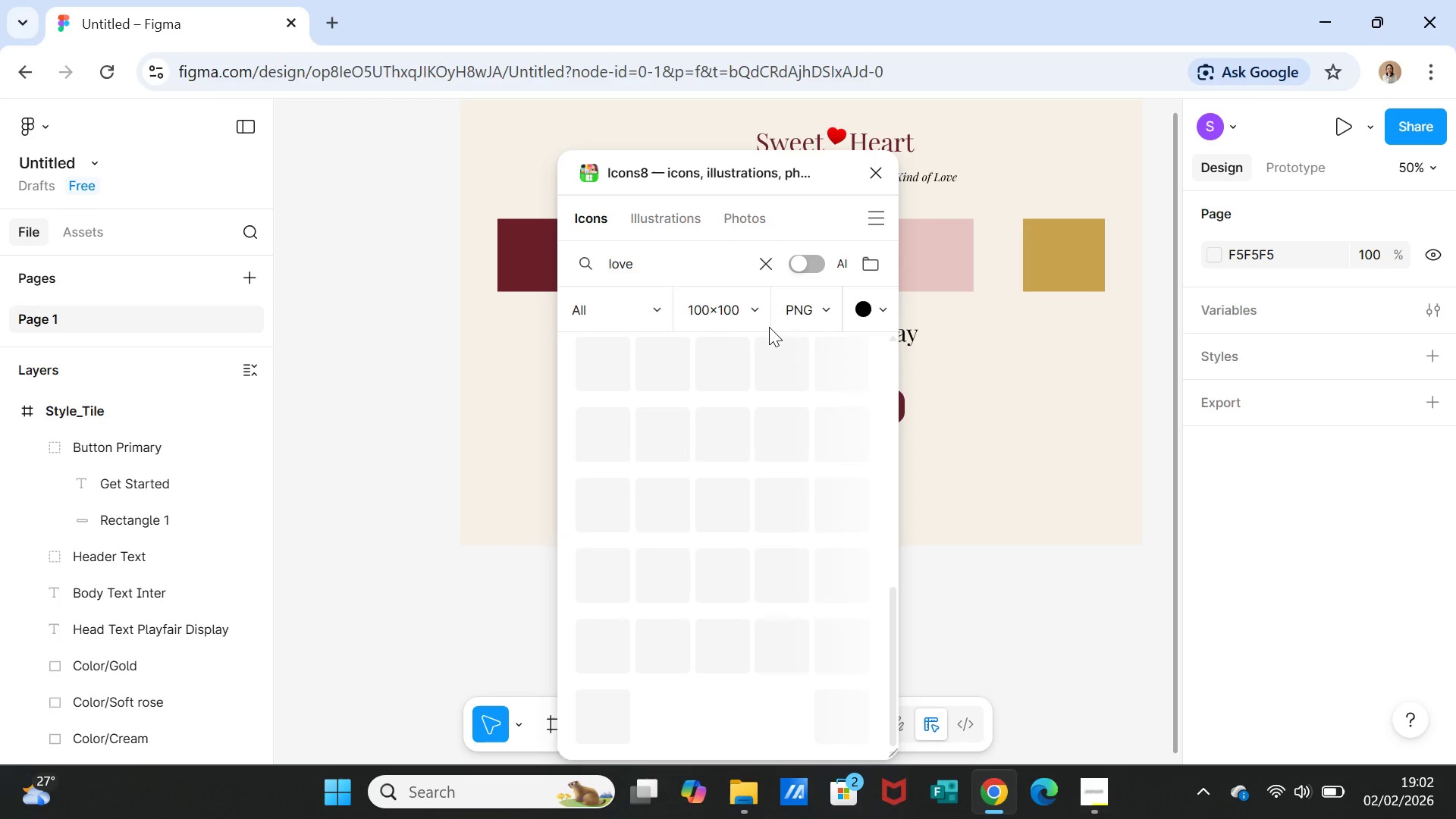 
mouse_move([798, 337])
 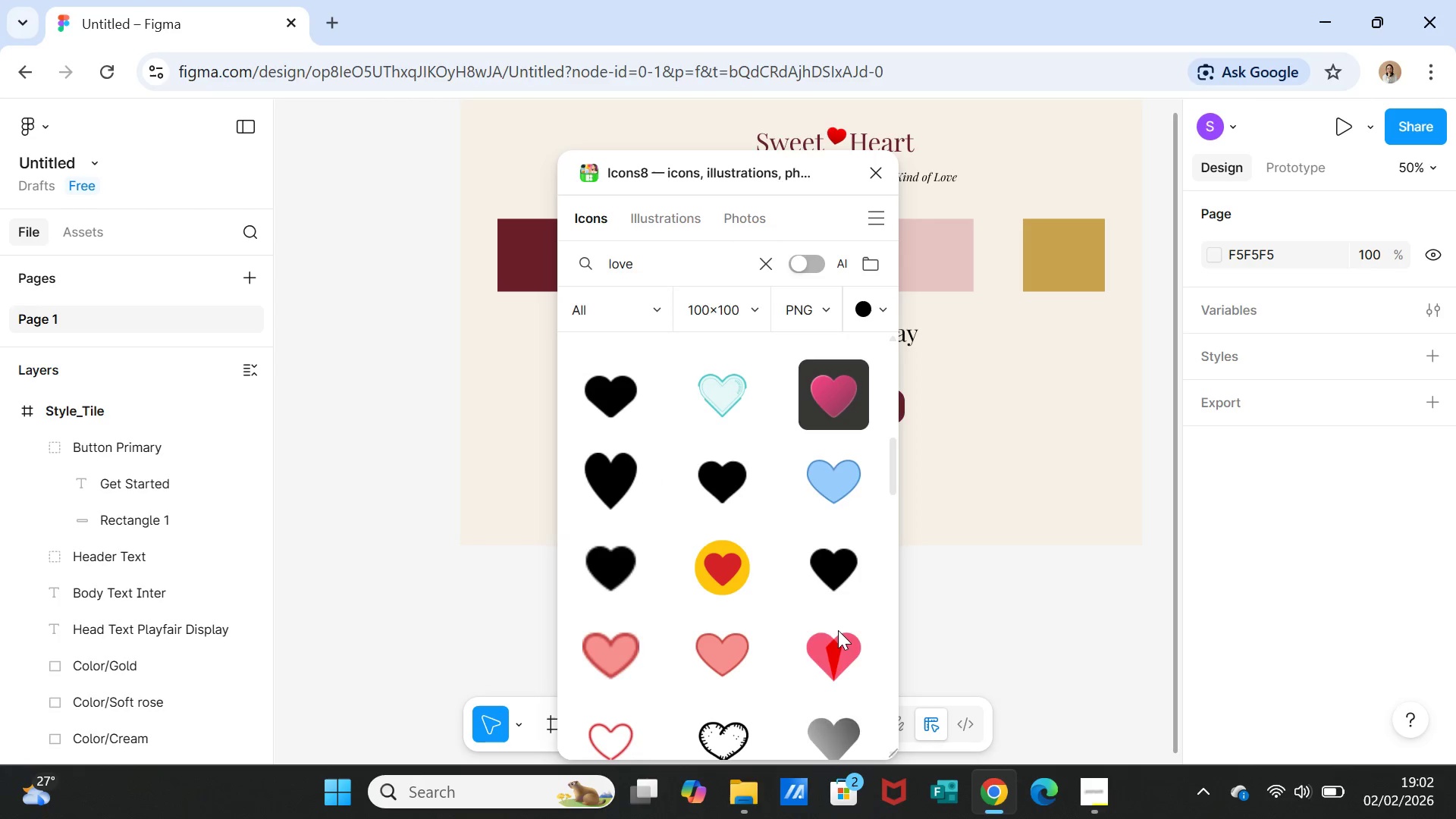 
scroll: coordinate [827, 627], scroll_direction: down, amount: 7.0
 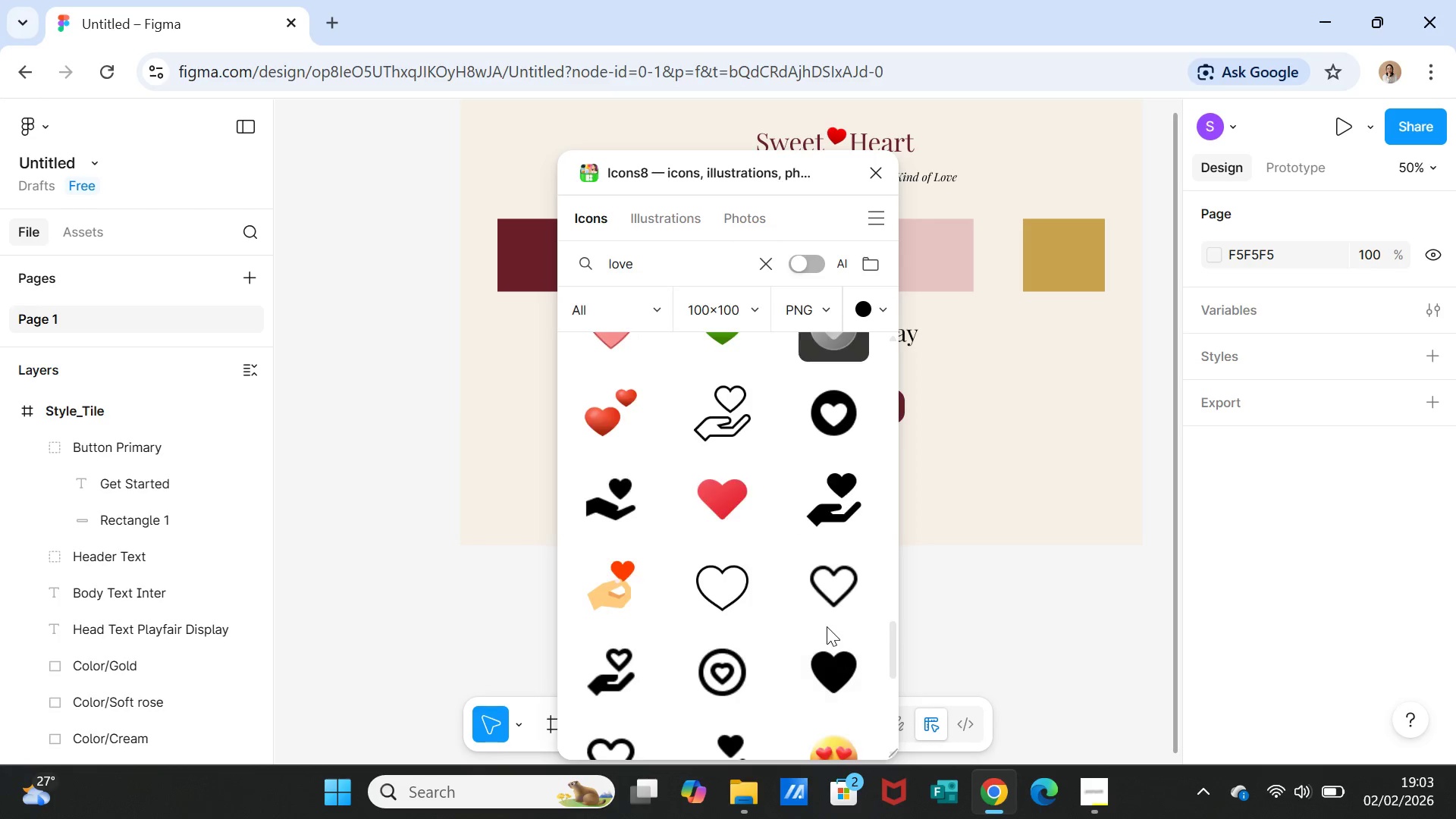 
scroll: coordinate [777, 613], scroll_direction: down, amount: 9.0
 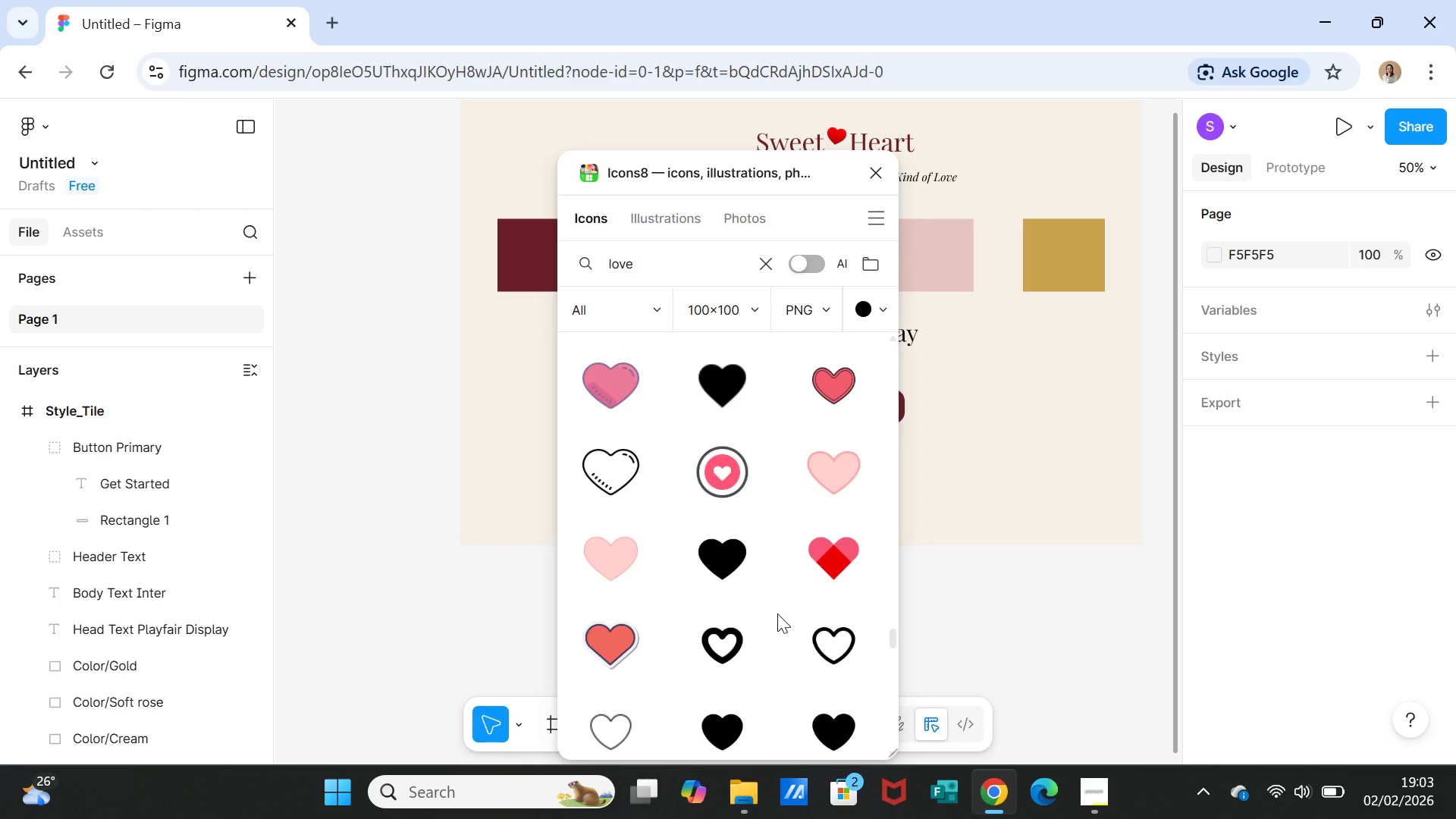 
scroll: coordinate [777, 613], scroll_direction: down, amount: 24.0
 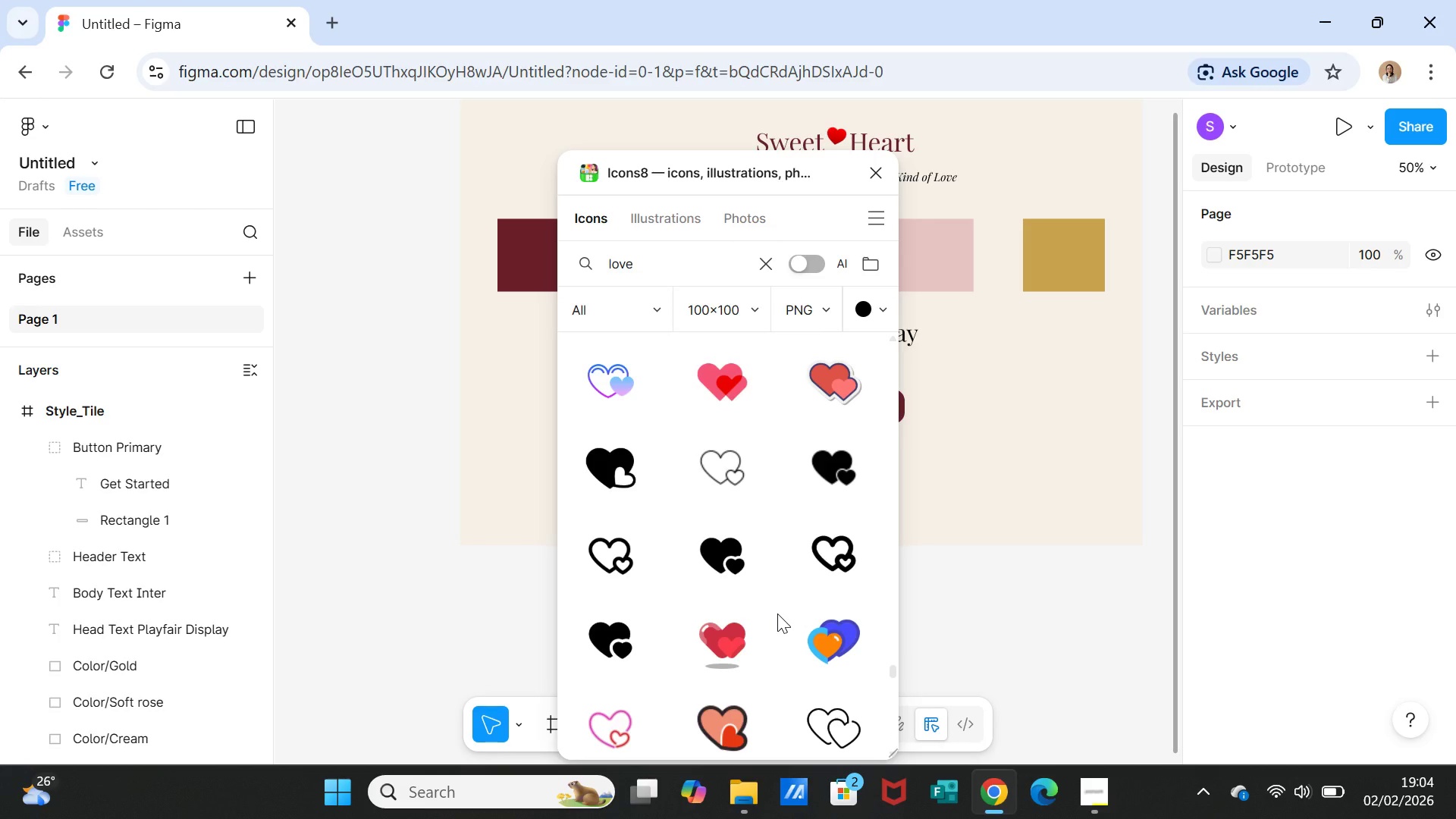 
scroll: coordinate [777, 613], scroll_direction: down, amount: 11.0
 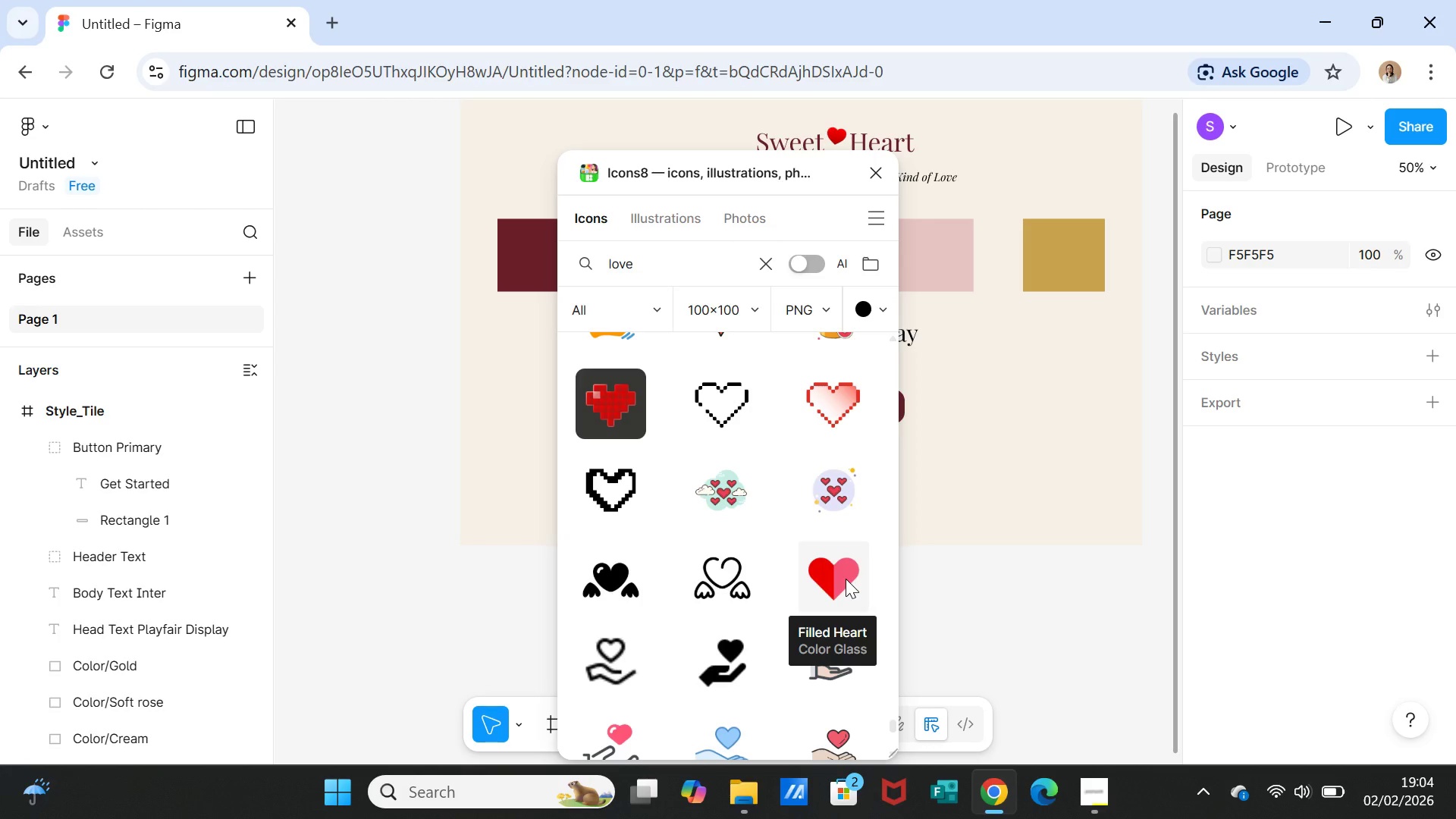 
left_click([846, 579])
 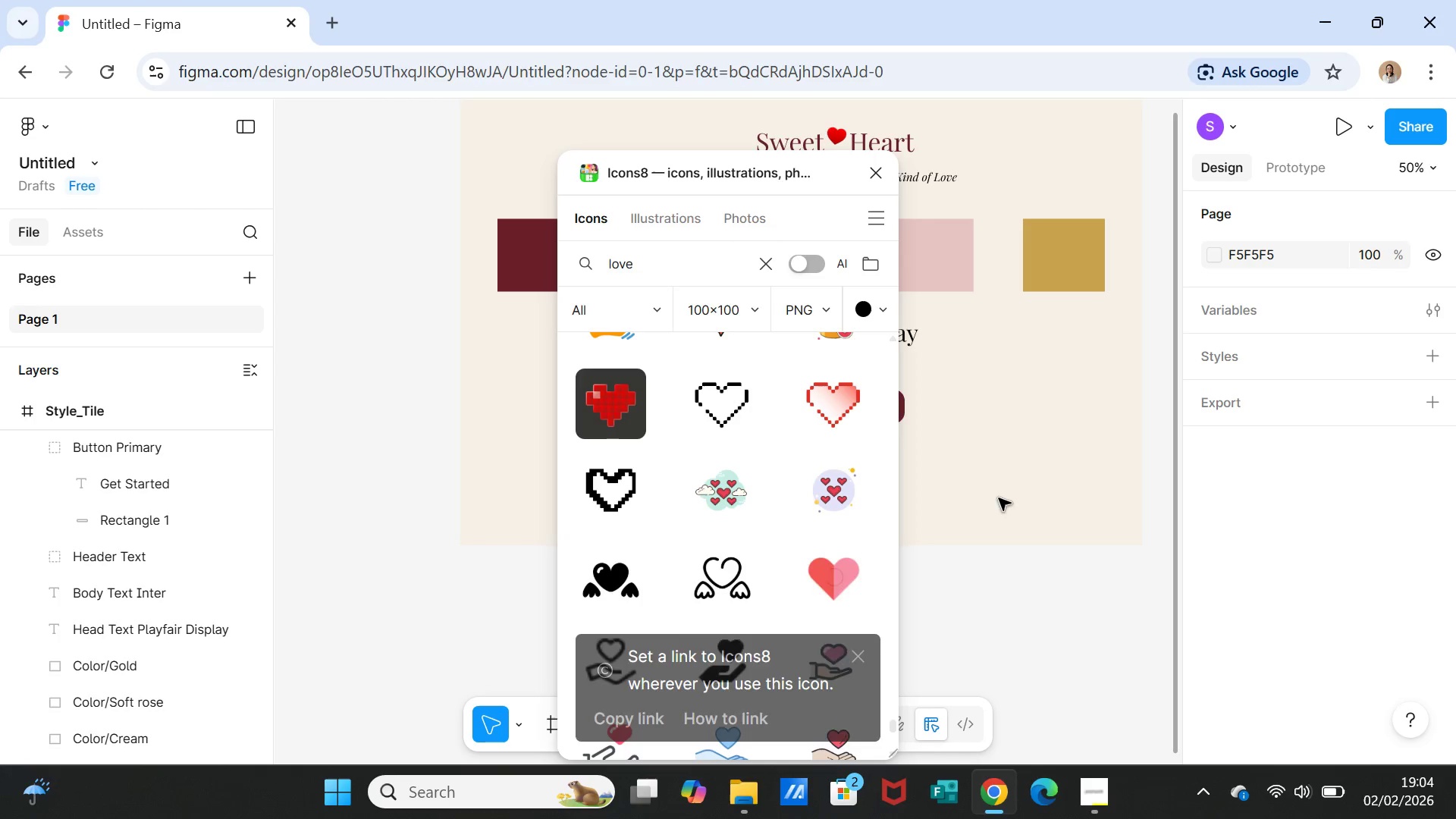 
scroll: coordinate [753, 544], scroll_direction: down, amount: 7.0
 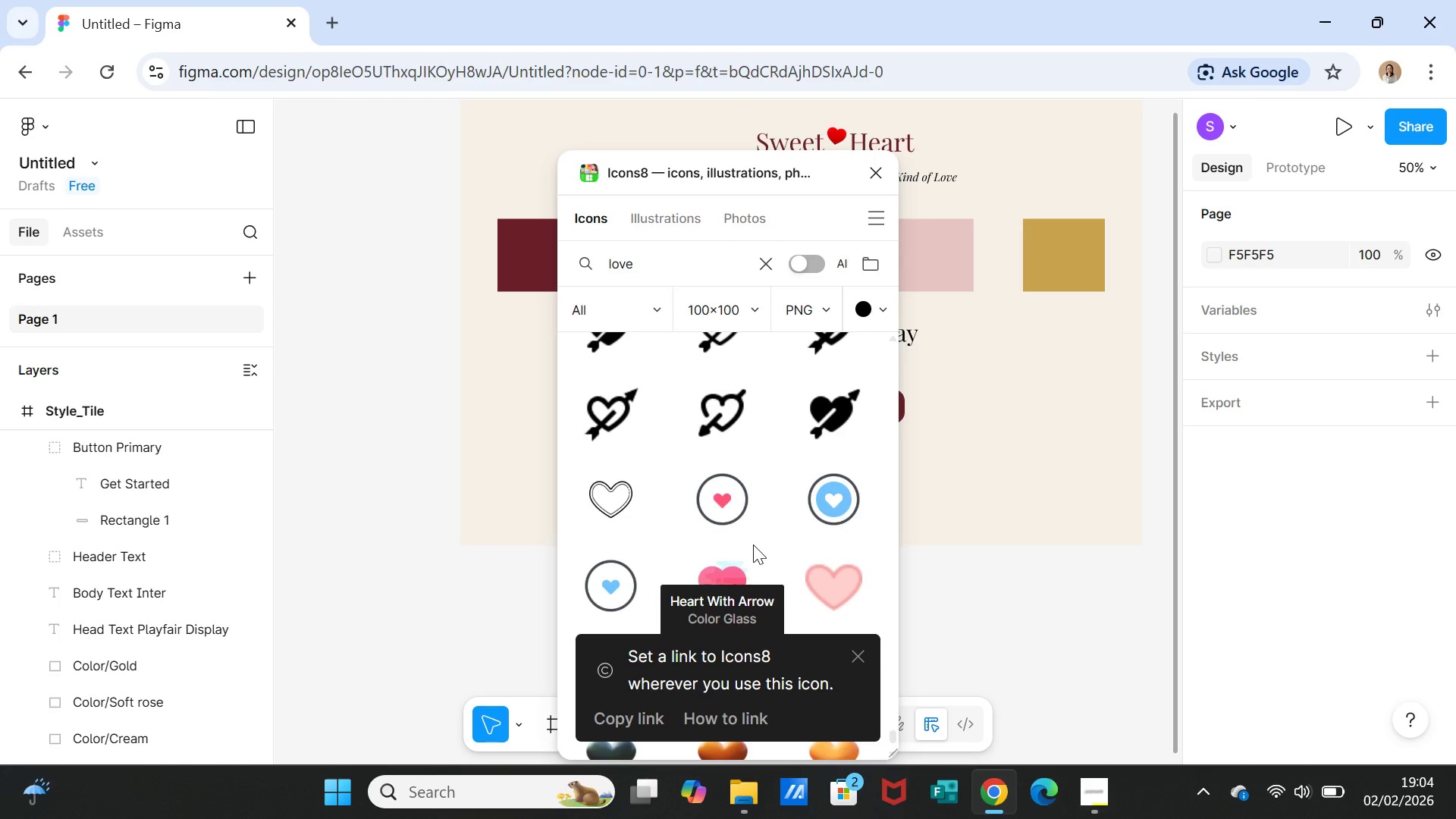 
scroll: coordinate [774, 555], scroll_direction: down, amount: 10.0
 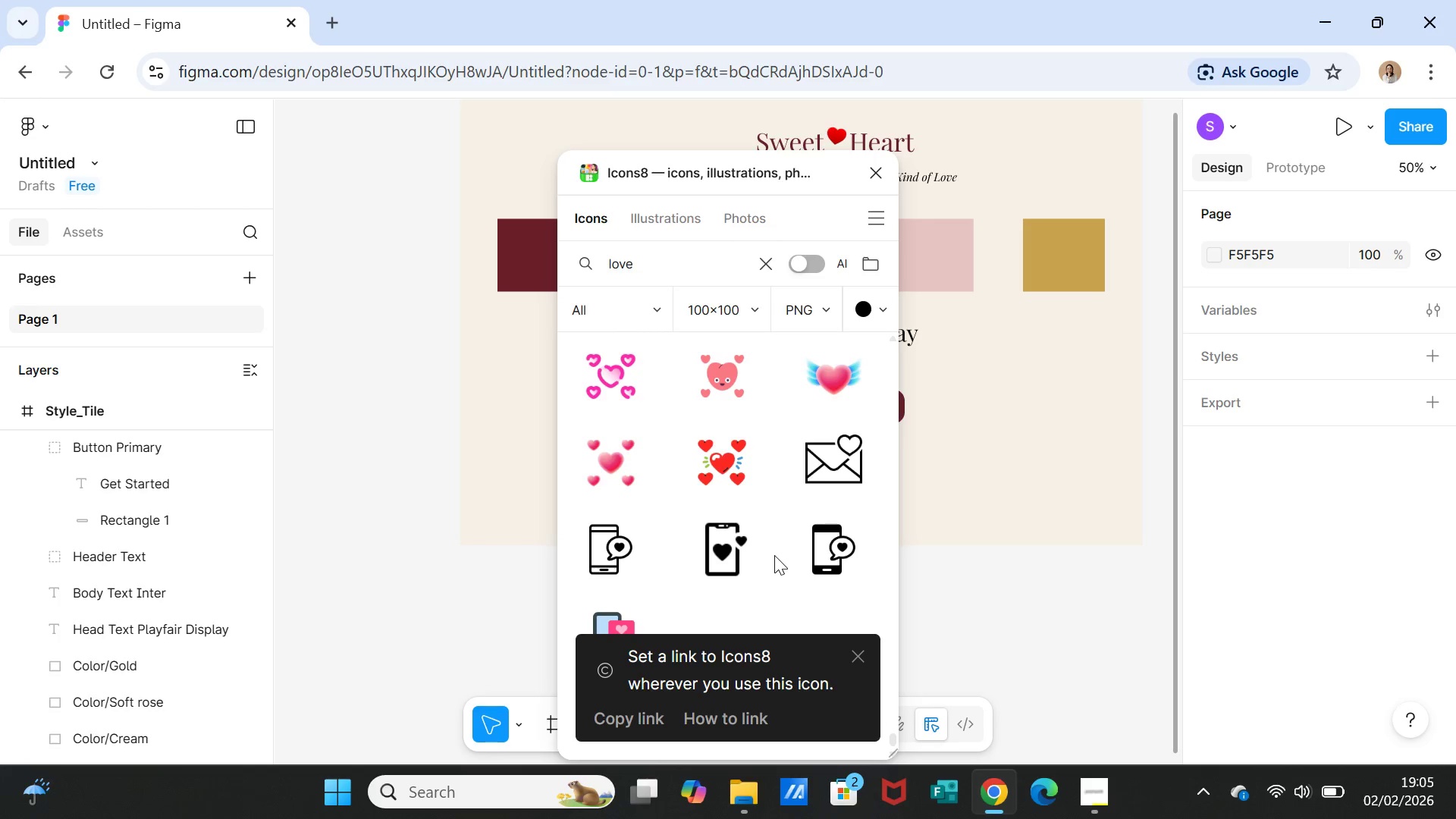 
scroll: coordinate [774, 551], scroll_direction: down, amount: 9.0
 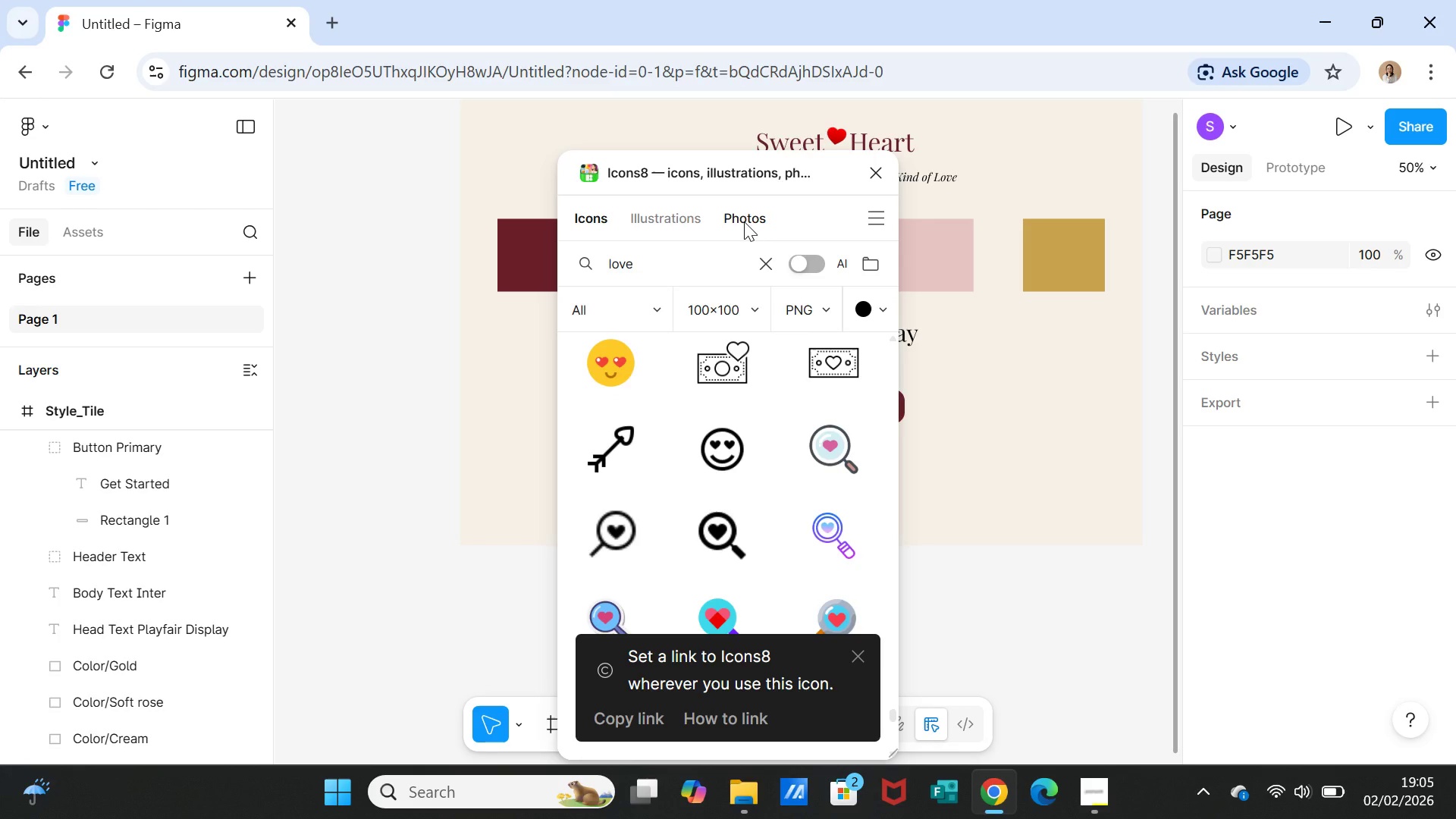 
left_click([673, 218])
 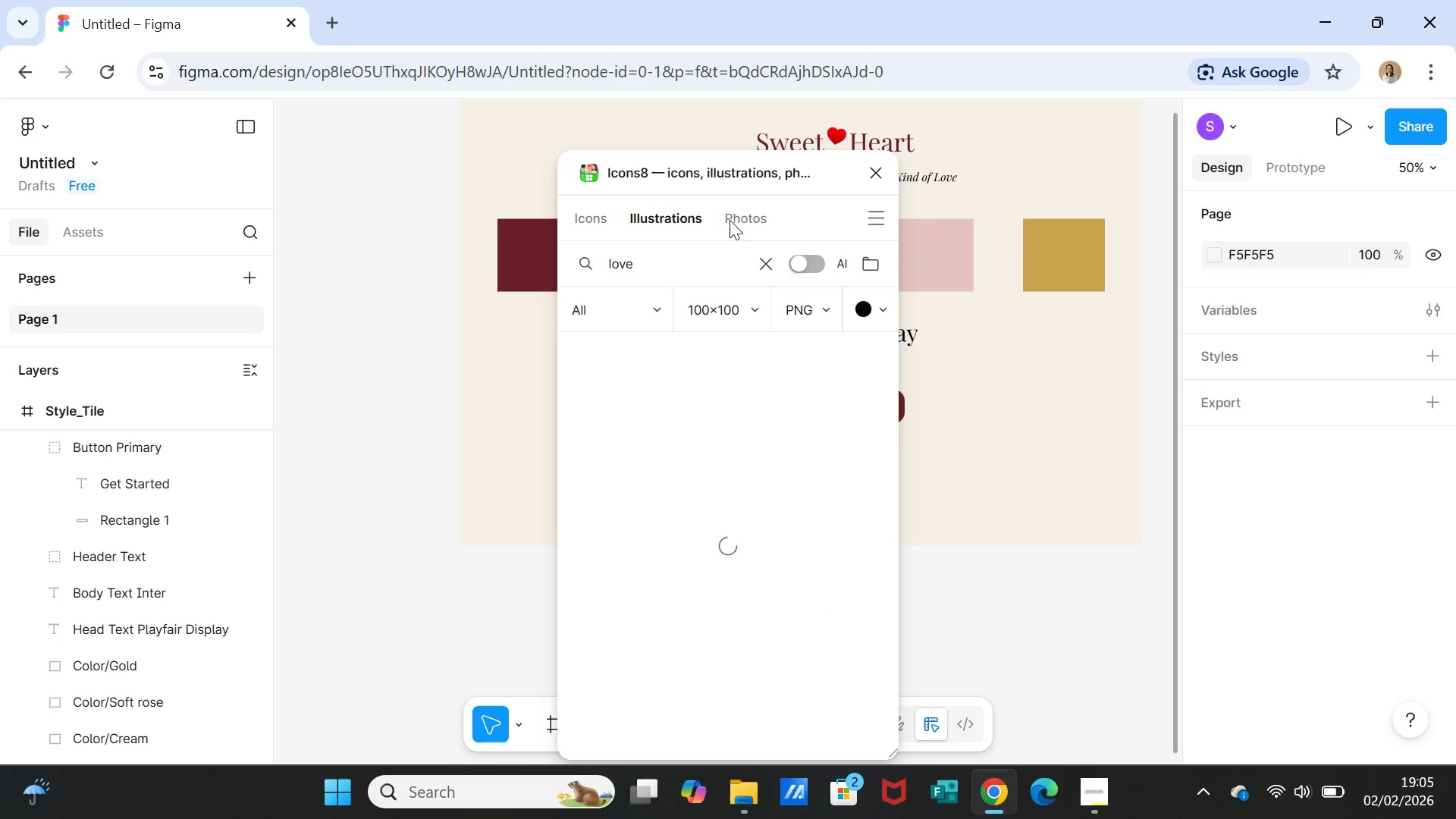 
mouse_move([748, 236])
 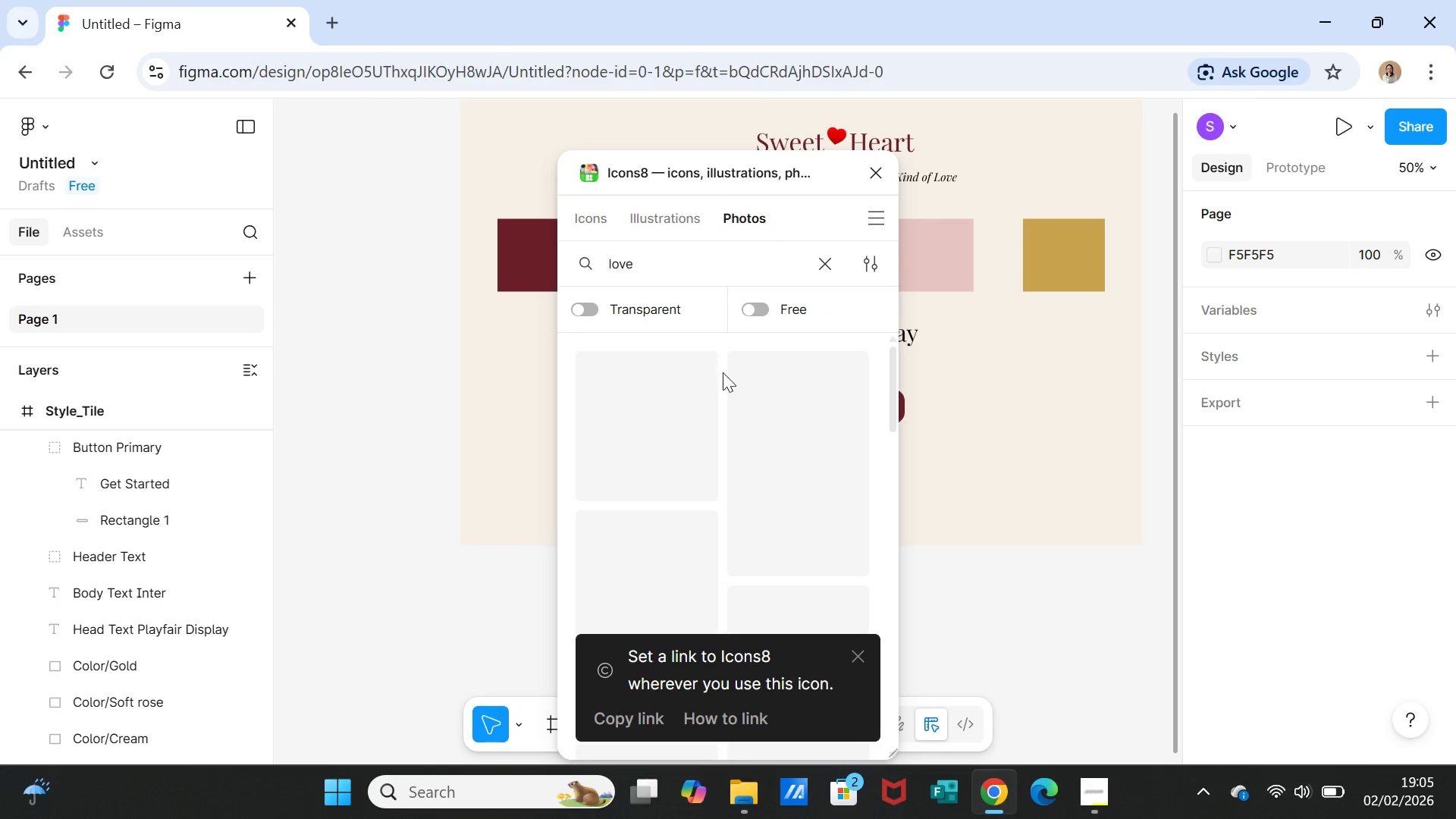 
left_click([681, 215])
 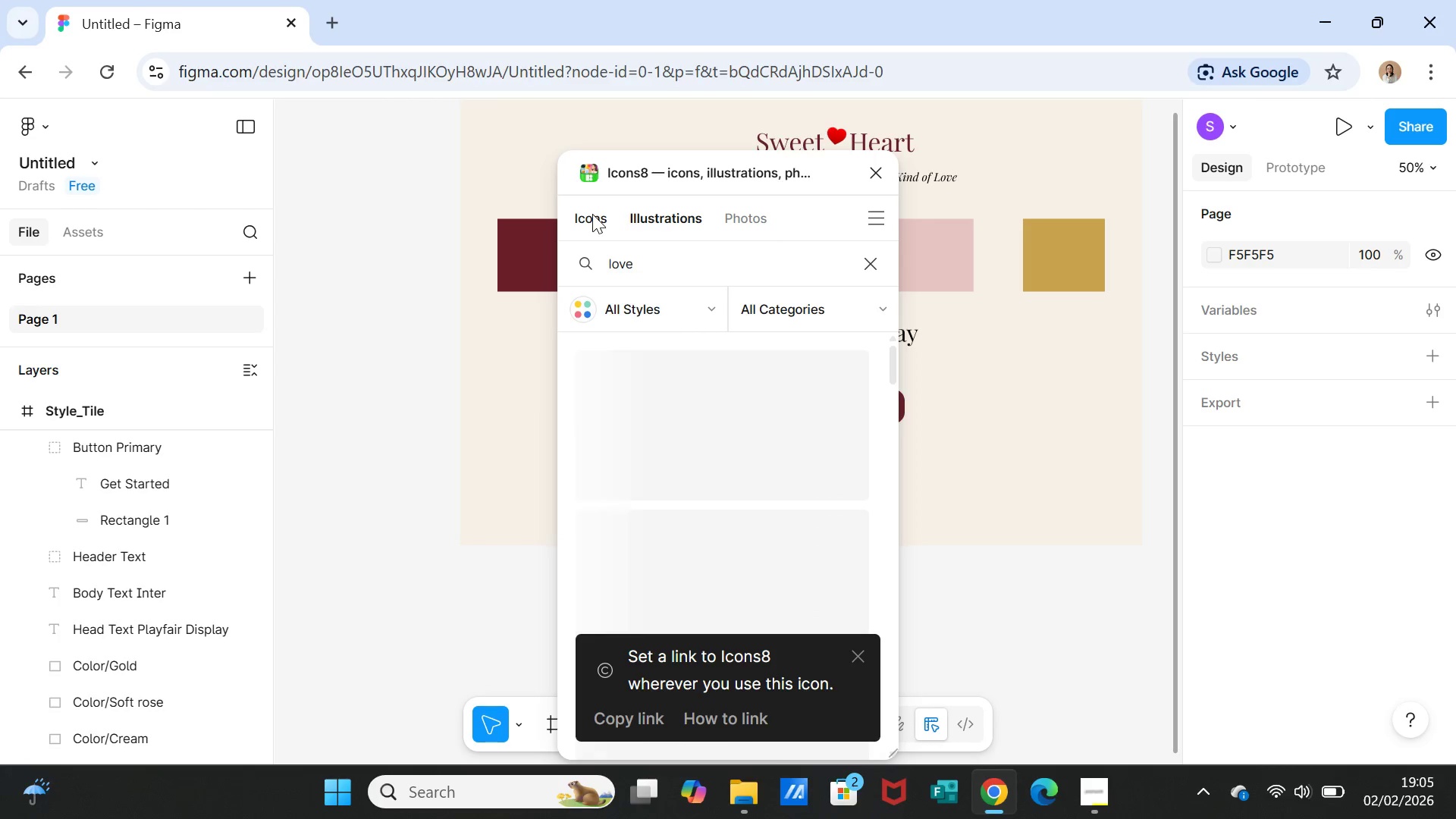 
wait(5.33)
 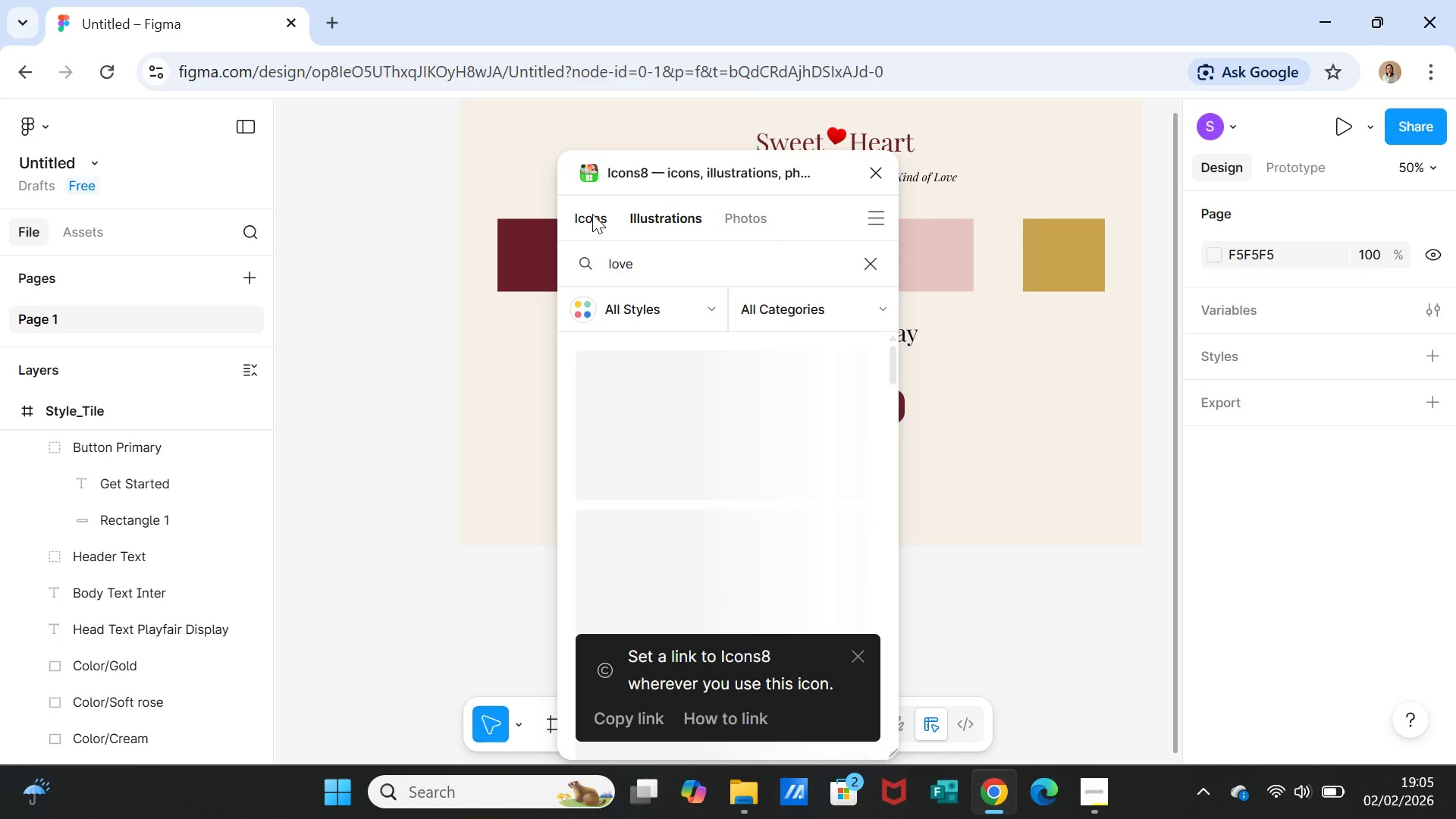 
left_click([592, 214])
 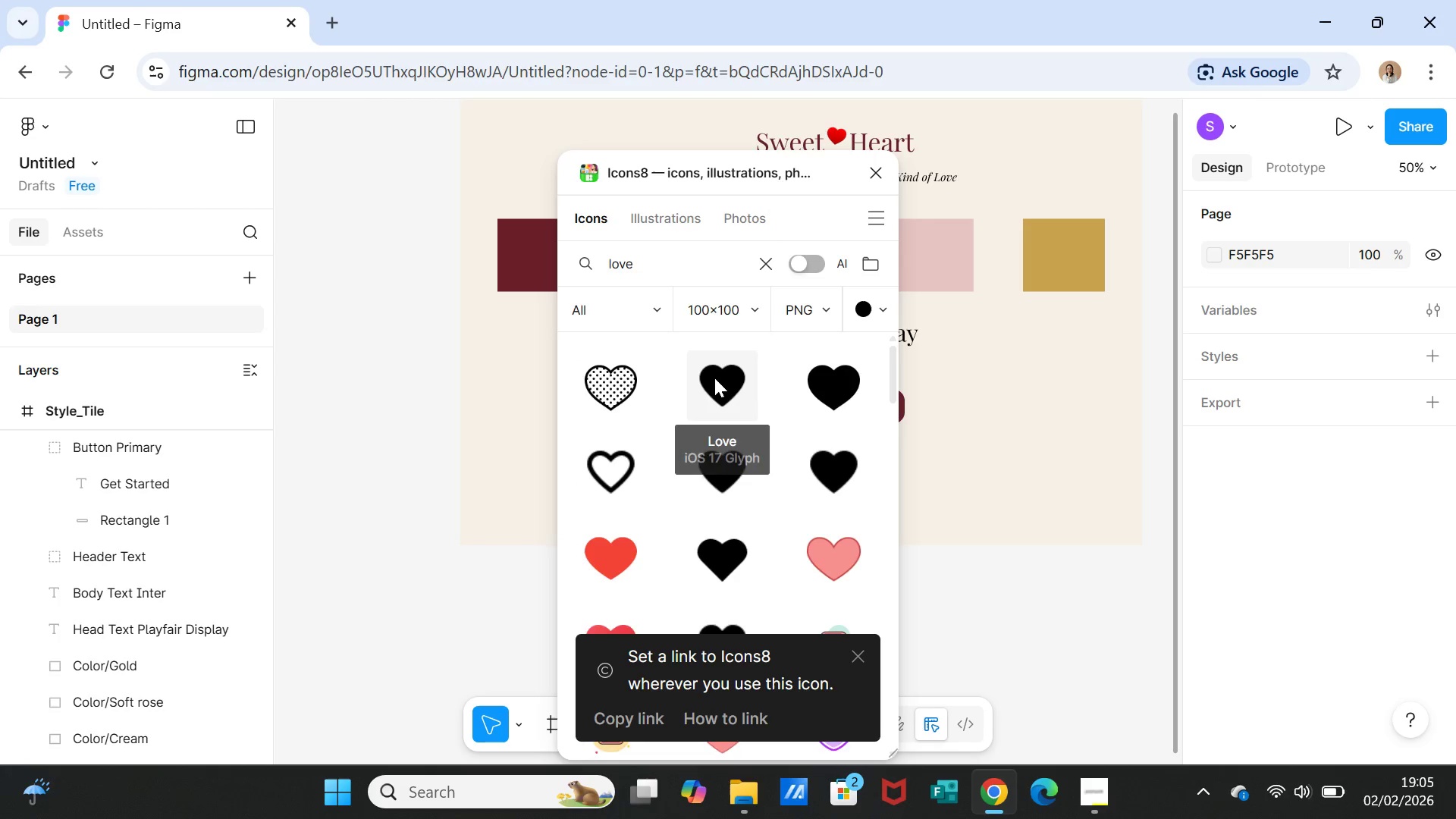 
scroll: coordinate [805, 523], scroll_direction: down, amount: 7.0
 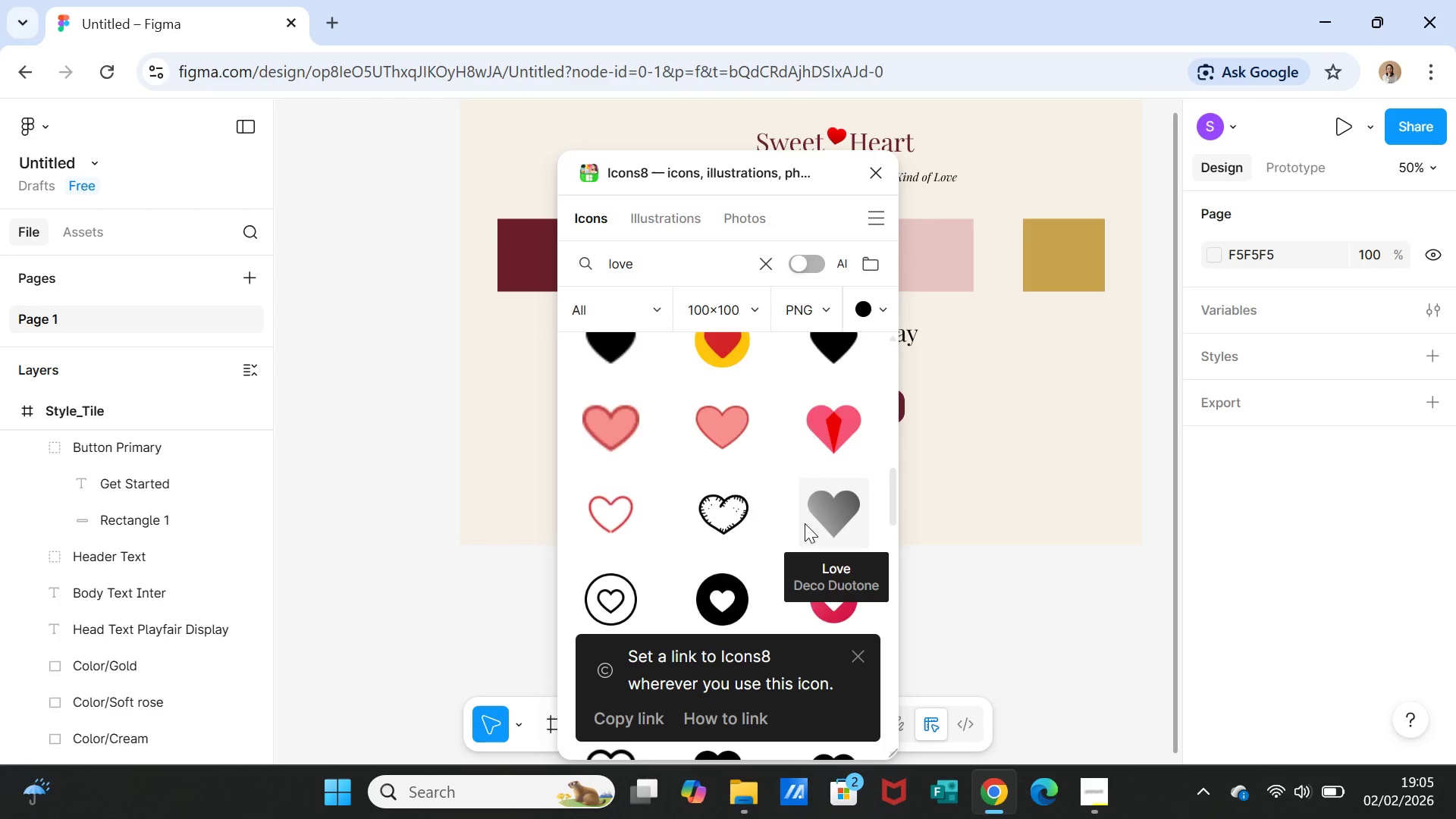 
scroll: coordinate [804, 523], scroll_direction: down, amount: 3.0
 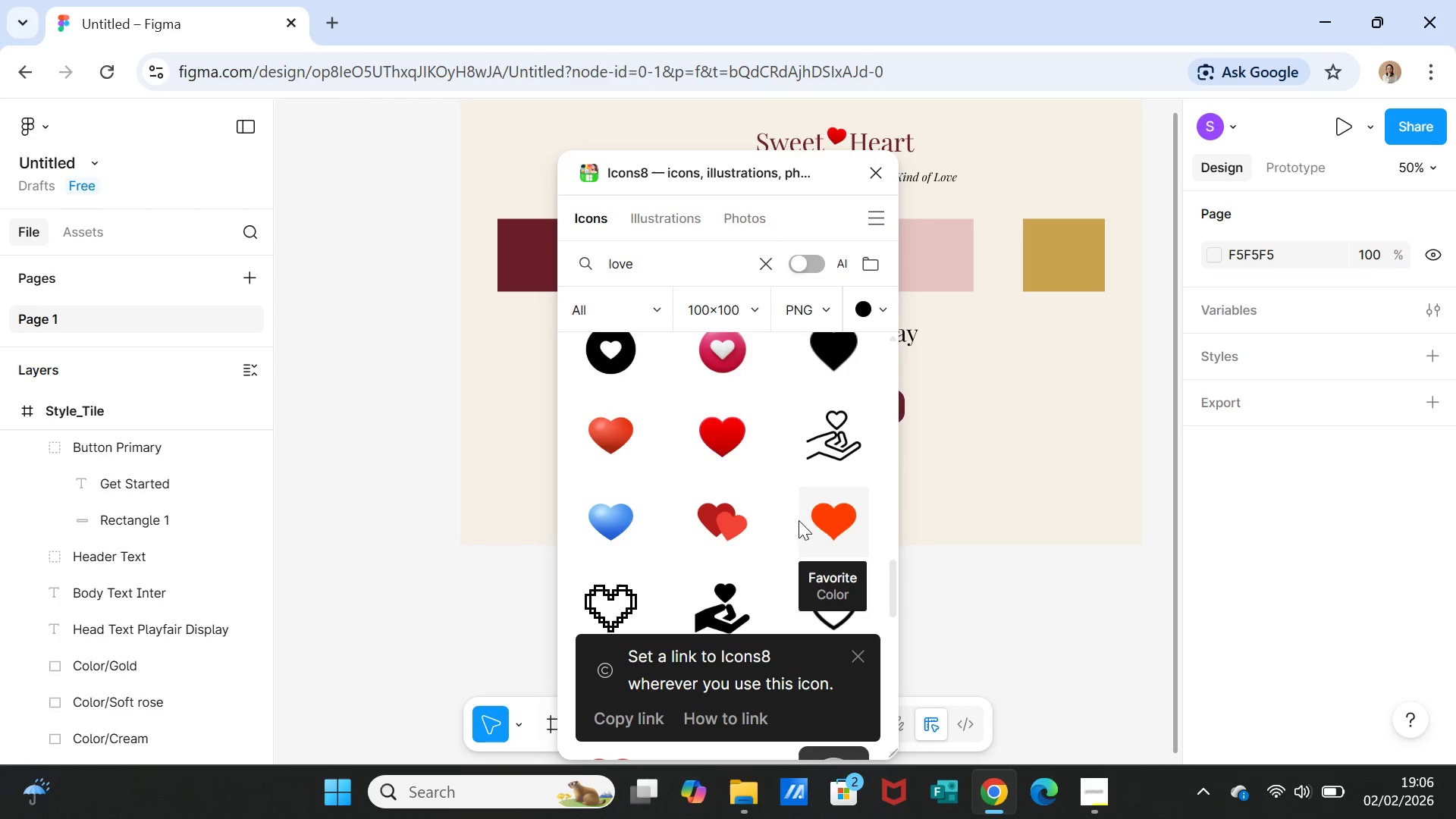 
left_click([707, 522])
 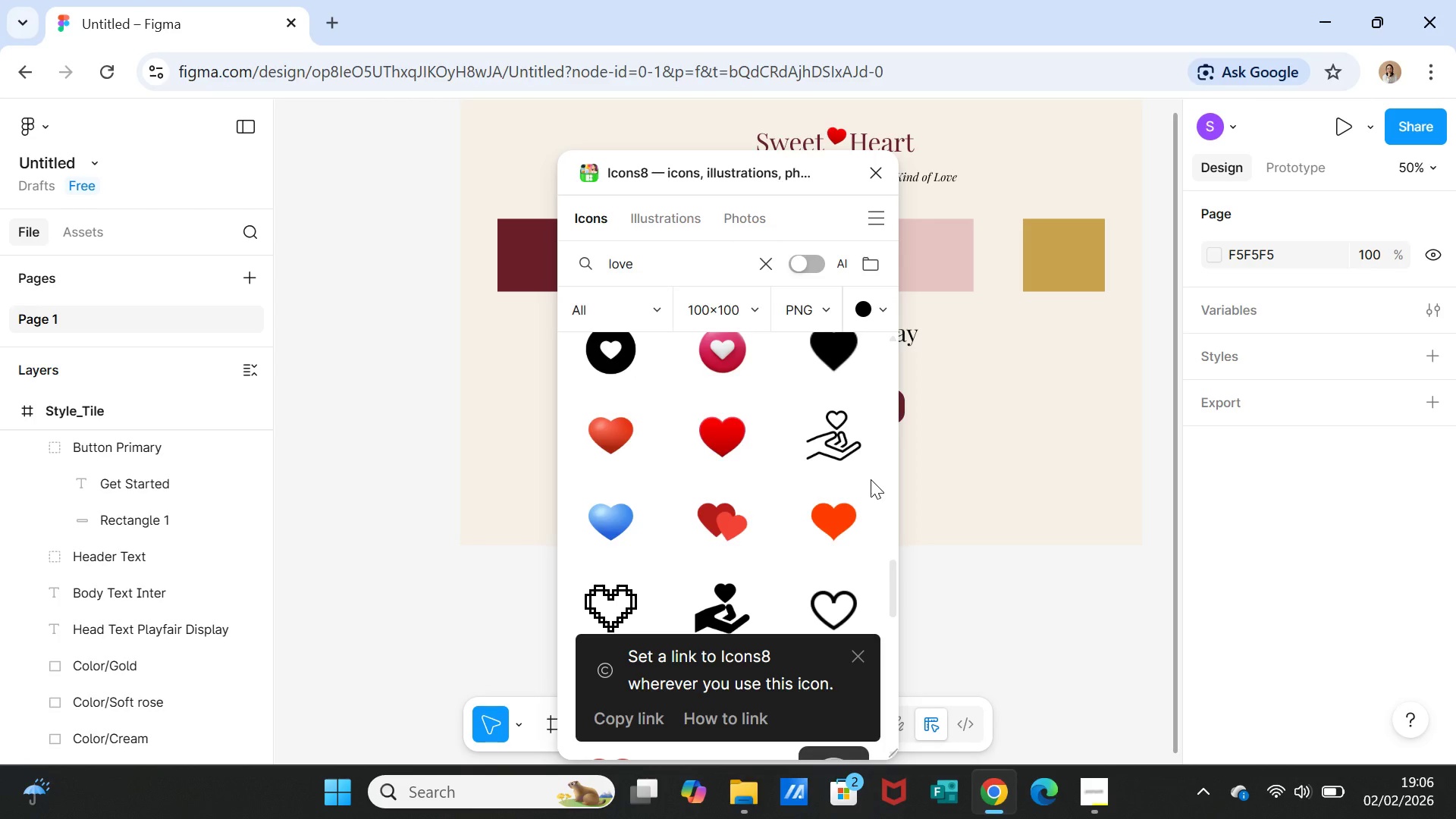 
wait(6.58)
 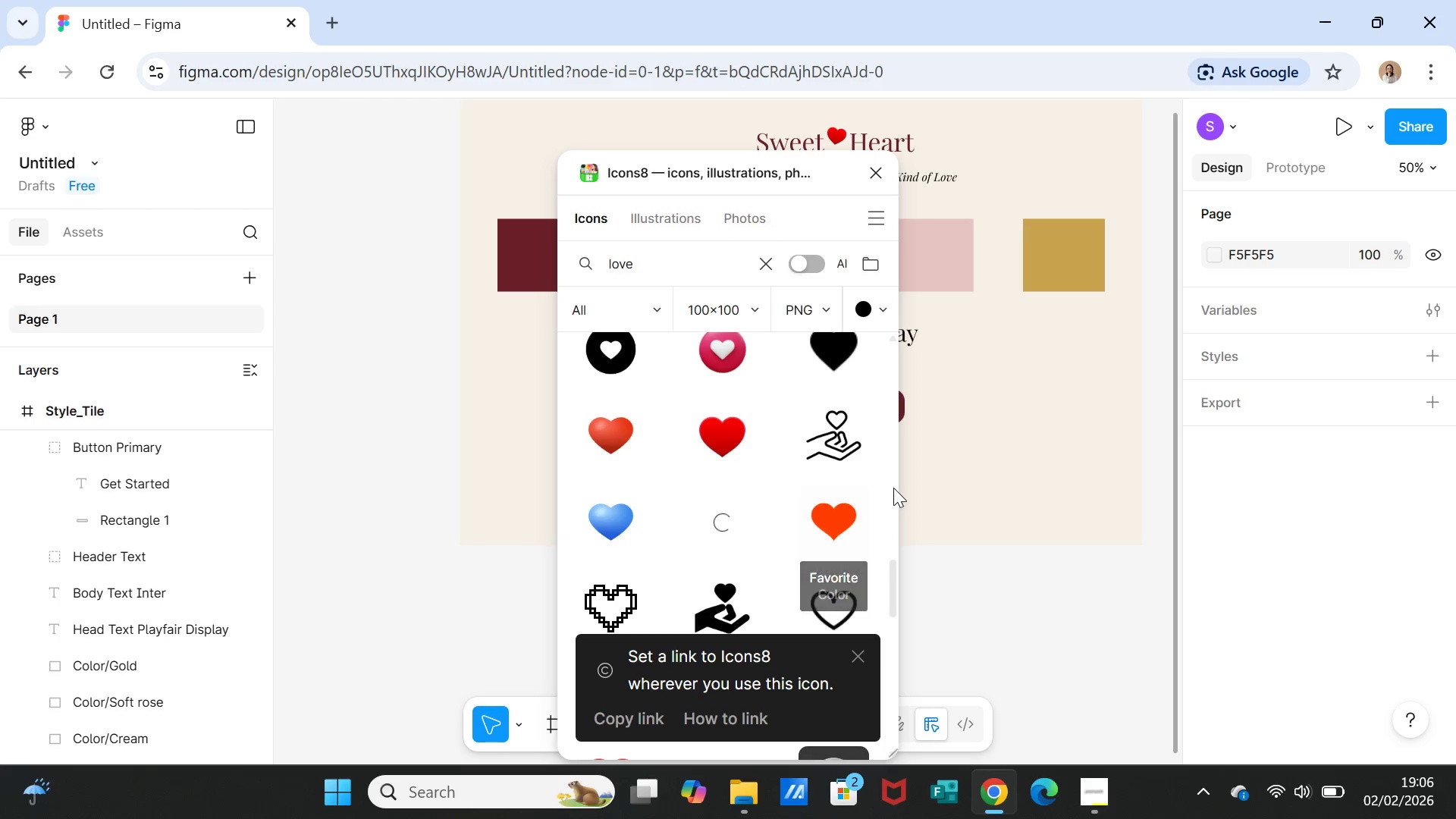 
double_click([642, 267])
 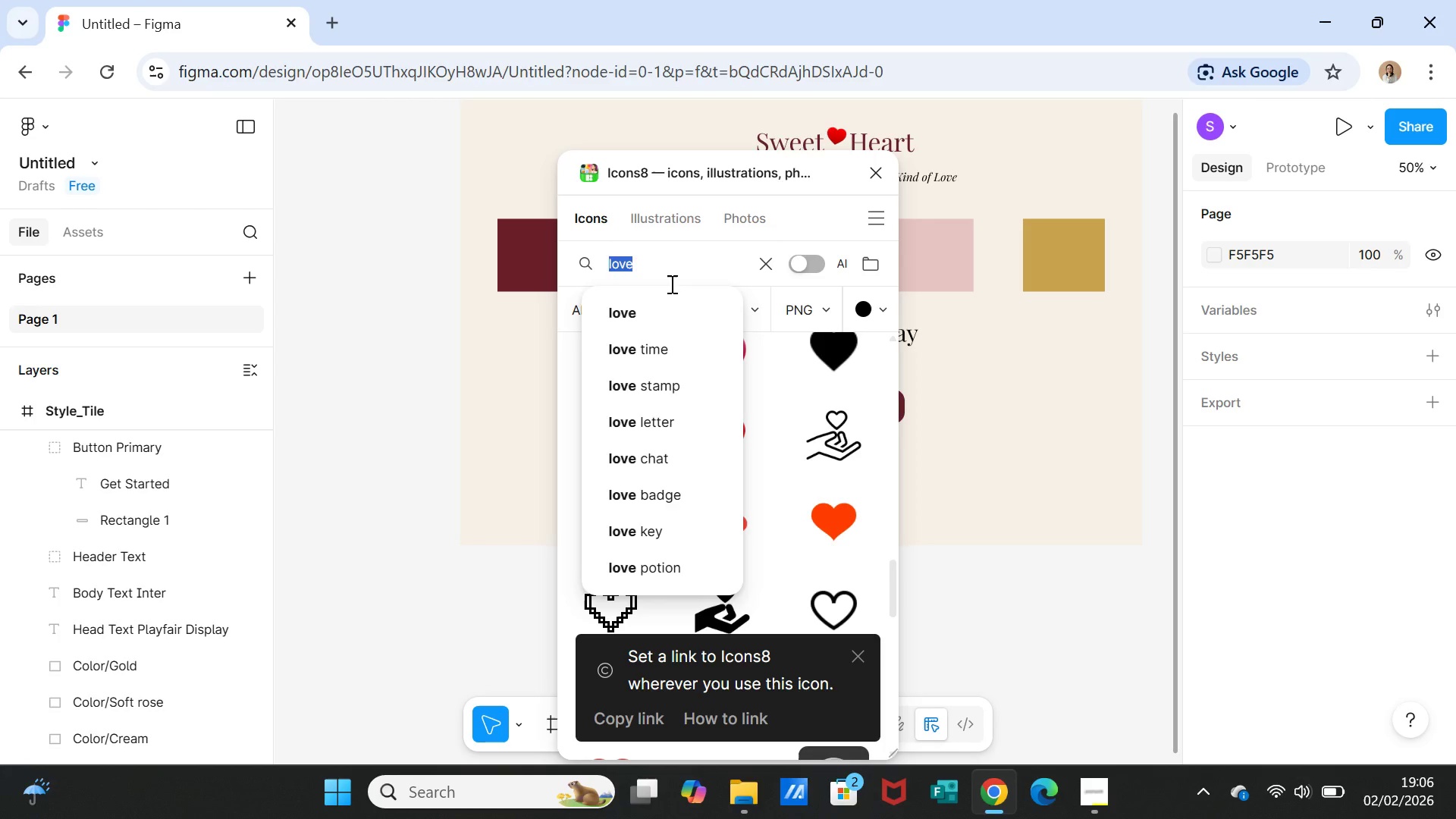 
type(gift box)
 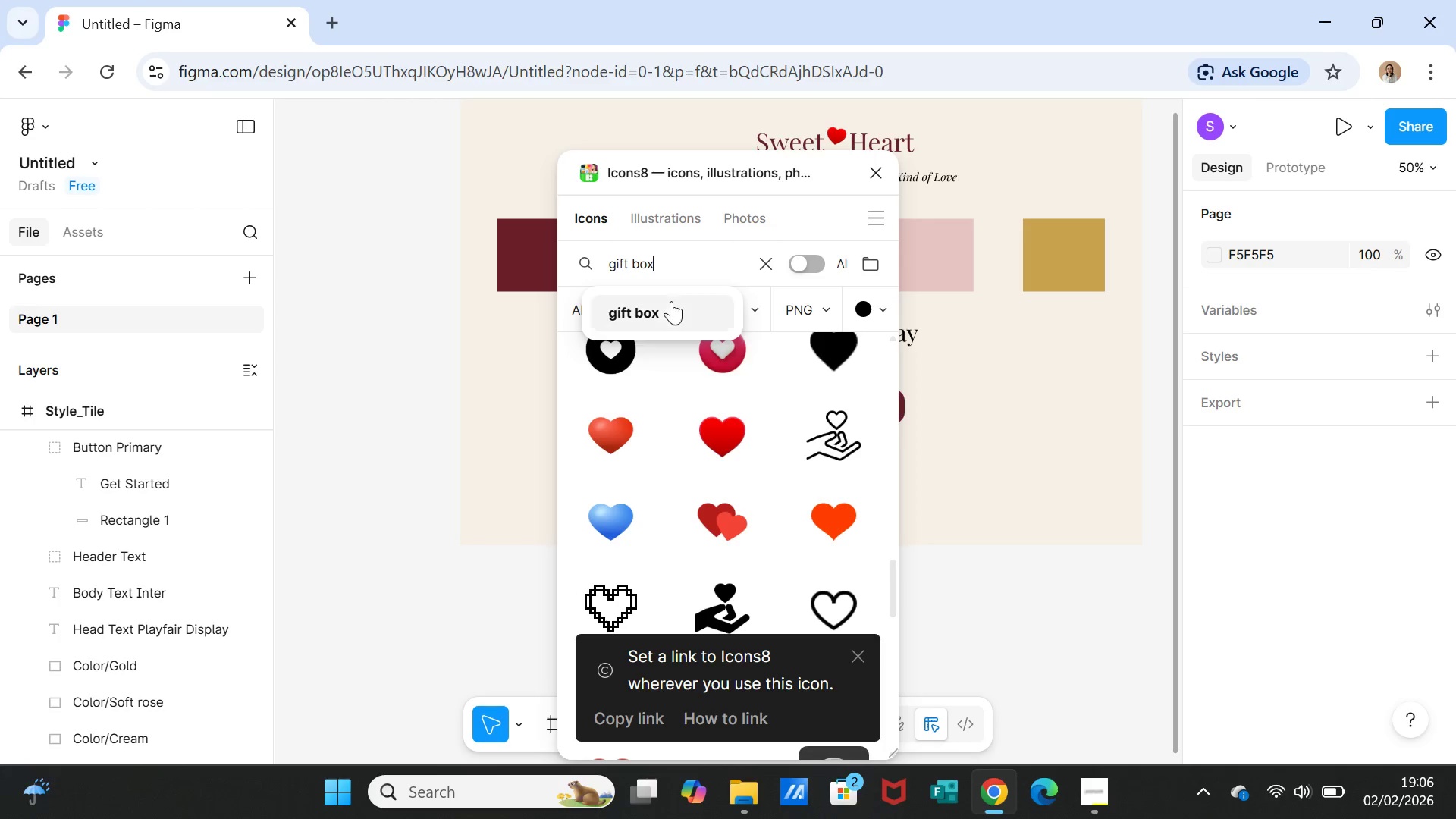 
left_click([639, 312])
 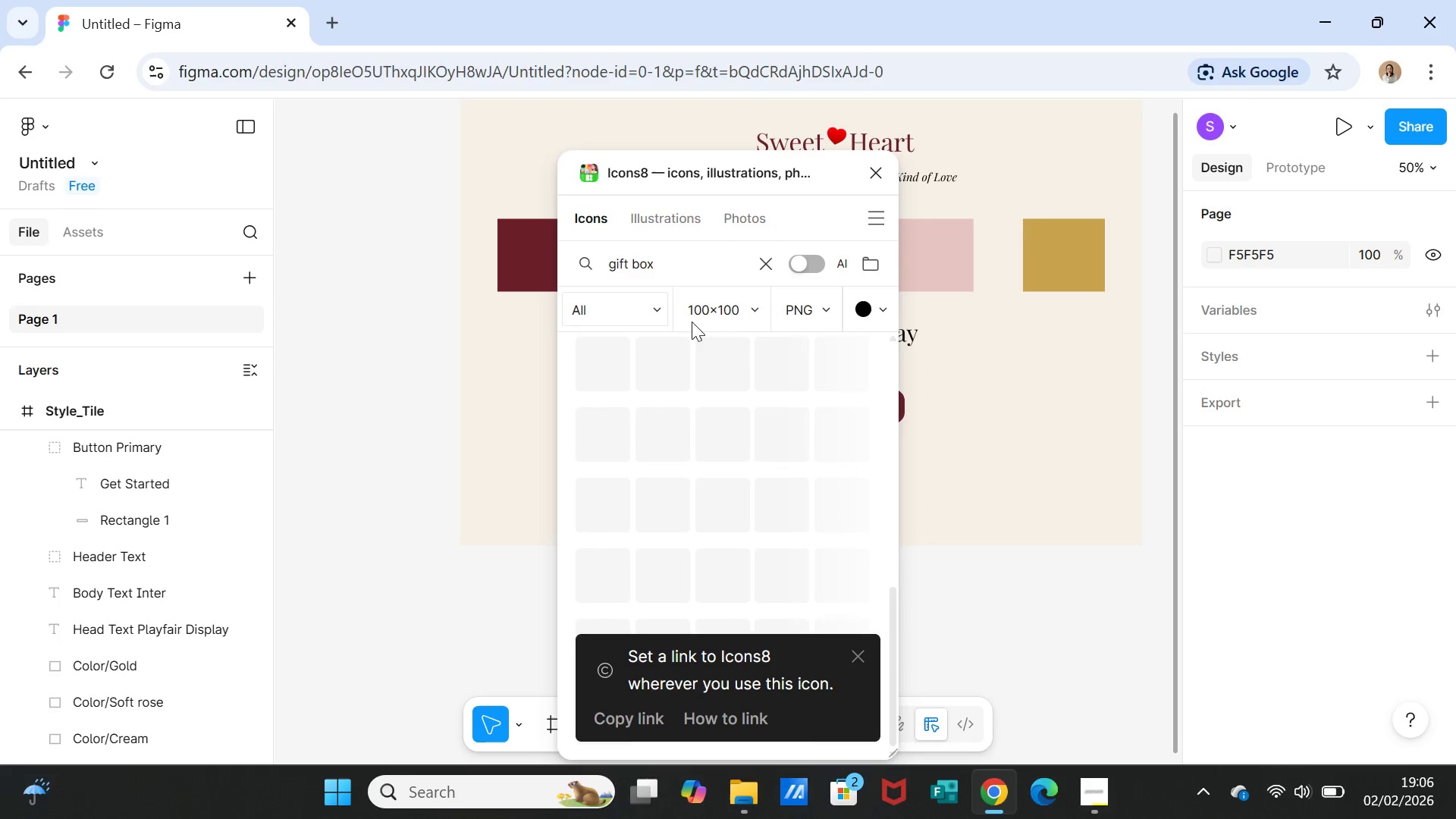 
mouse_move([834, 418])
 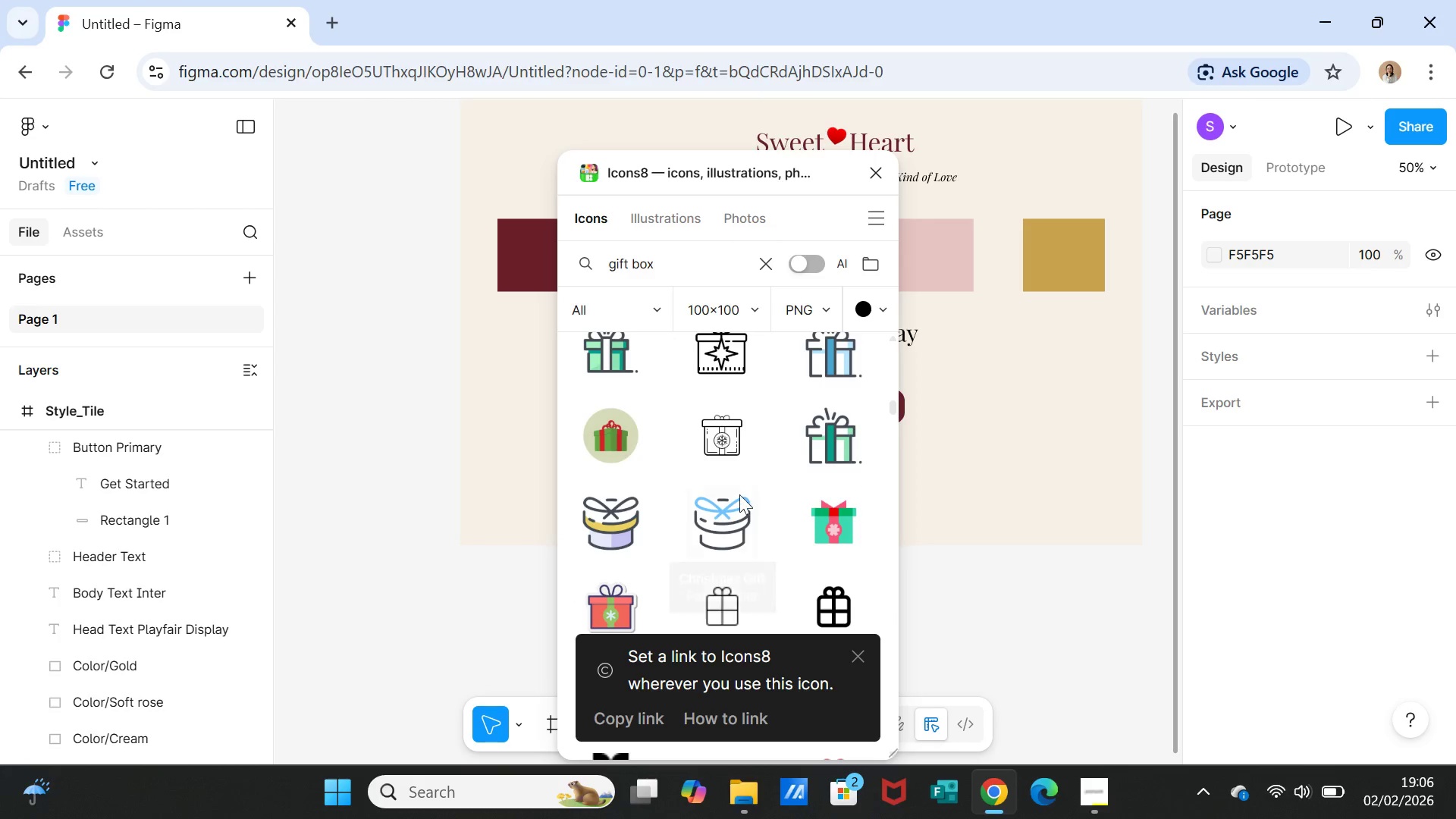 
scroll: coordinate [760, 506], scroll_direction: down, amount: 8.0
 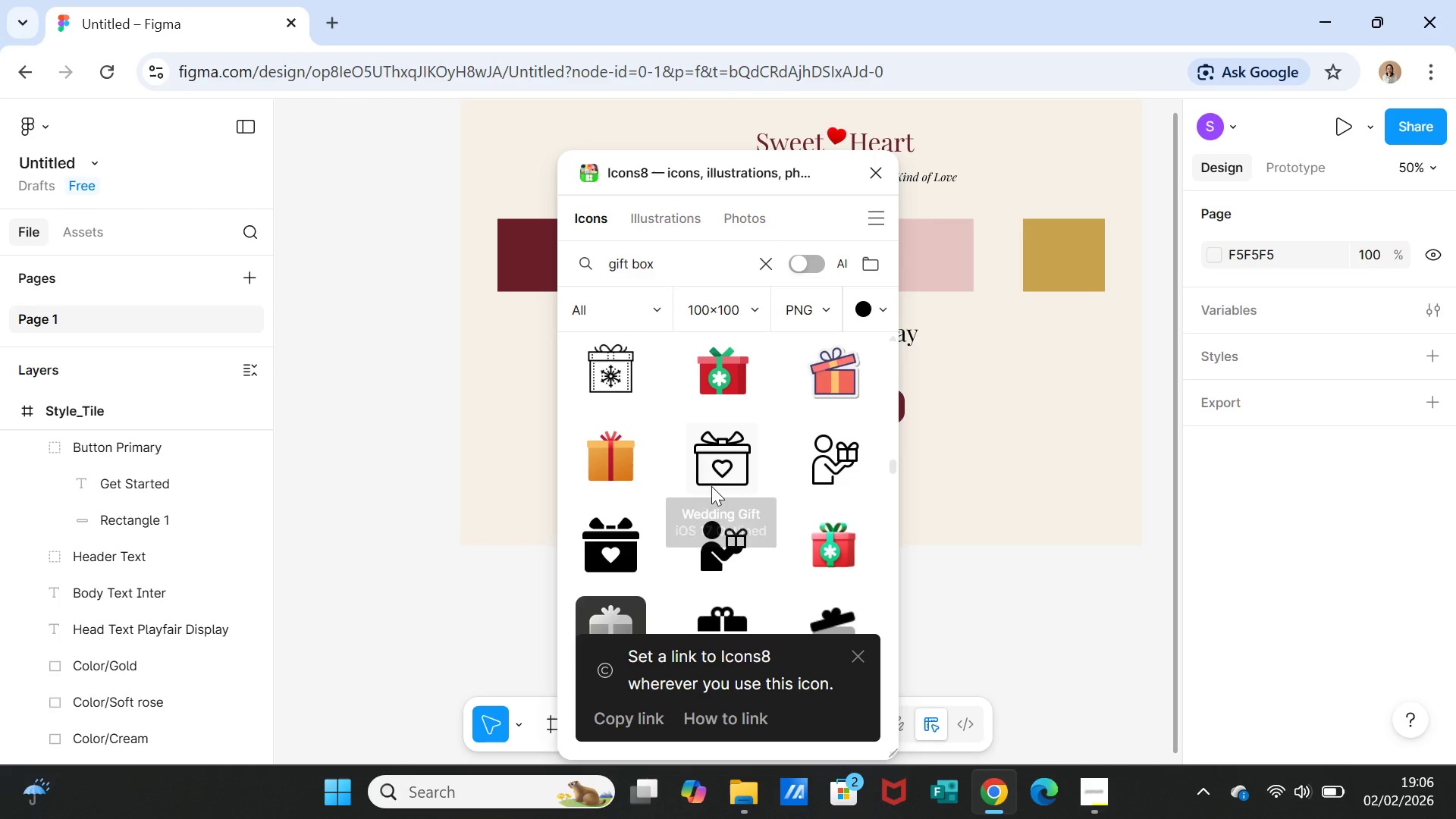 
left_click([611, 444])
 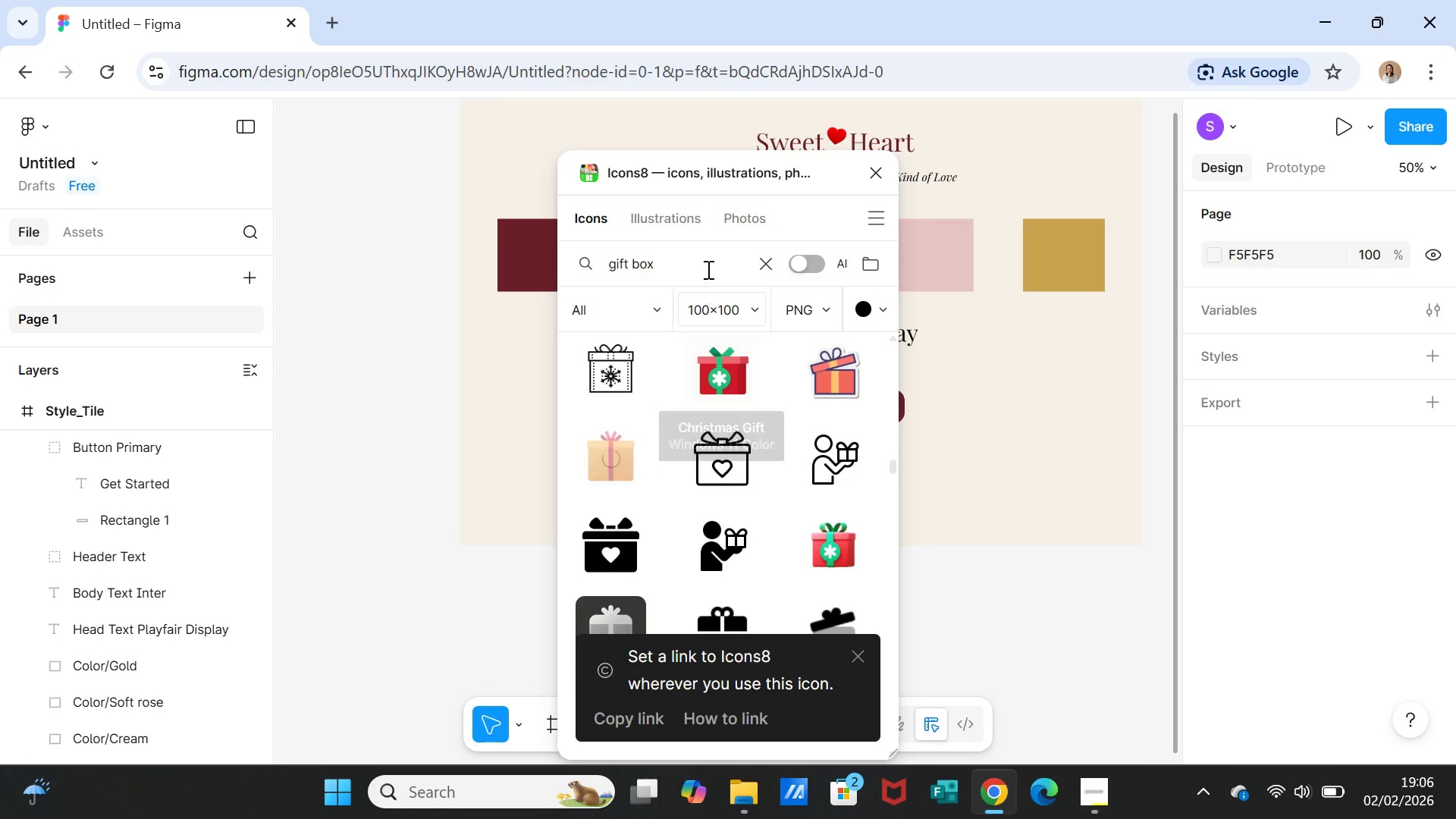 
double_click([705, 255])
 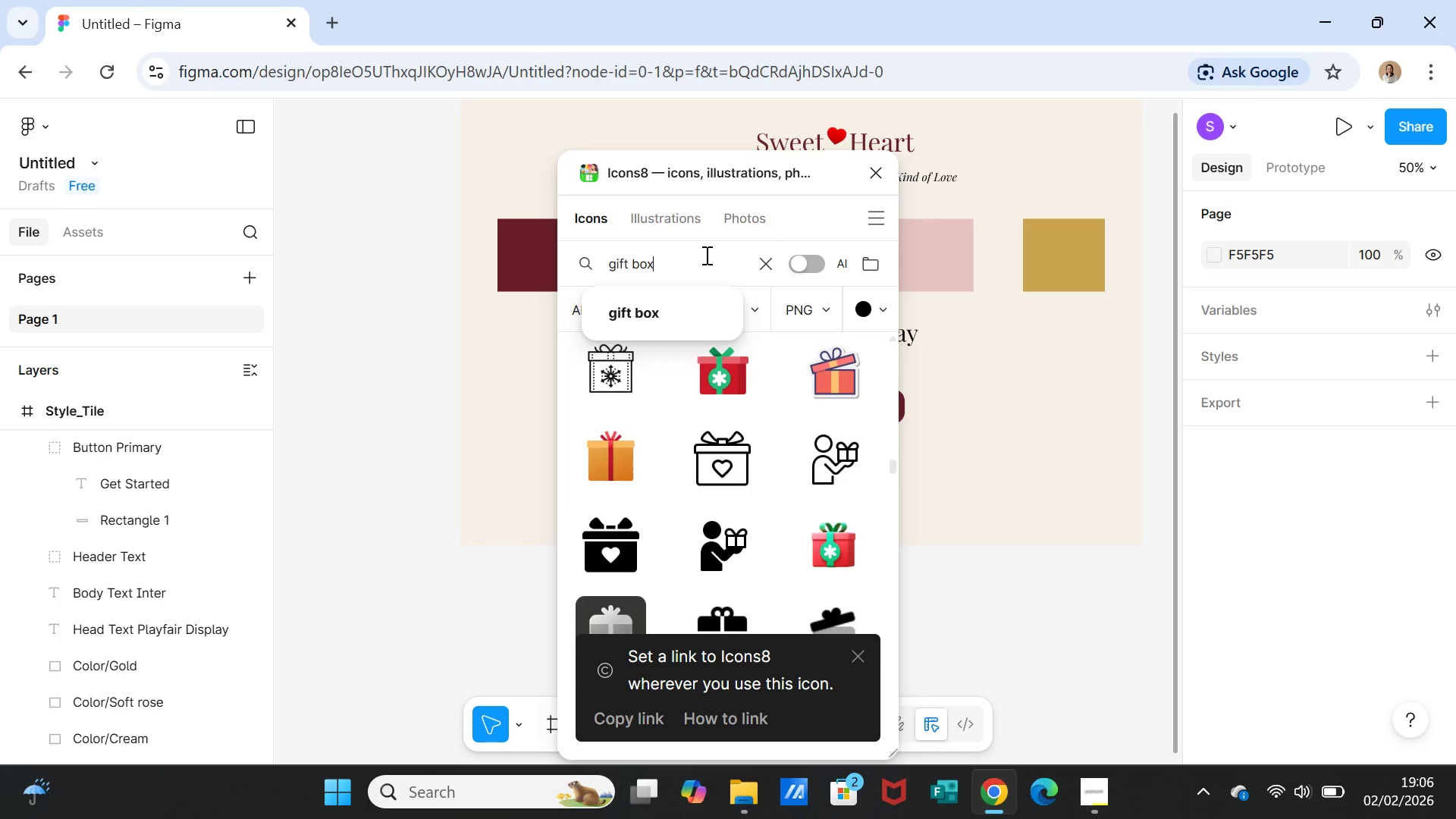 
double_click([705, 255])
 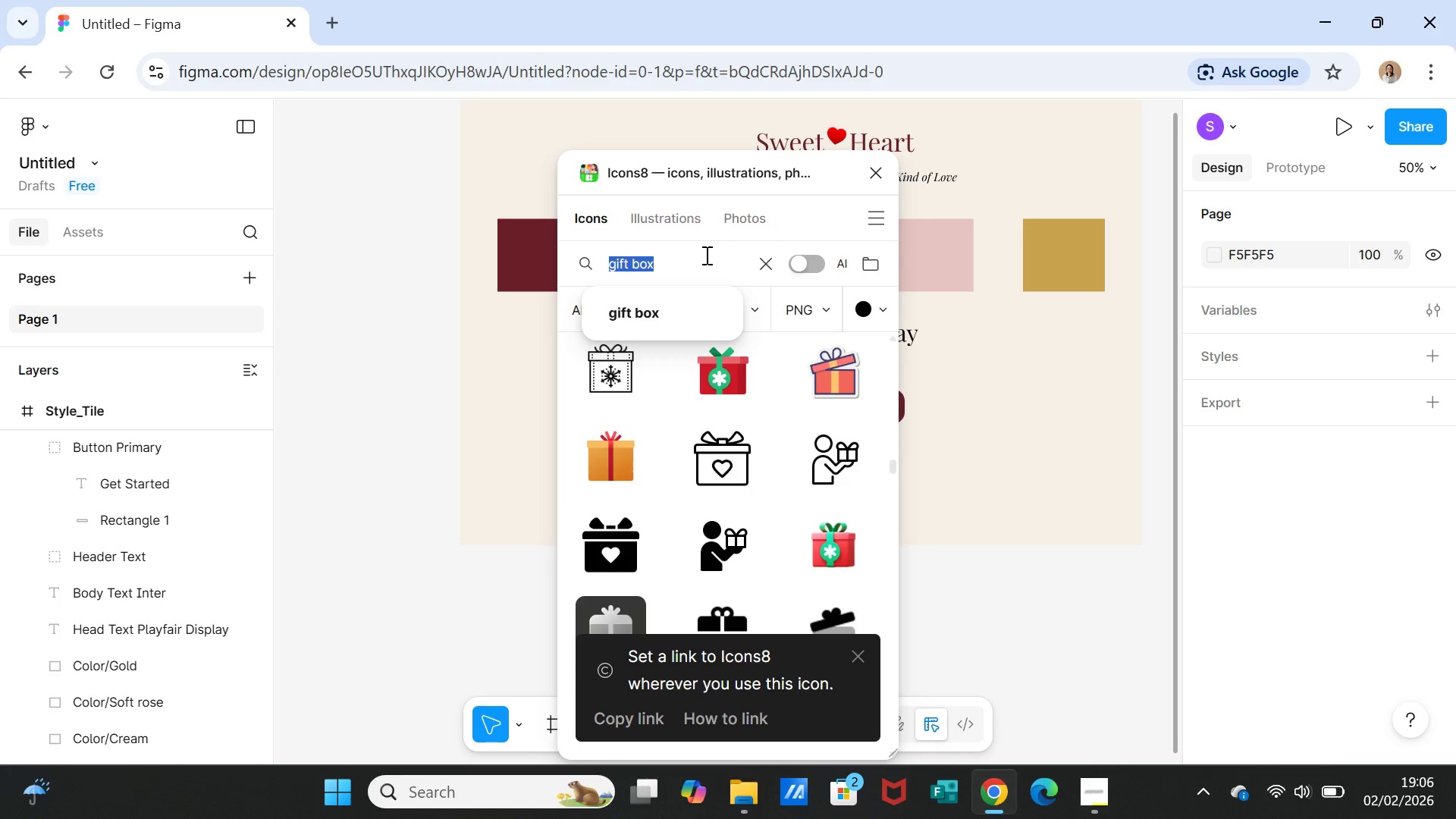 
triple_click([705, 255])
 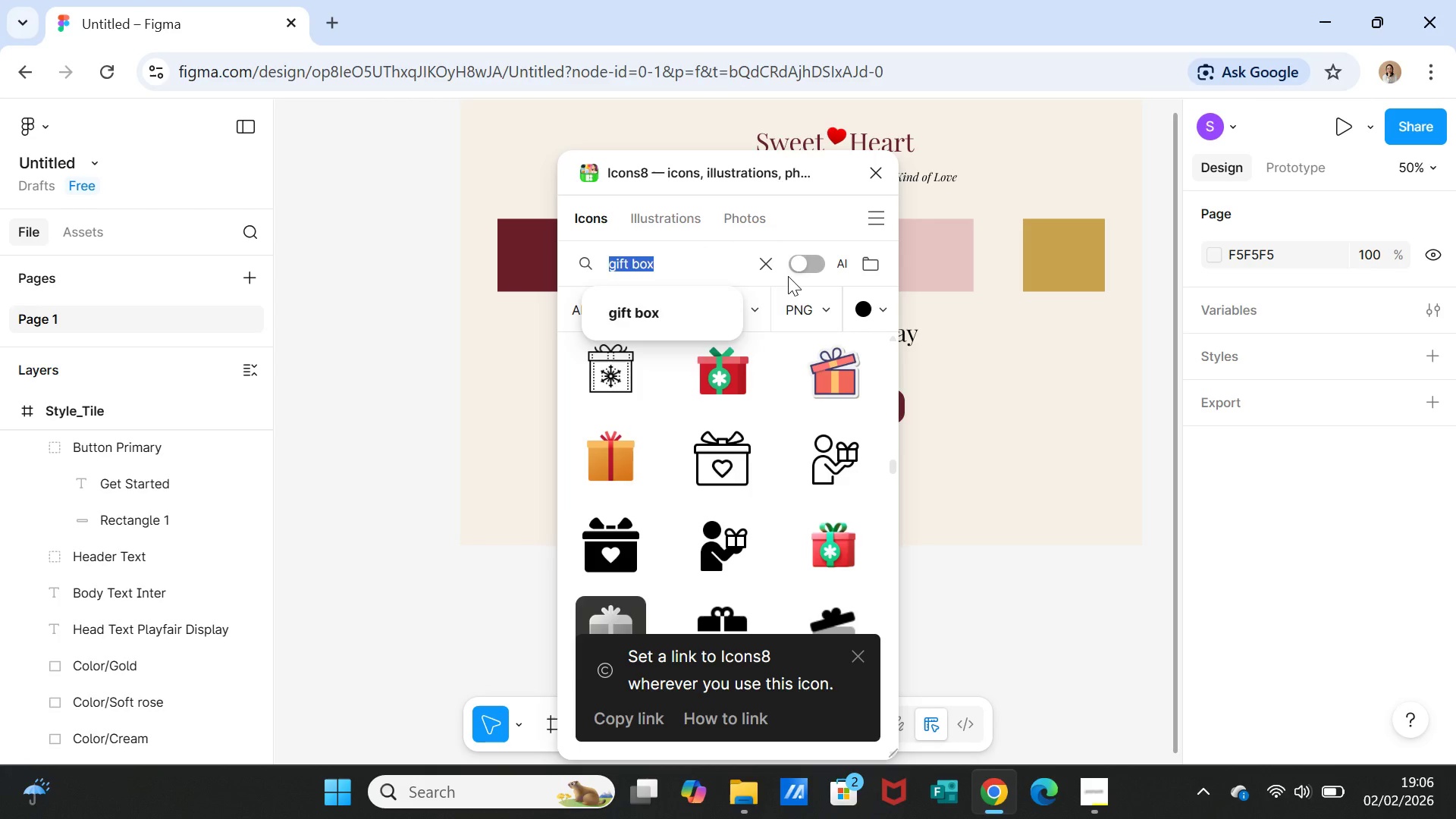 
type(star)
 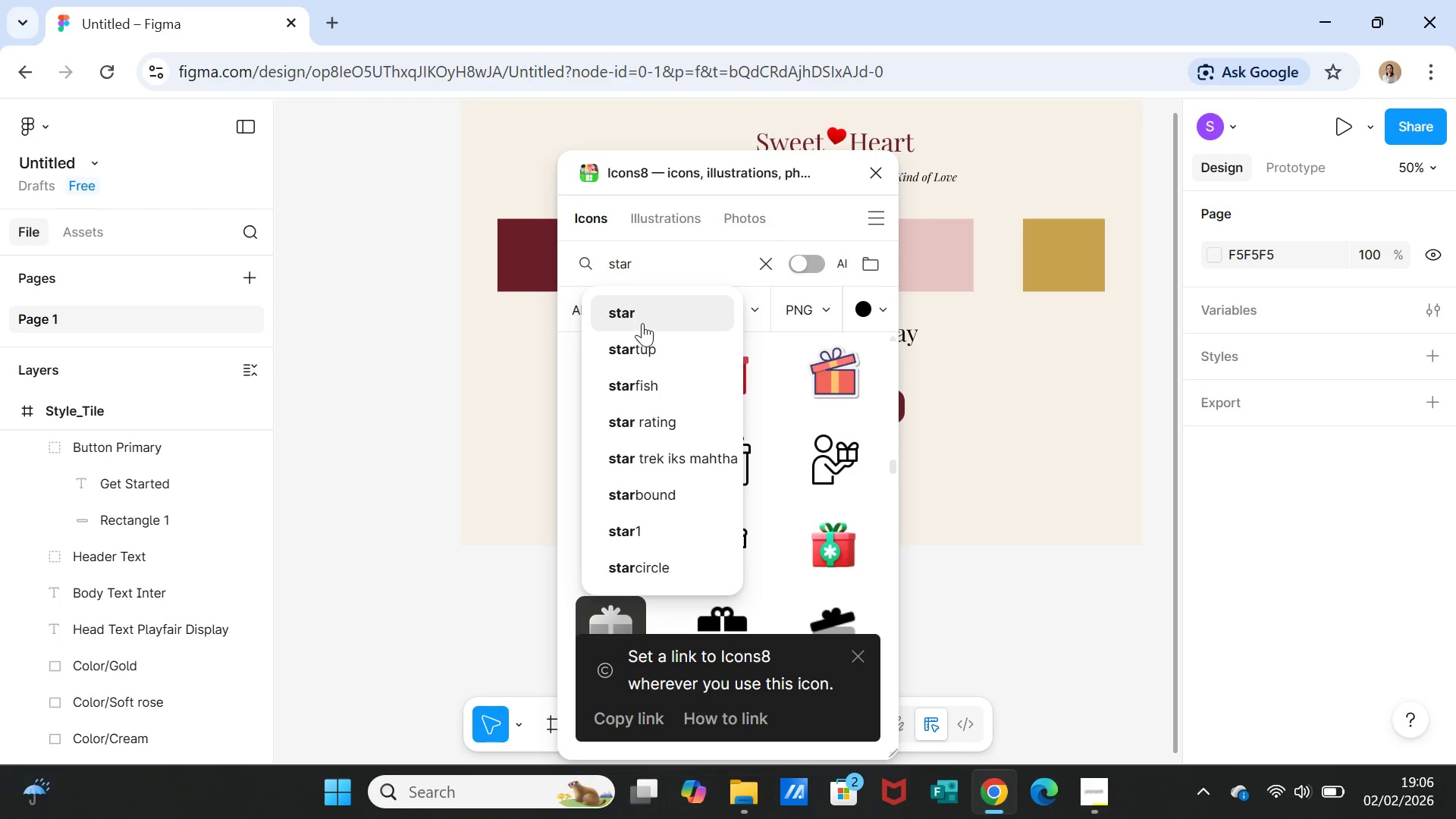 
left_click([644, 315])
 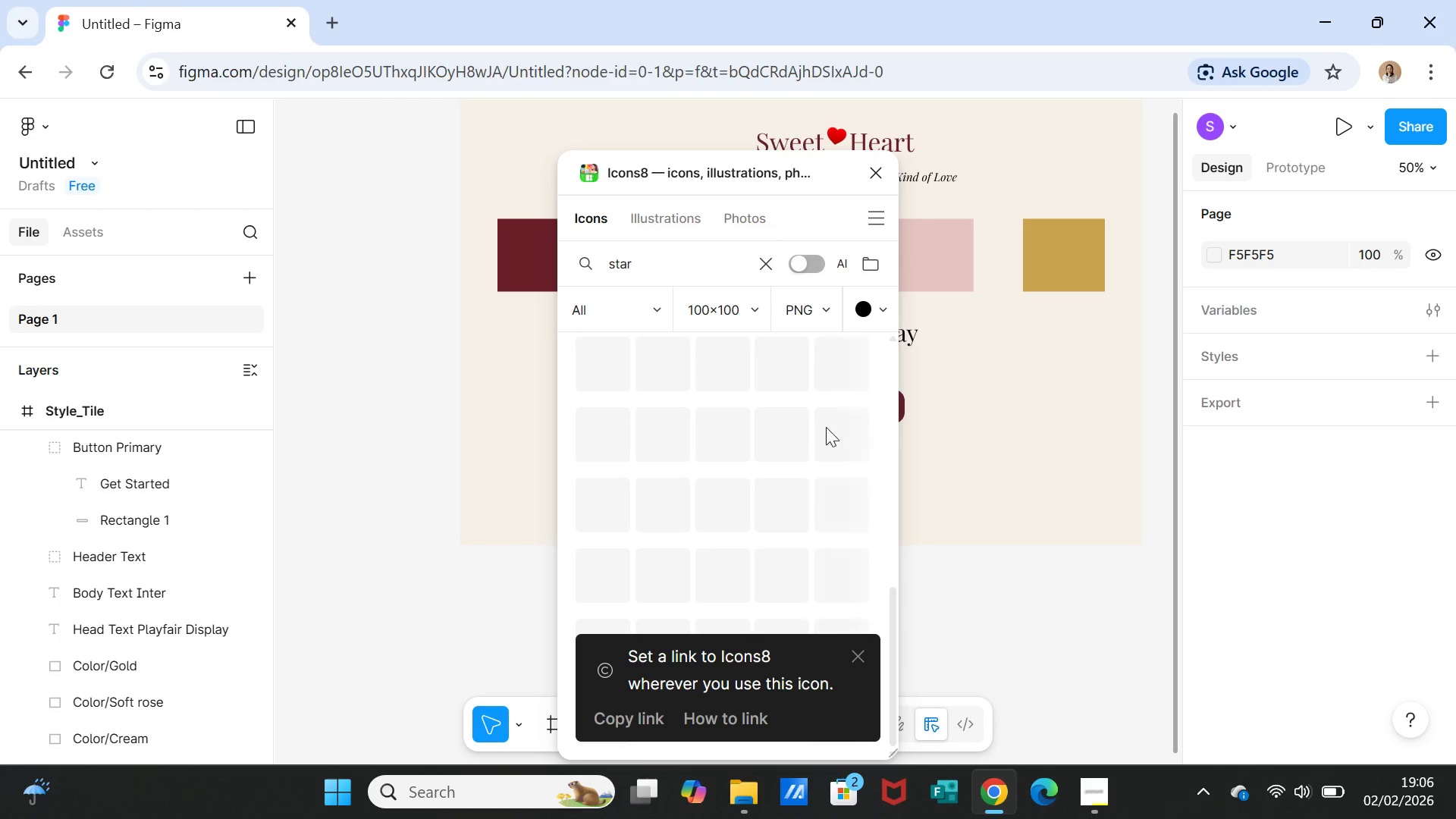 
mouse_move([820, 423])
 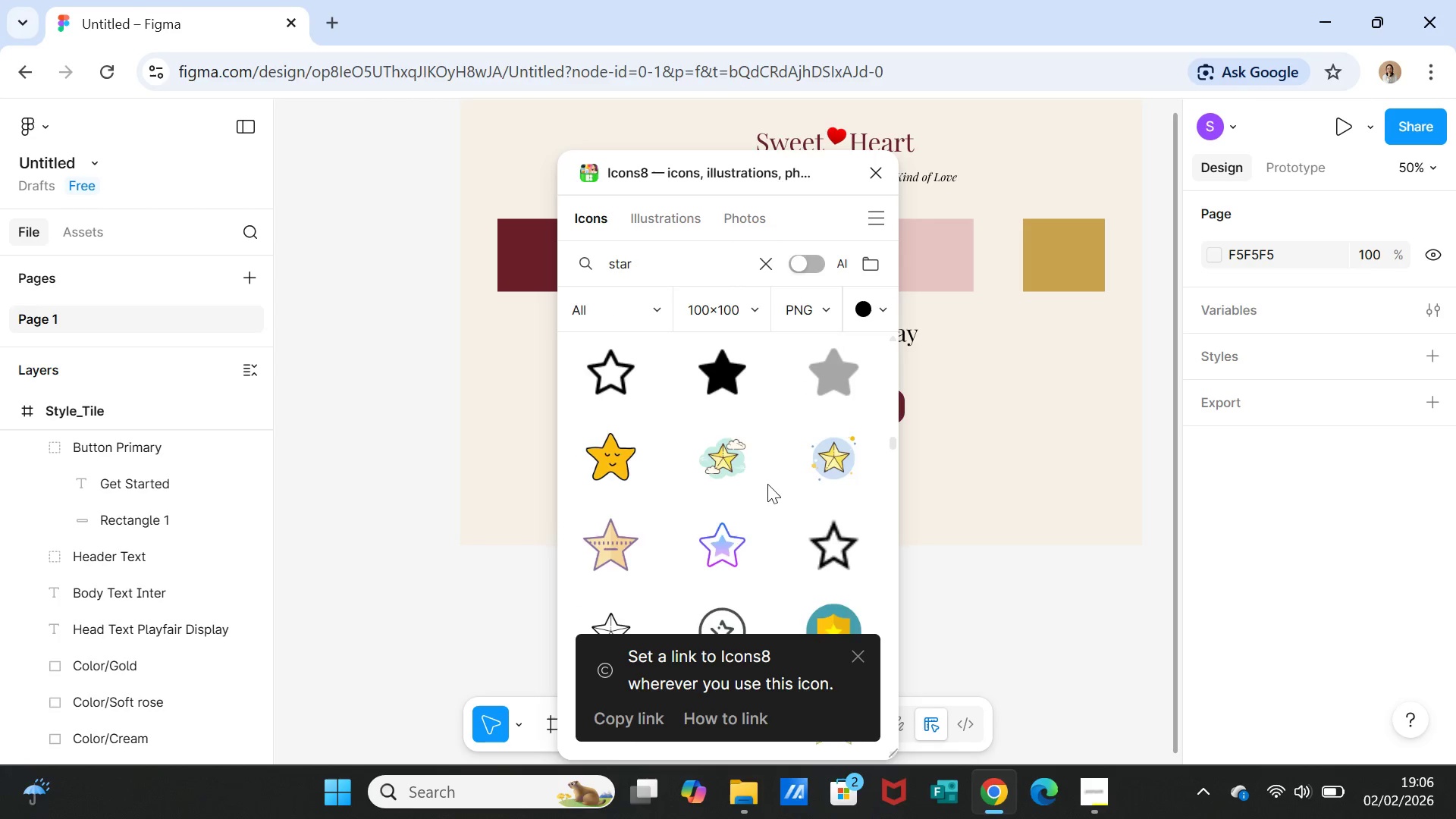 
scroll: coordinate [765, 487], scroll_direction: down, amount: 19.0
 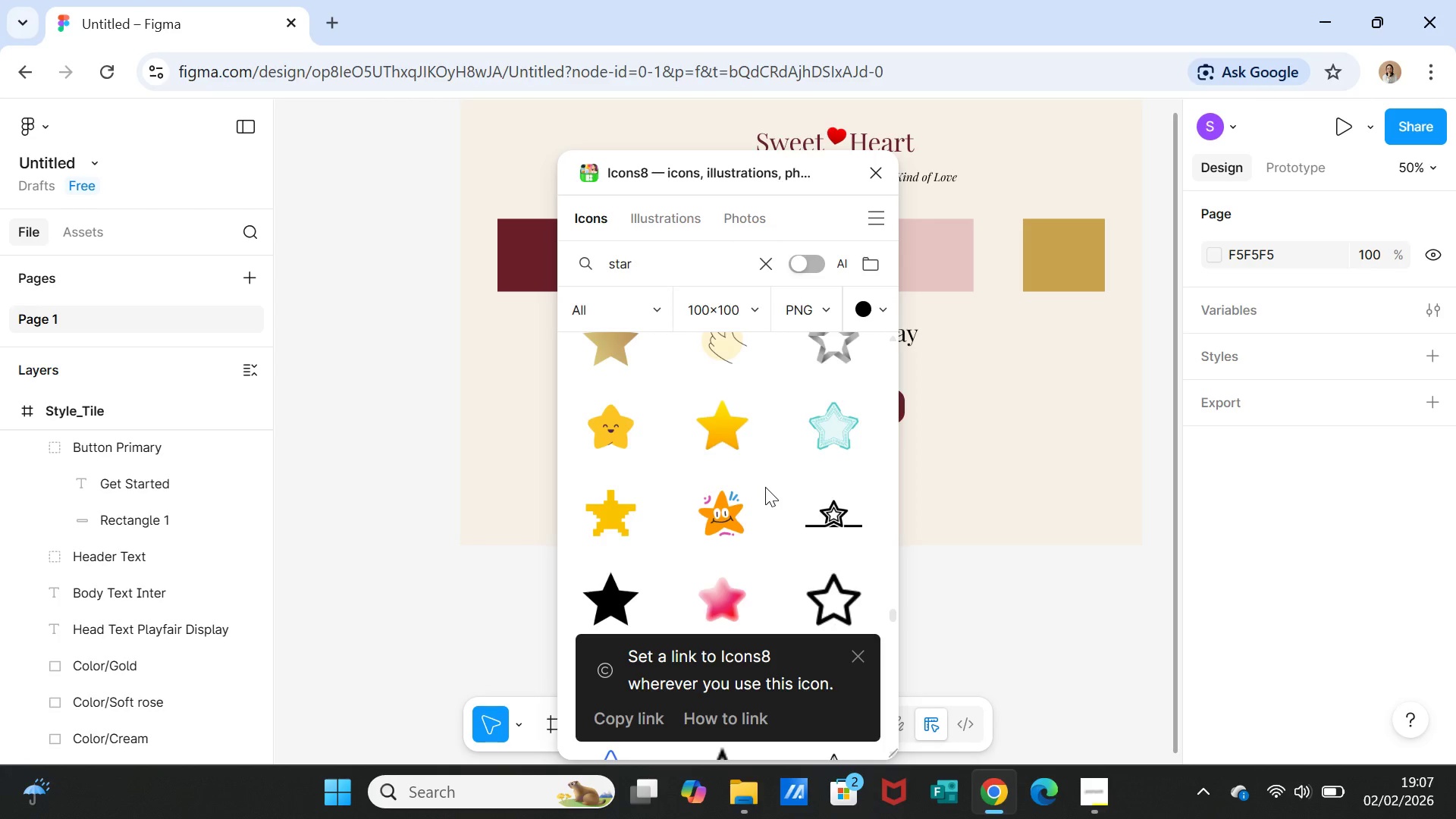 
scroll: coordinate [777, 463], scroll_direction: down, amount: 10.0
 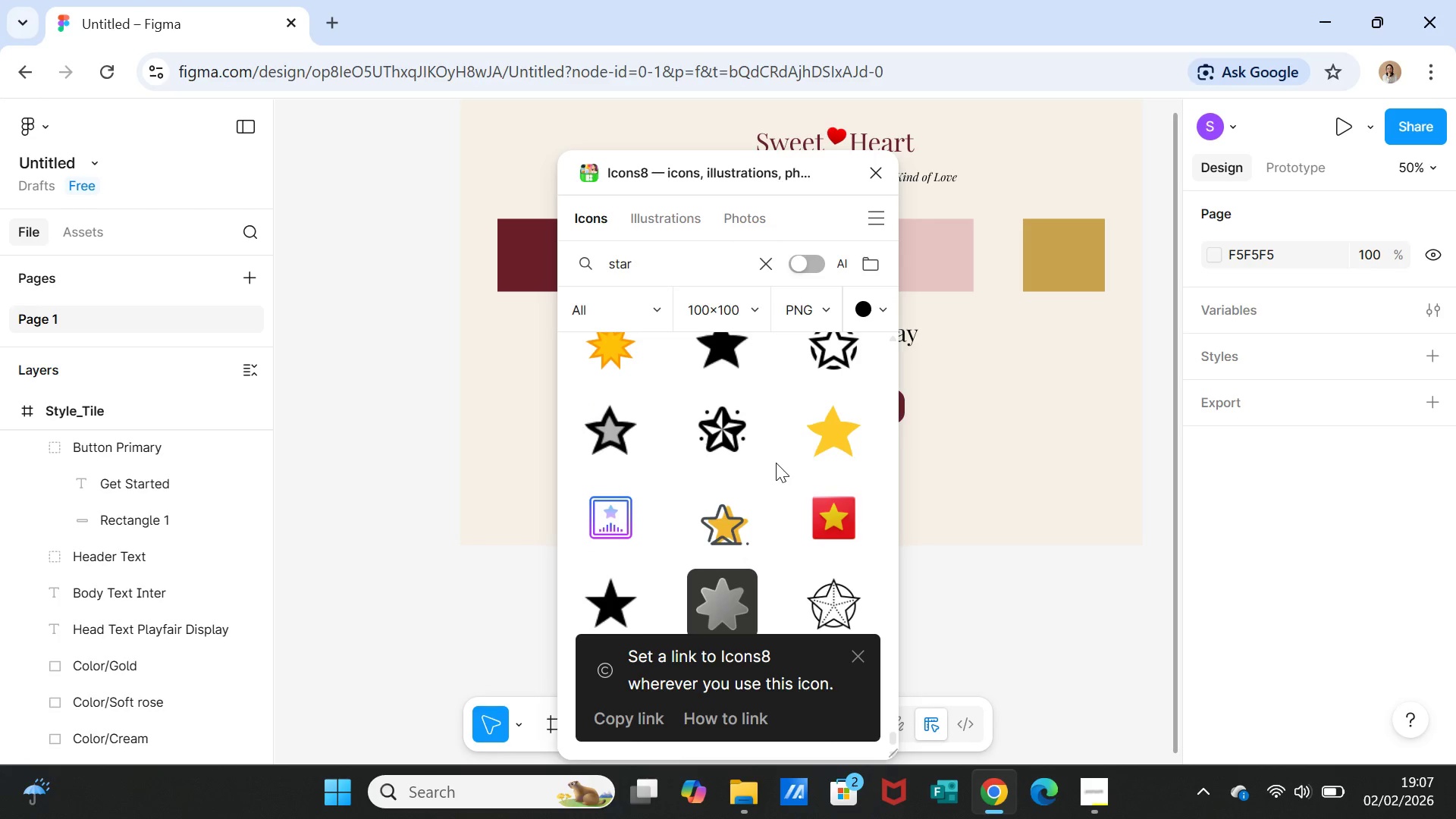 
scroll: coordinate [776, 463], scroll_direction: down, amount: 4.0
 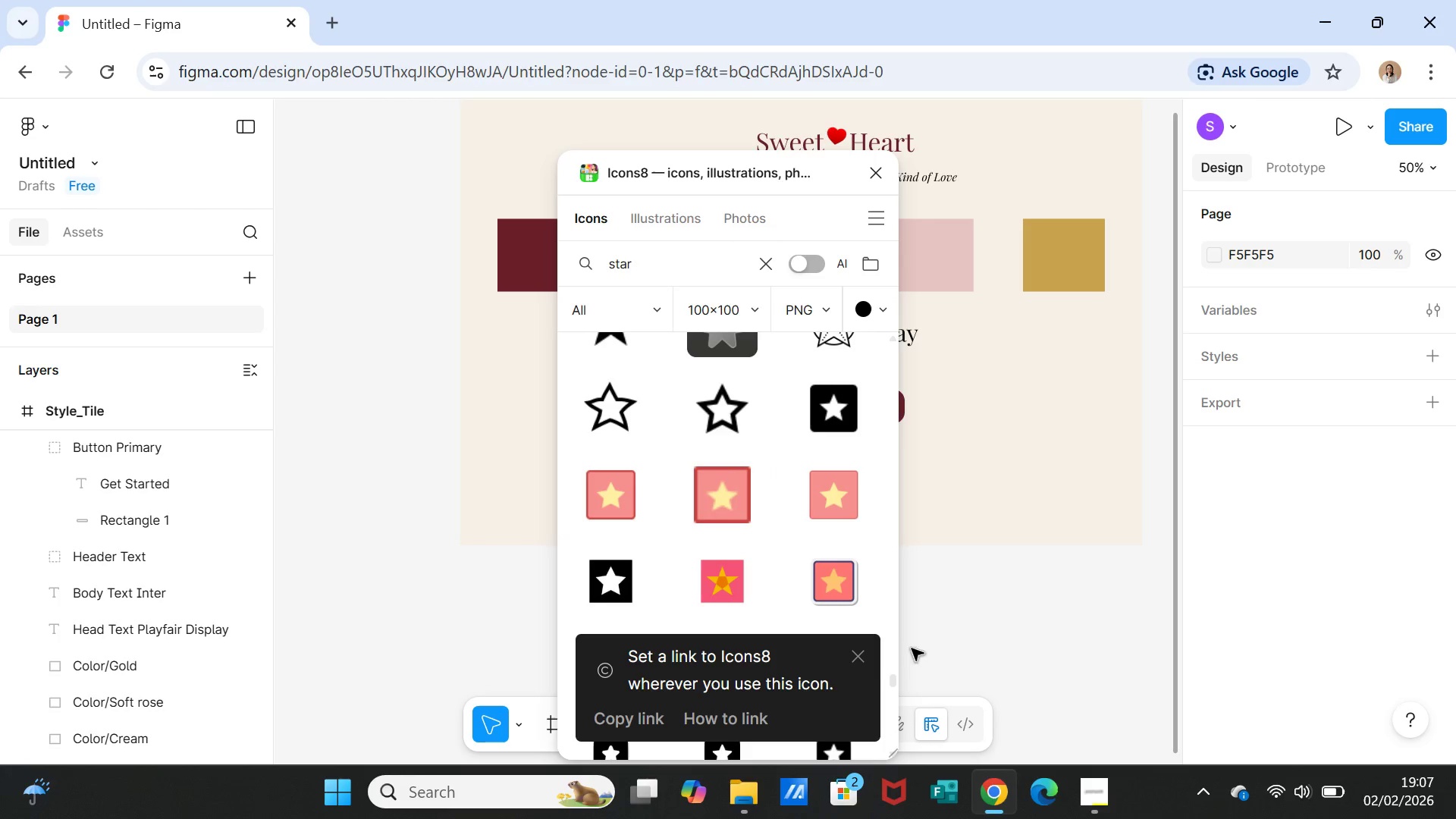 
left_click([858, 654])
 